 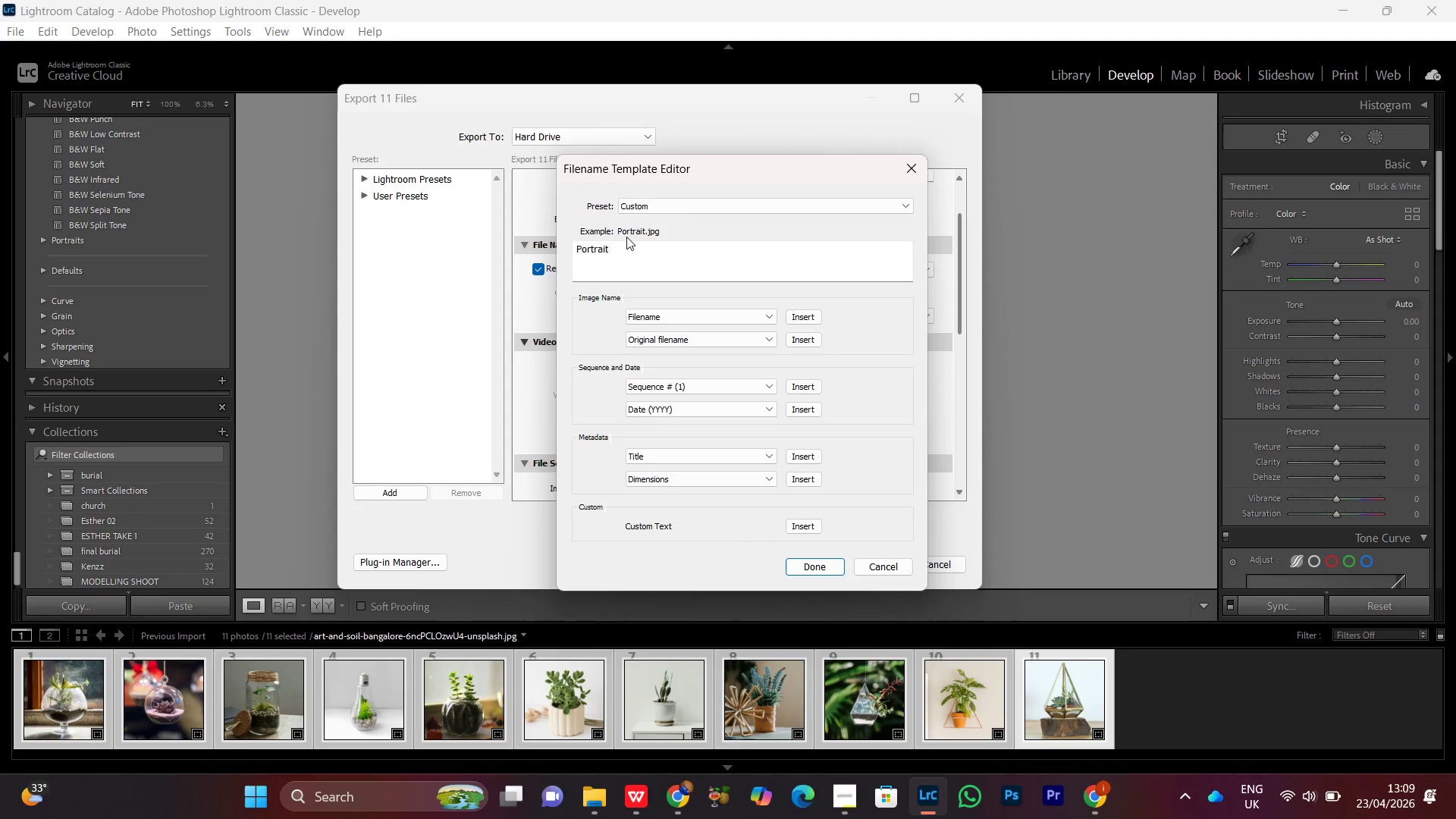 
key(Control+V)
 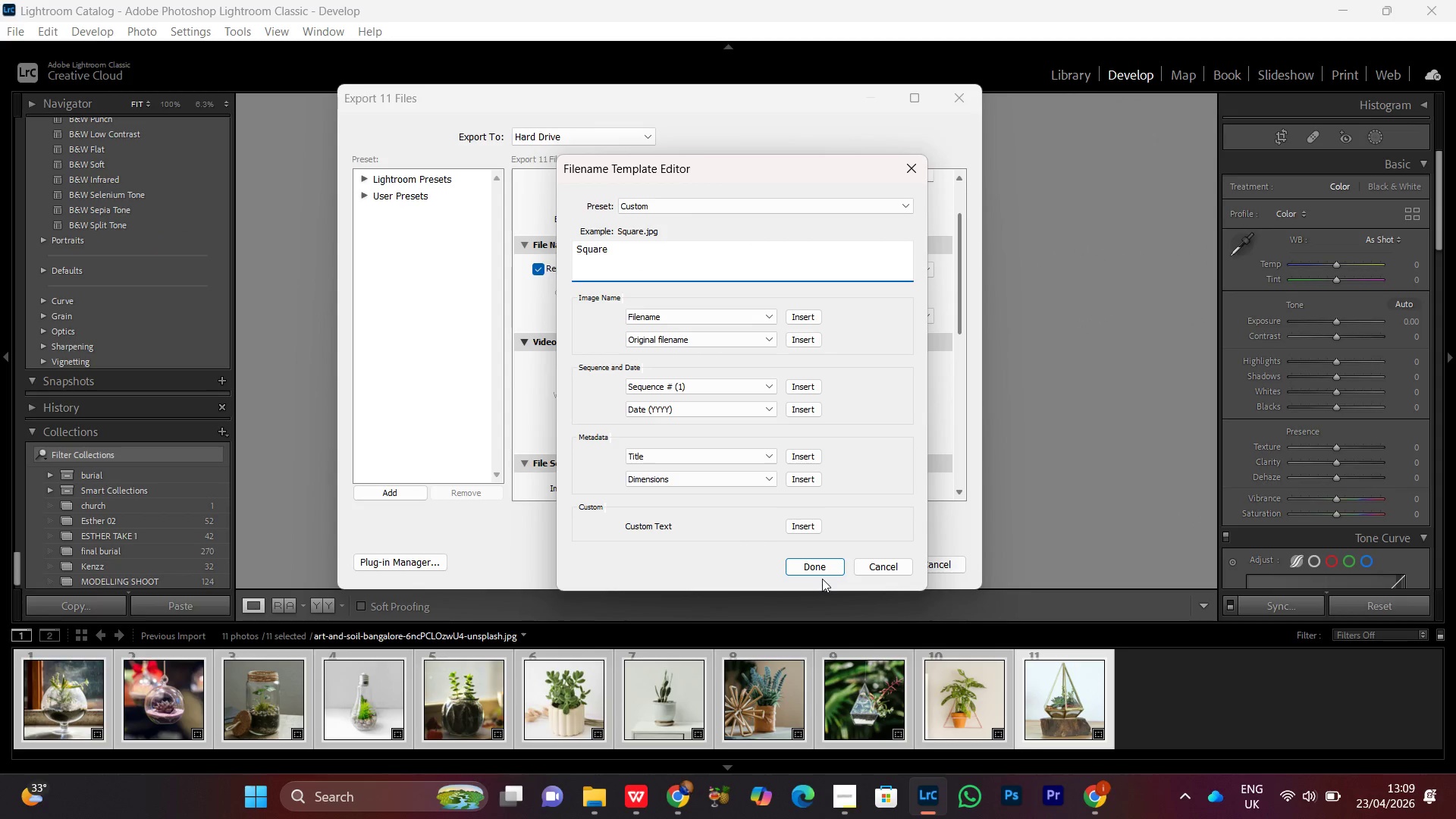 
left_click([817, 570])
 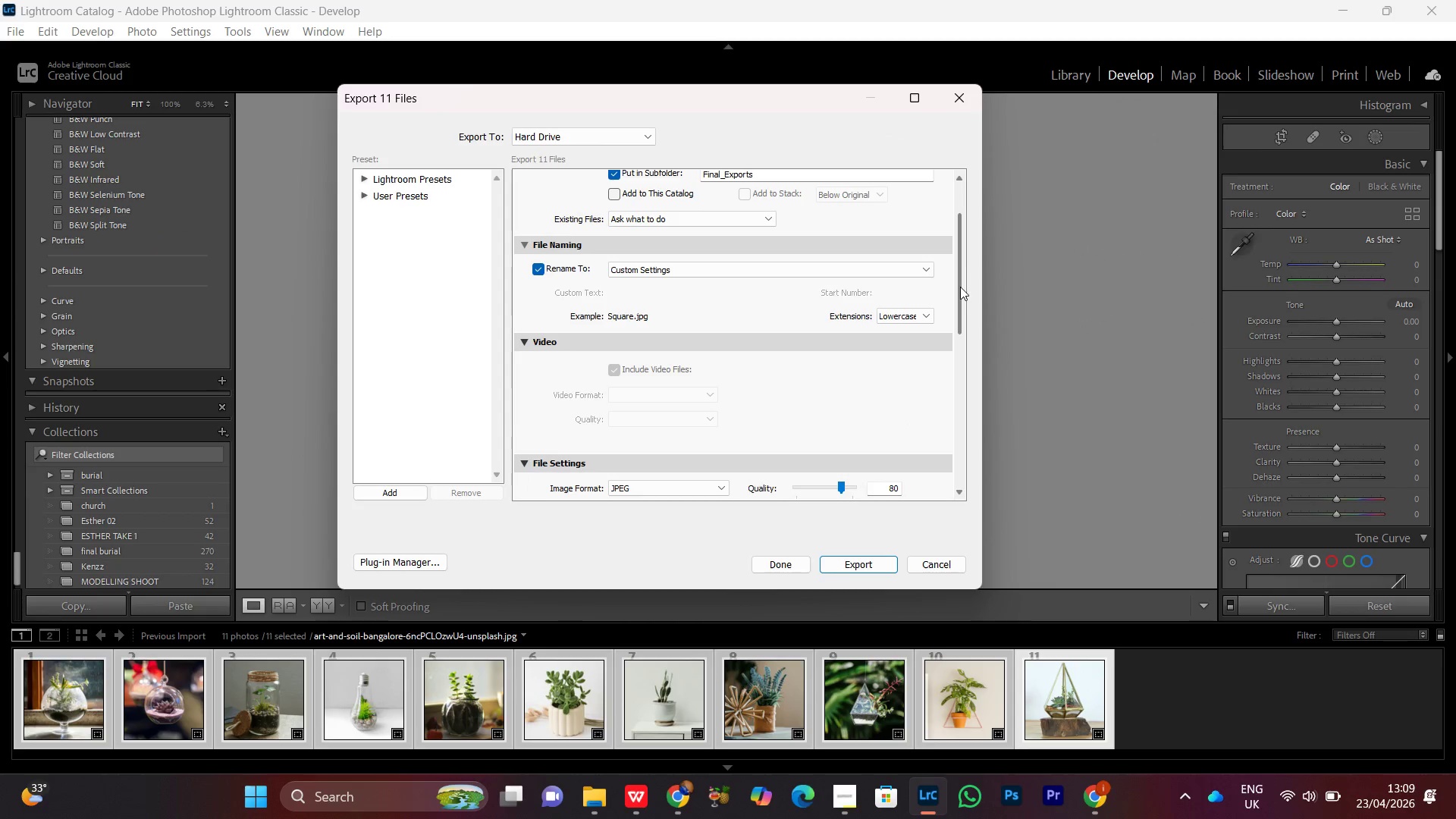 
left_click_drag(start_coordinate=[960, 290], to_coordinate=[944, 465])
 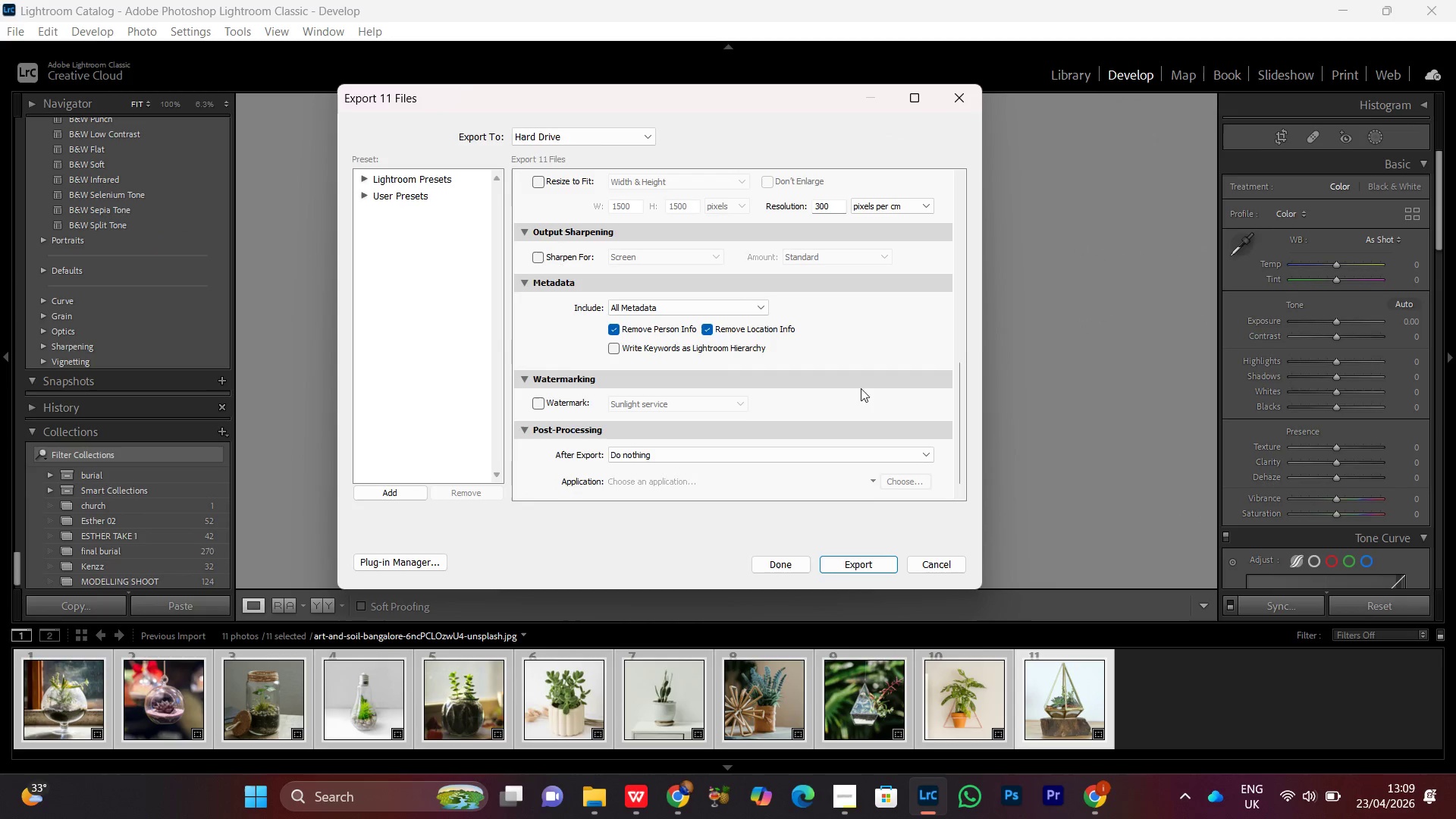 
scroll: coordinate [869, 372], scroll_direction: up, amount: 8.0
 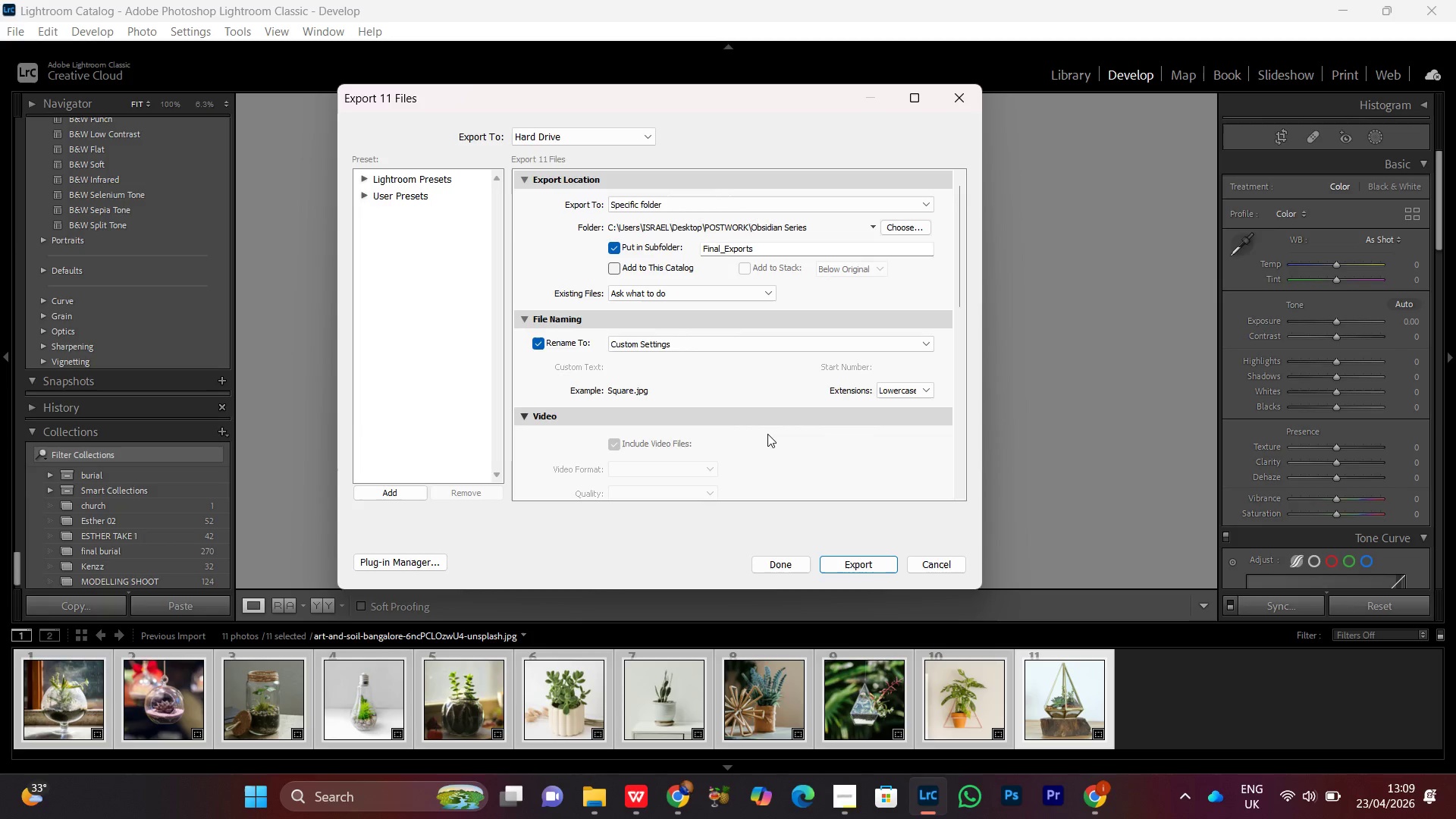 
scroll: coordinate [767, 434], scroll_direction: down, amount: 4.0
 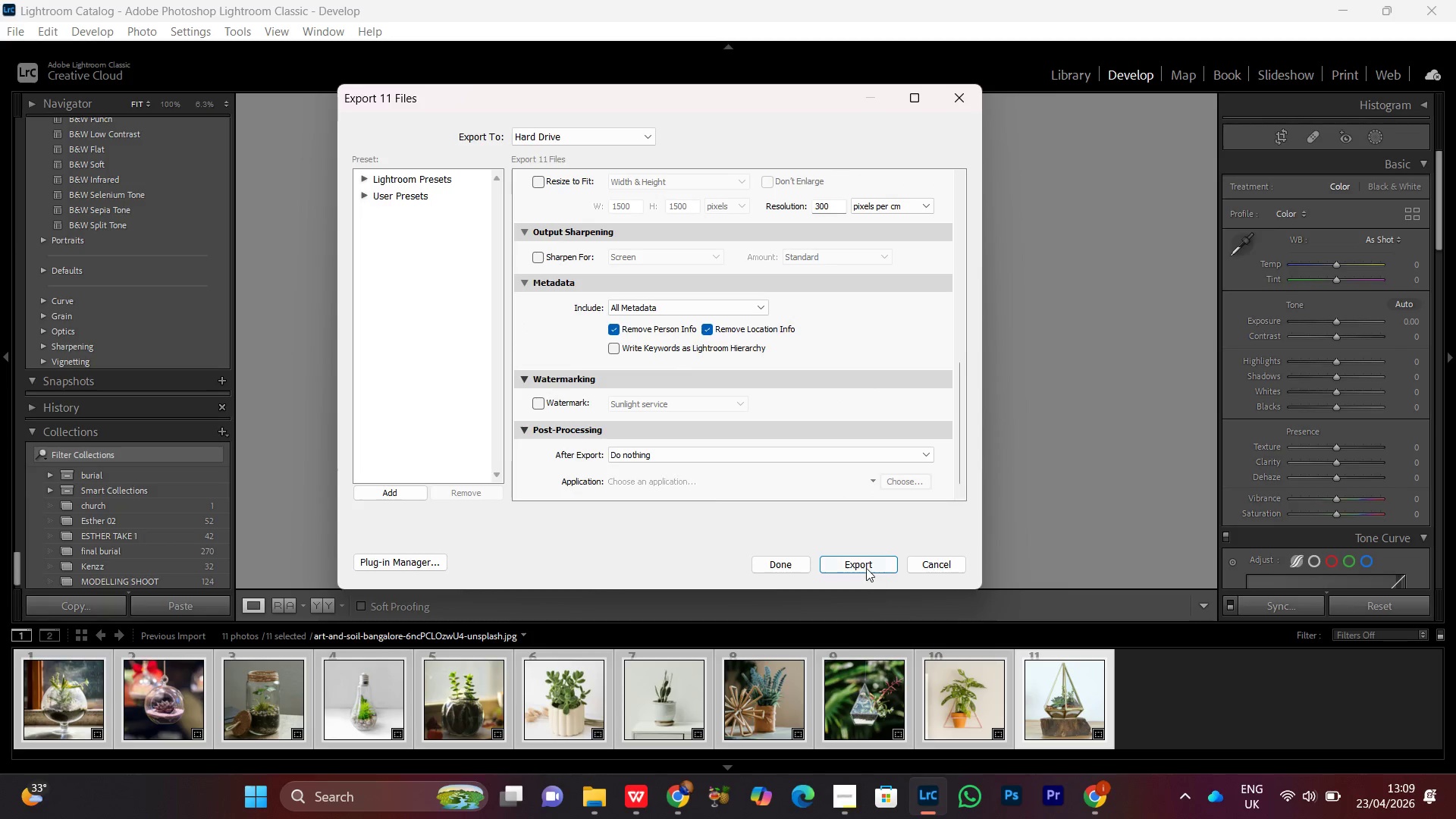 
left_click([866, 568])
 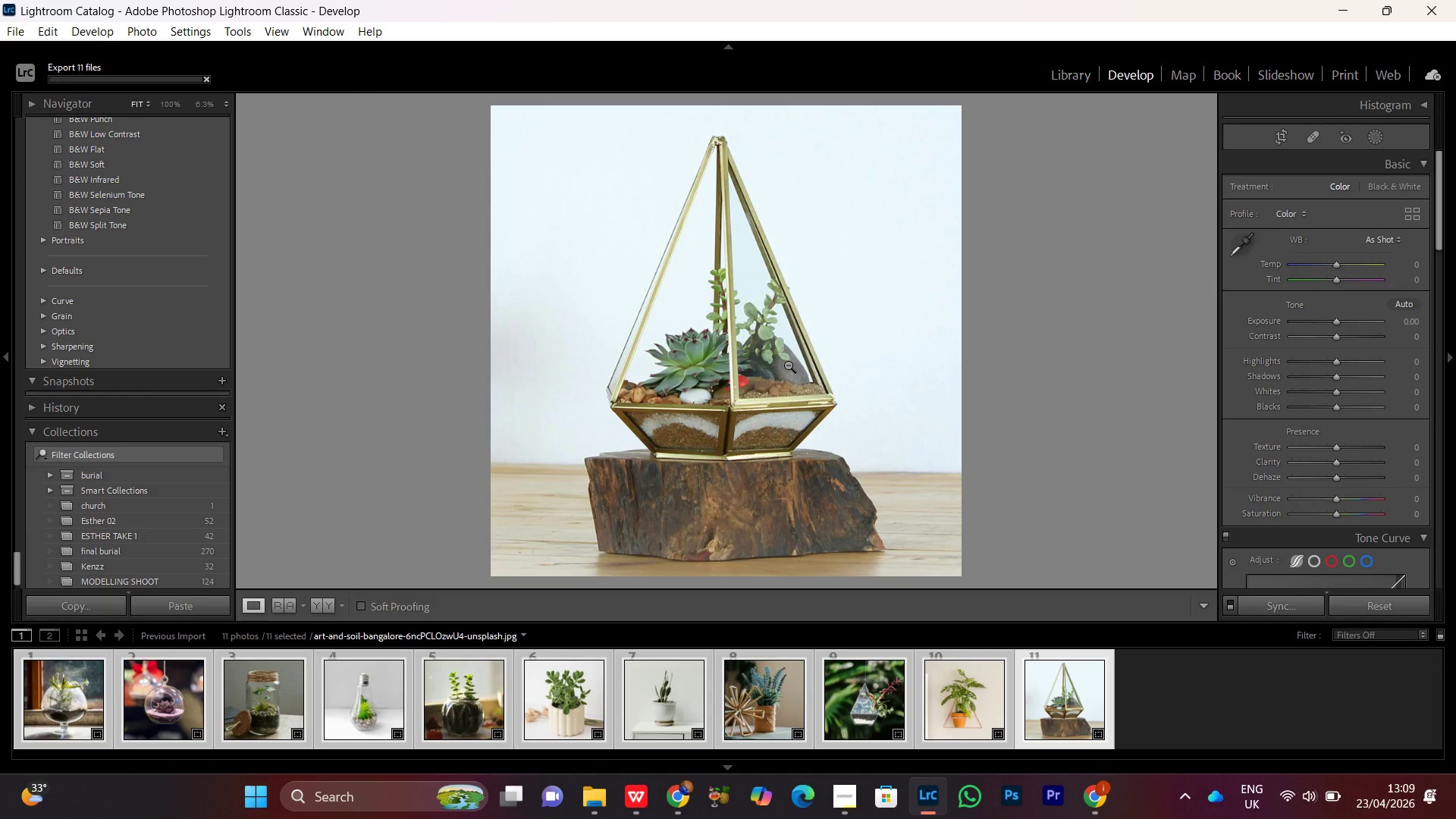 
double_click([788, 365])
 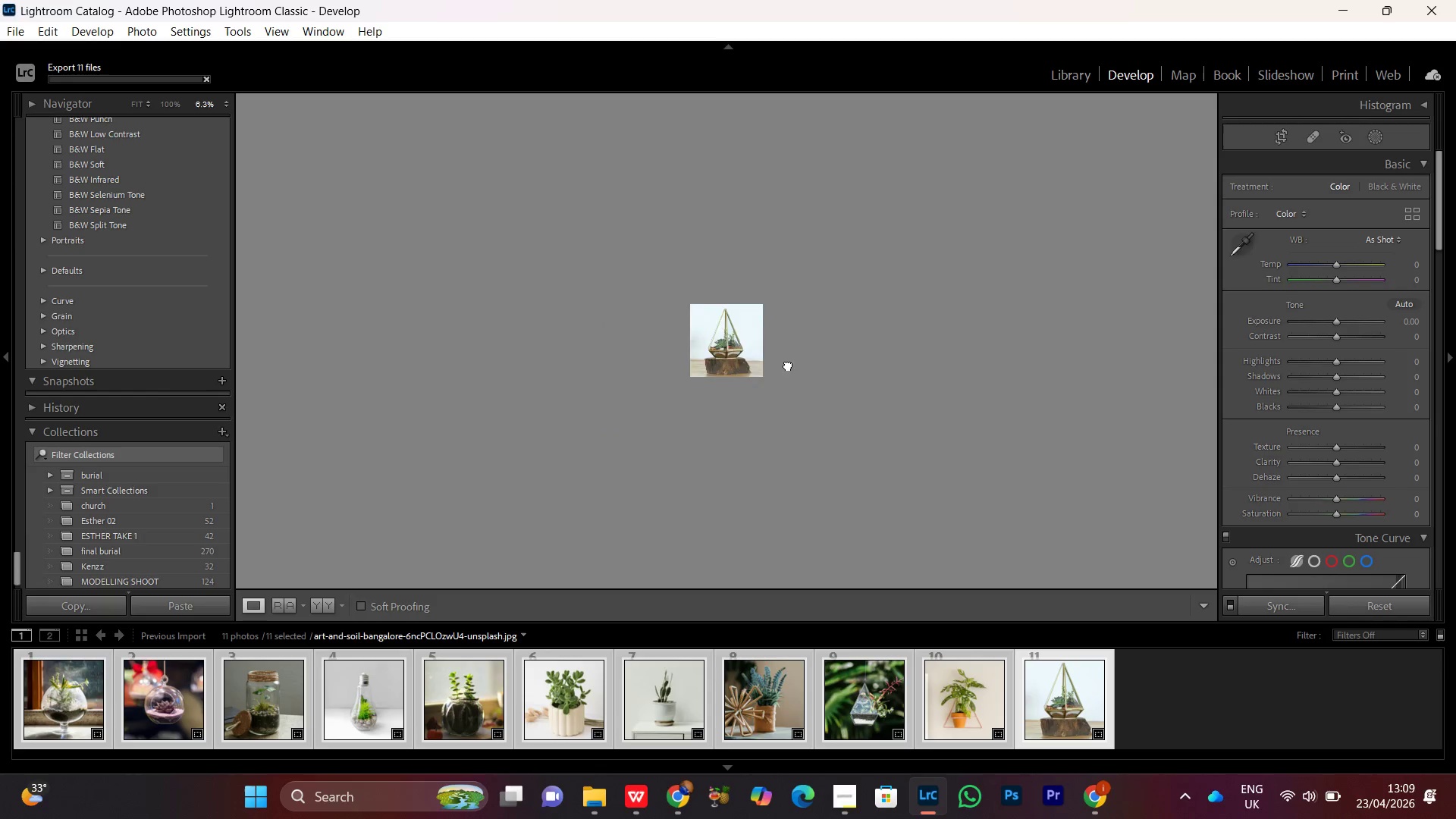 
triple_click([788, 365])
 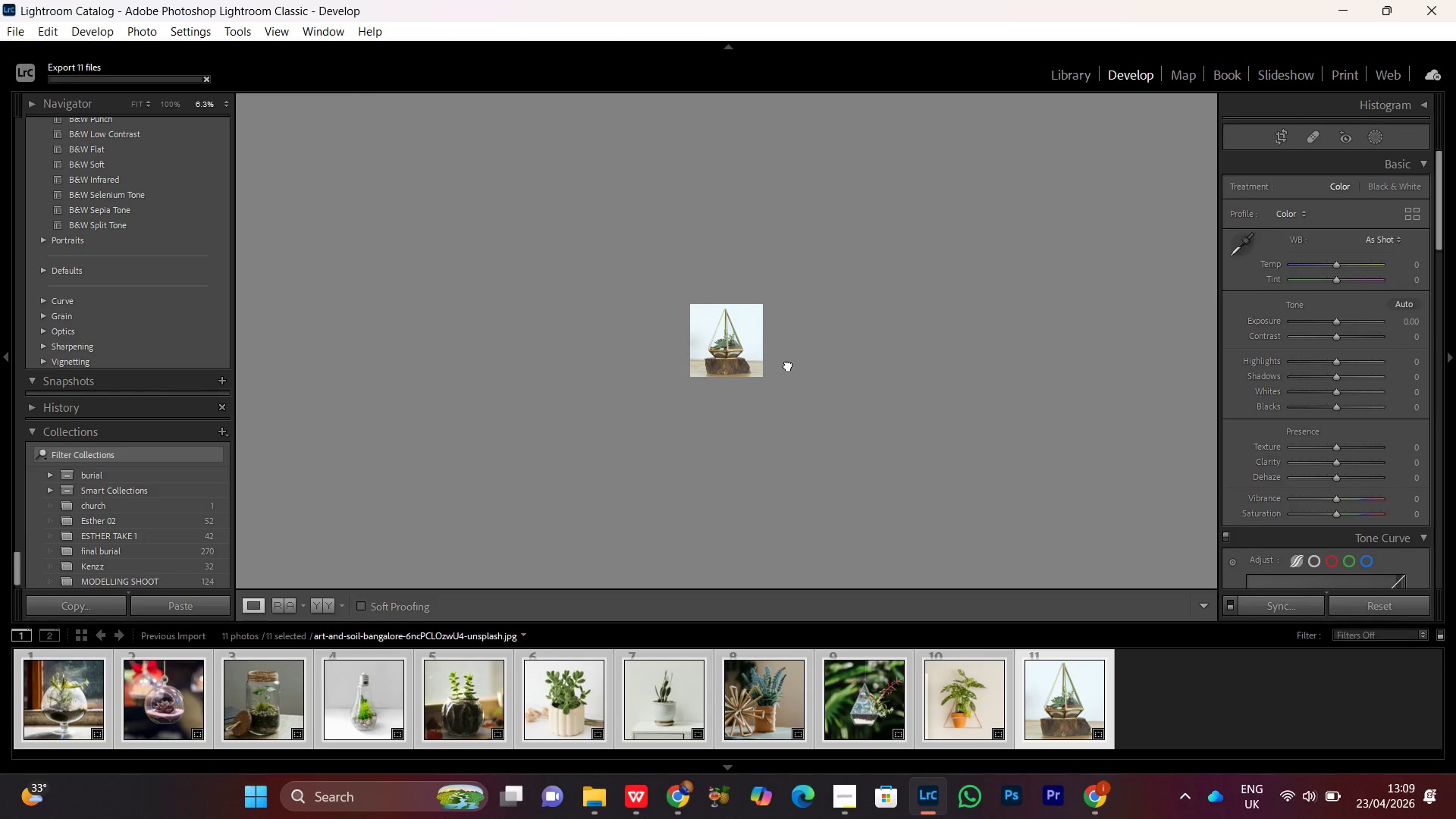 
triple_click([788, 365])
 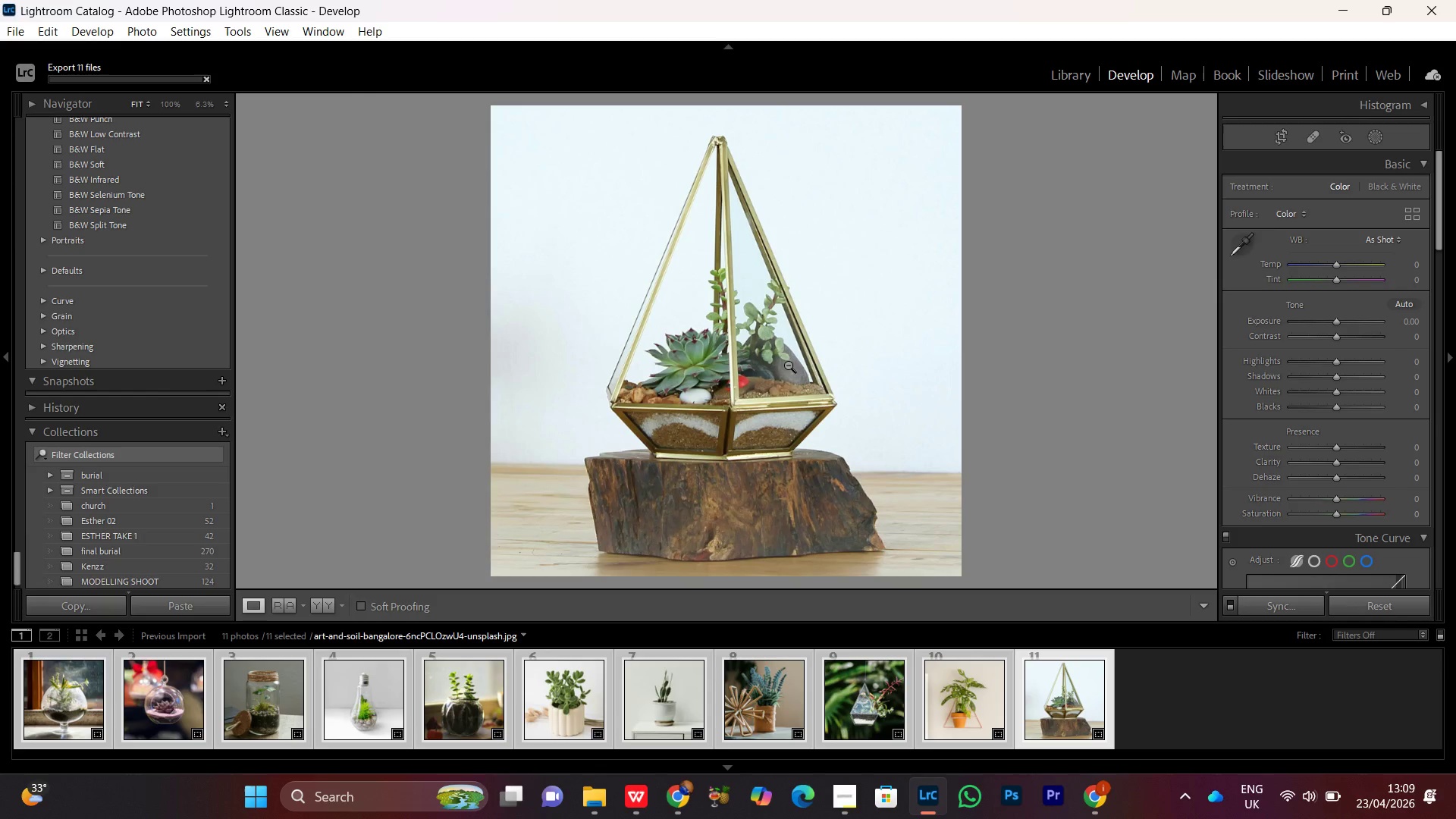 
triple_click([788, 365])
 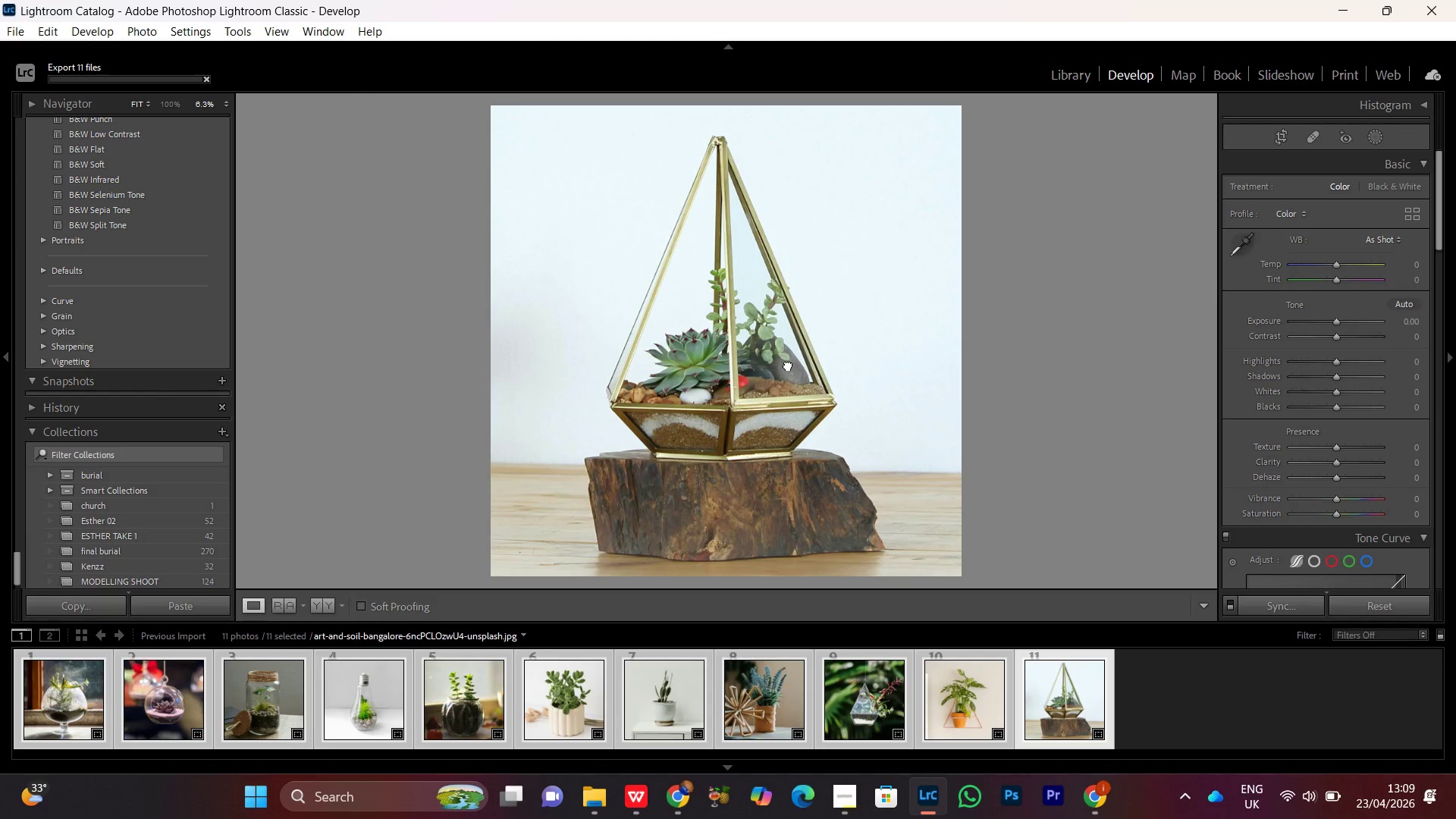 
triple_click([788, 365])
 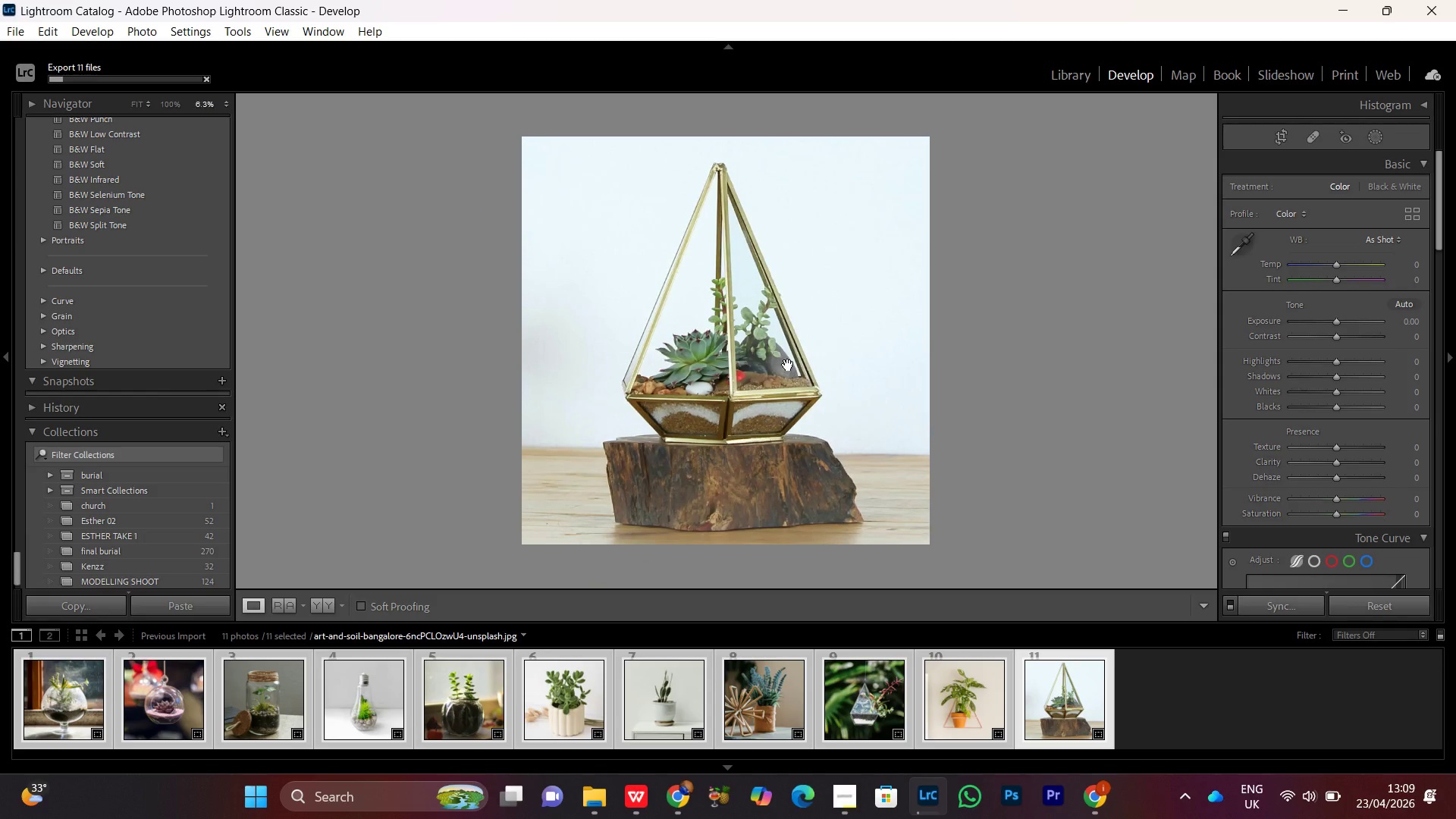 
double_click([788, 365])
 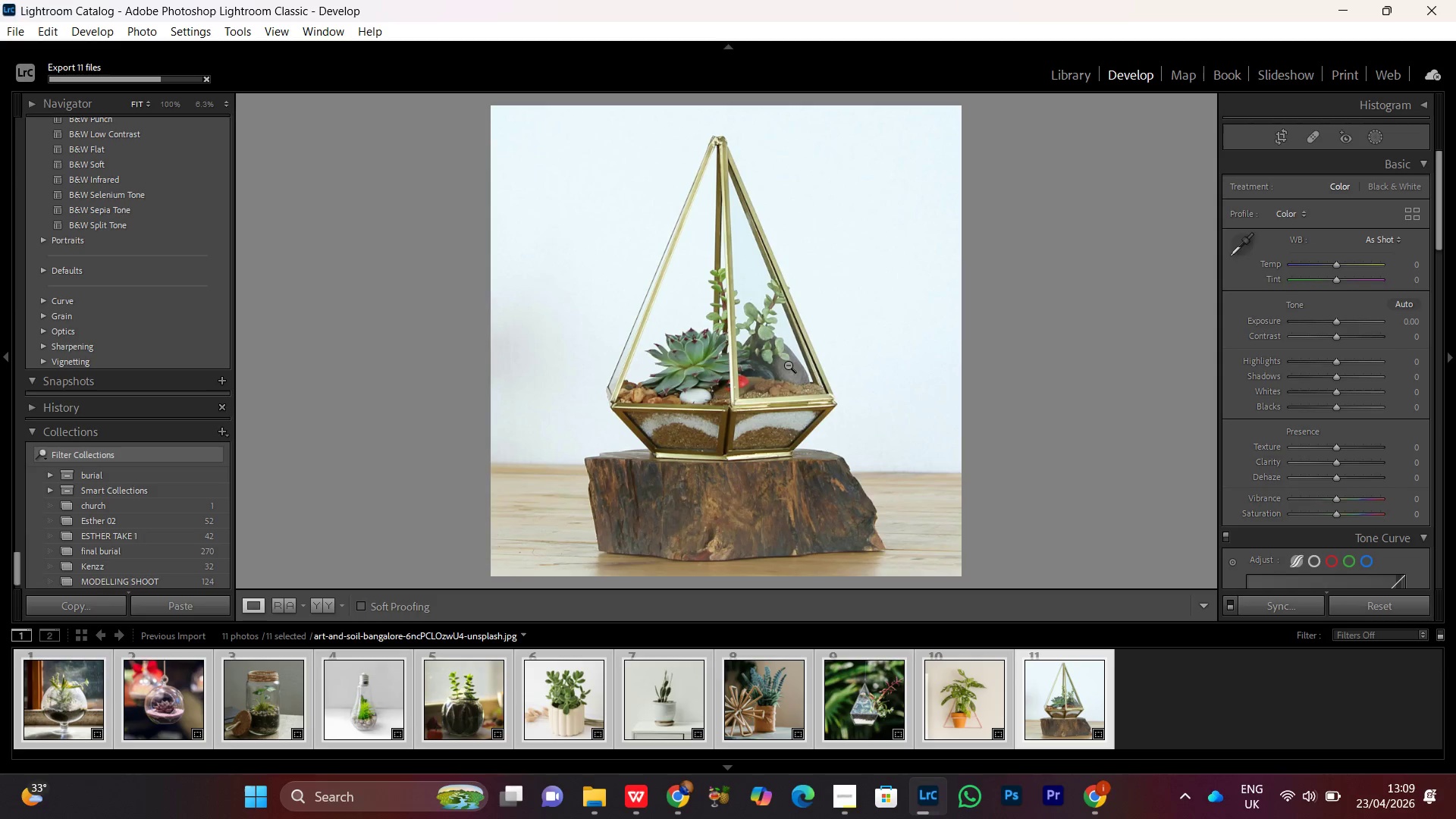 
wait(8.64)
 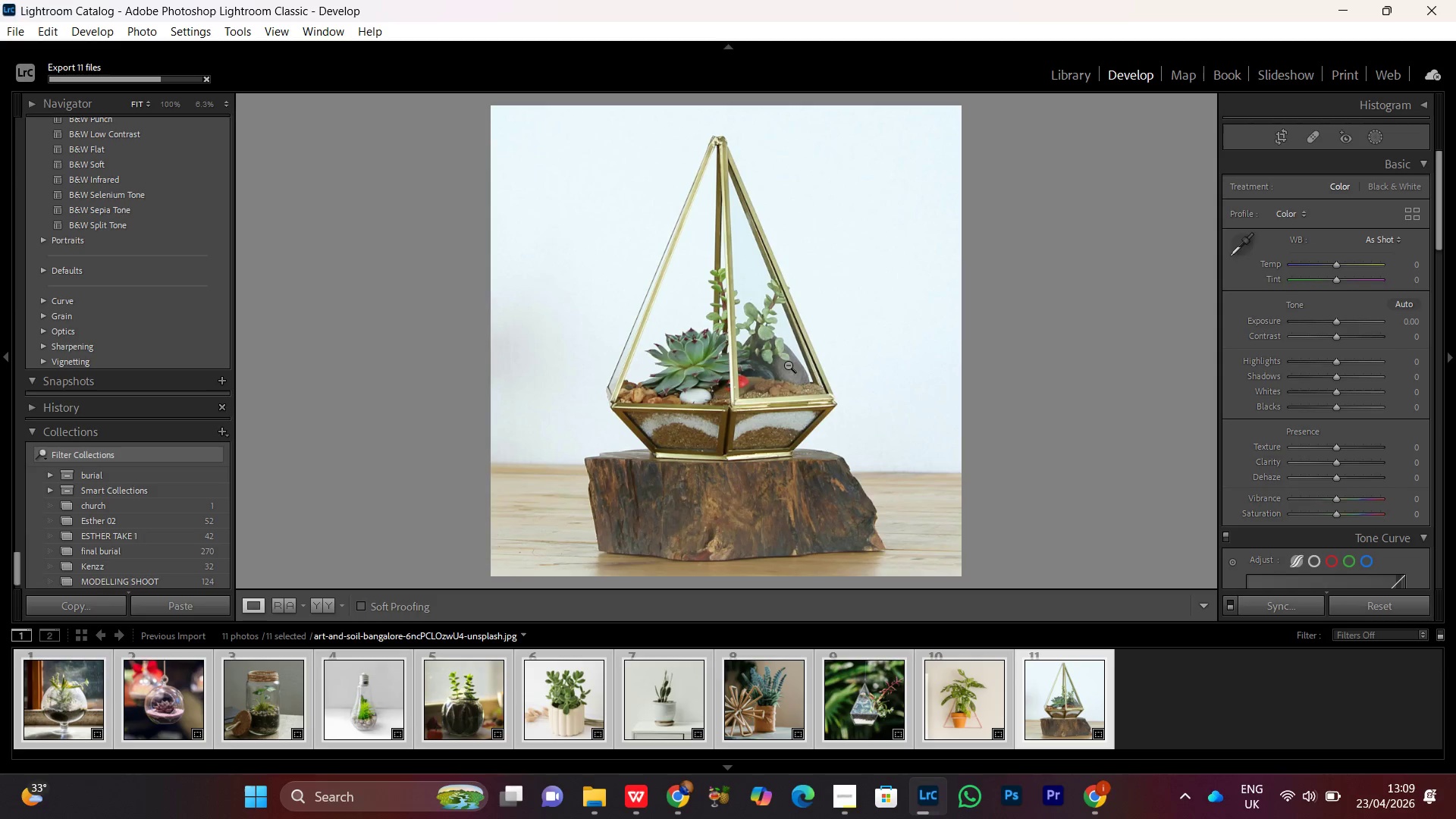 
double_click([805, 322])
 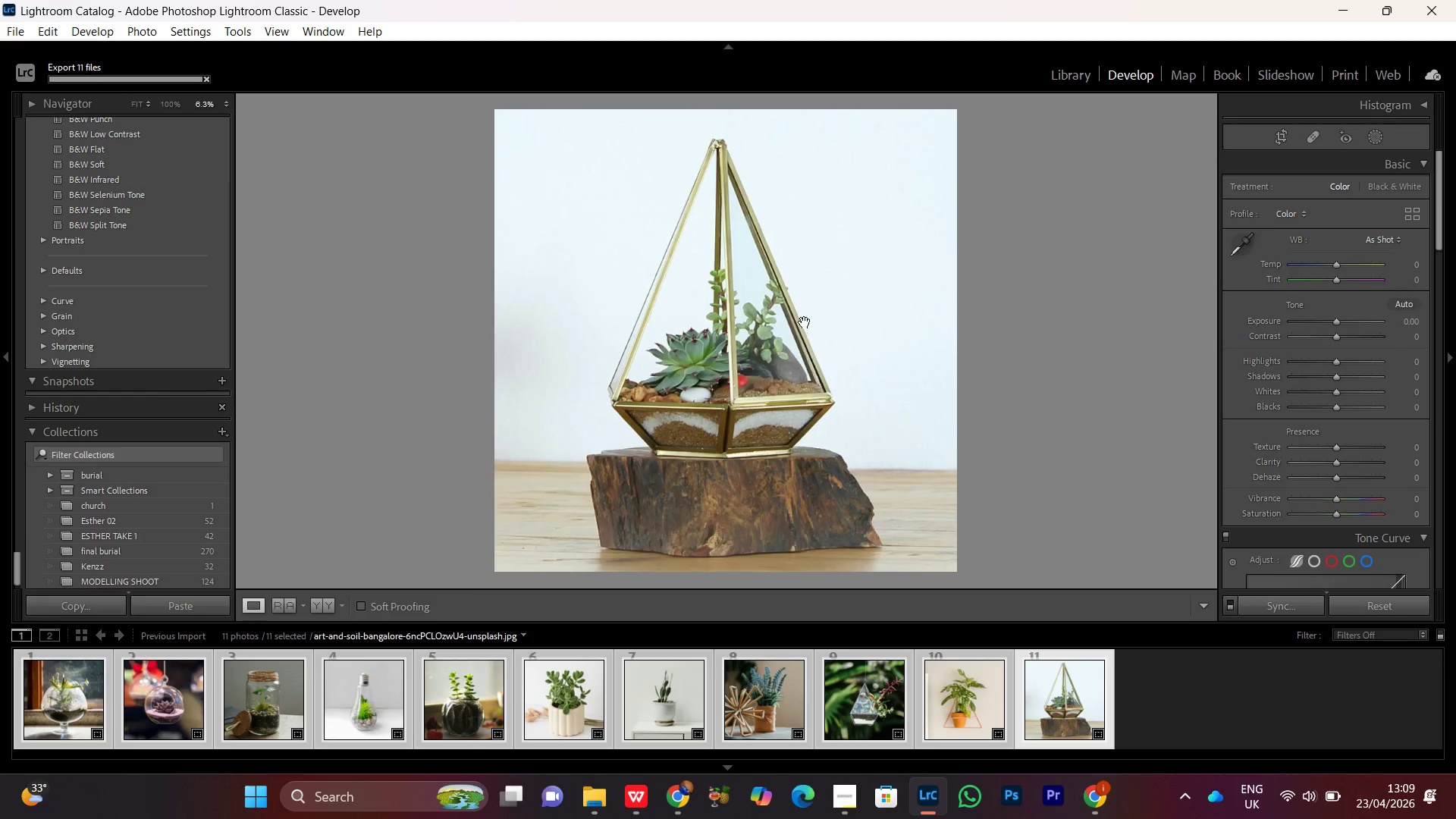 
double_click([805, 322])
 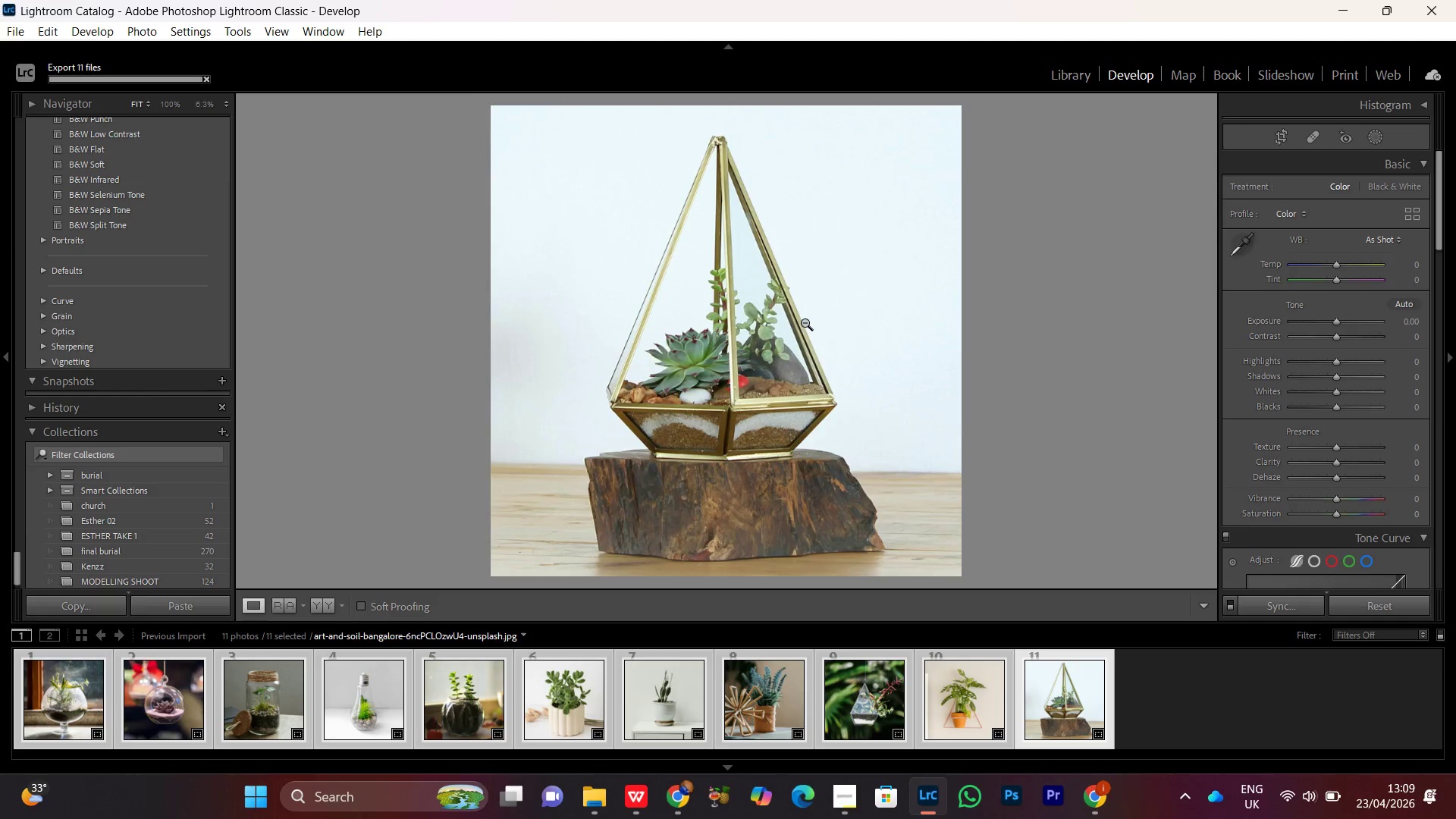 
triple_click([805, 322])
 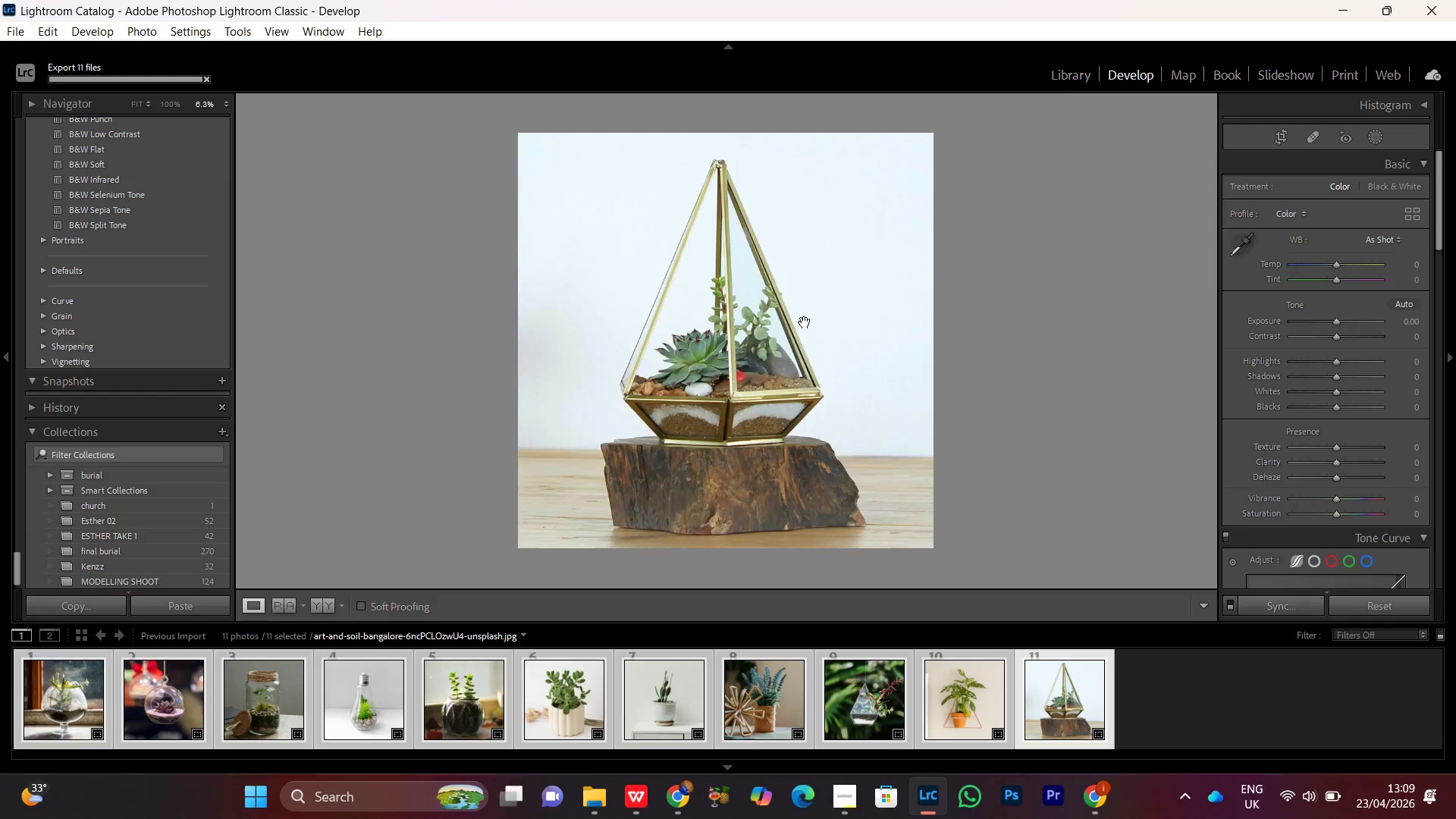 
triple_click([805, 322])
 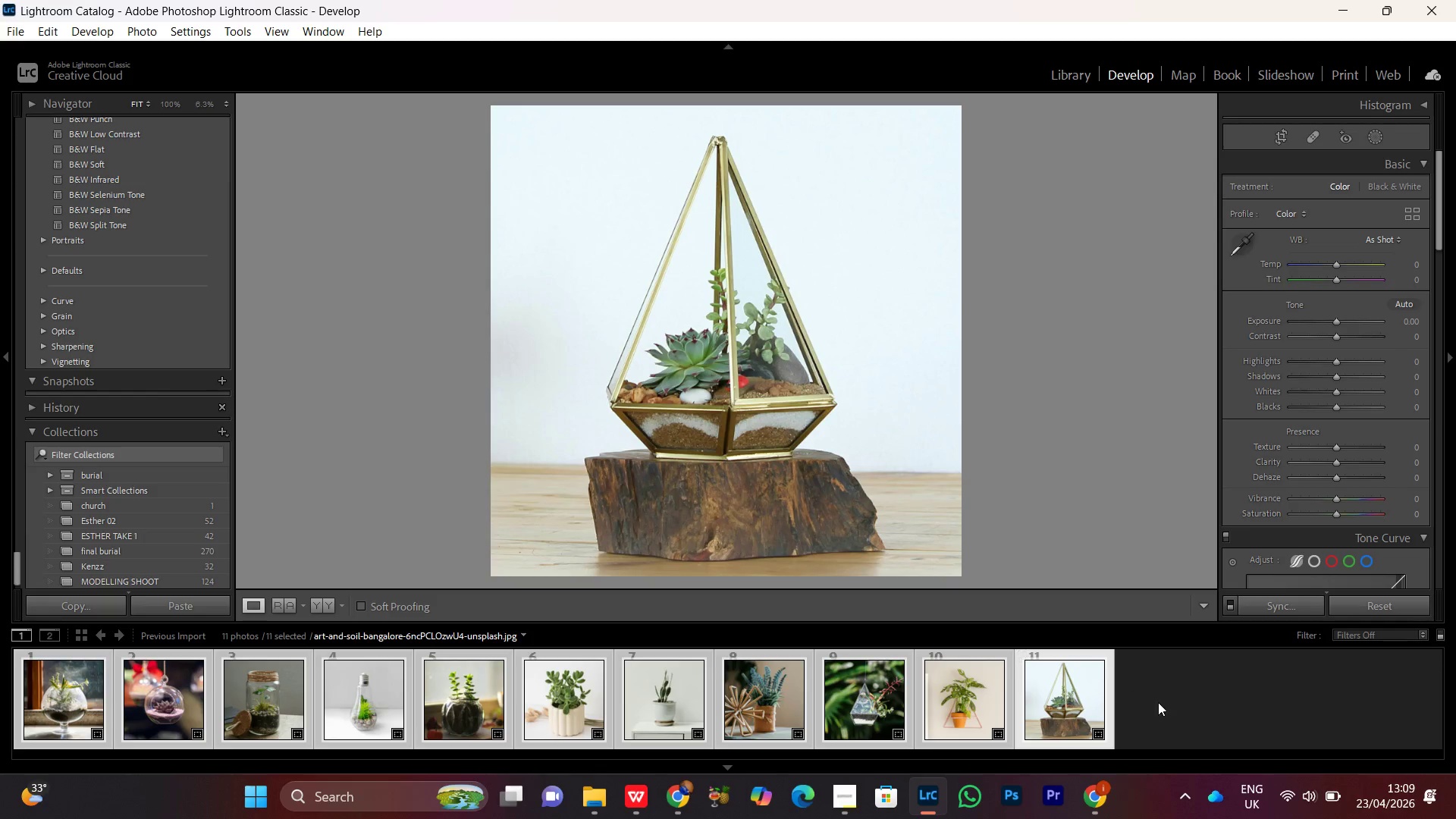 
left_click([1188, 730])
 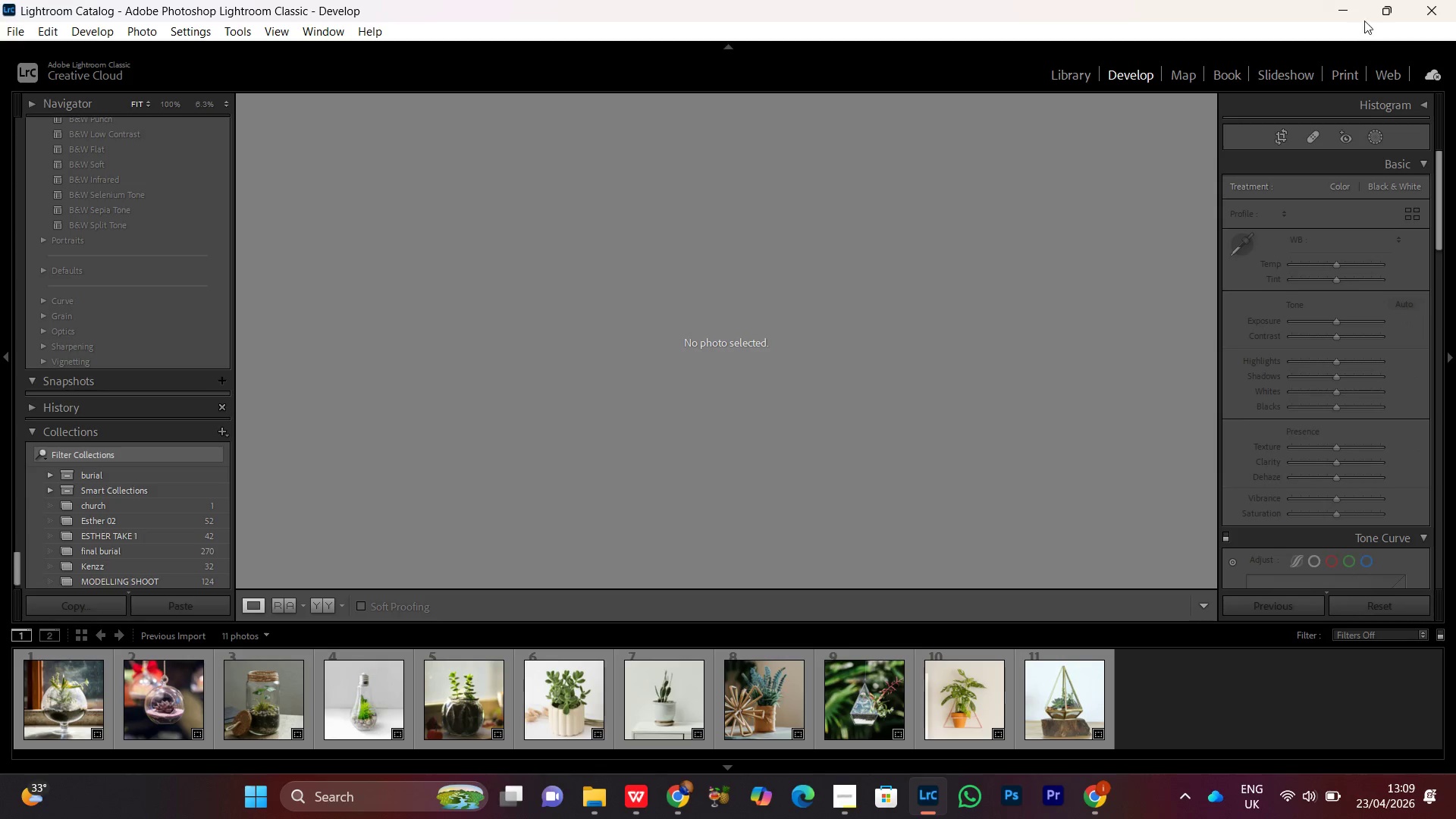 
left_click([1348, 13])
 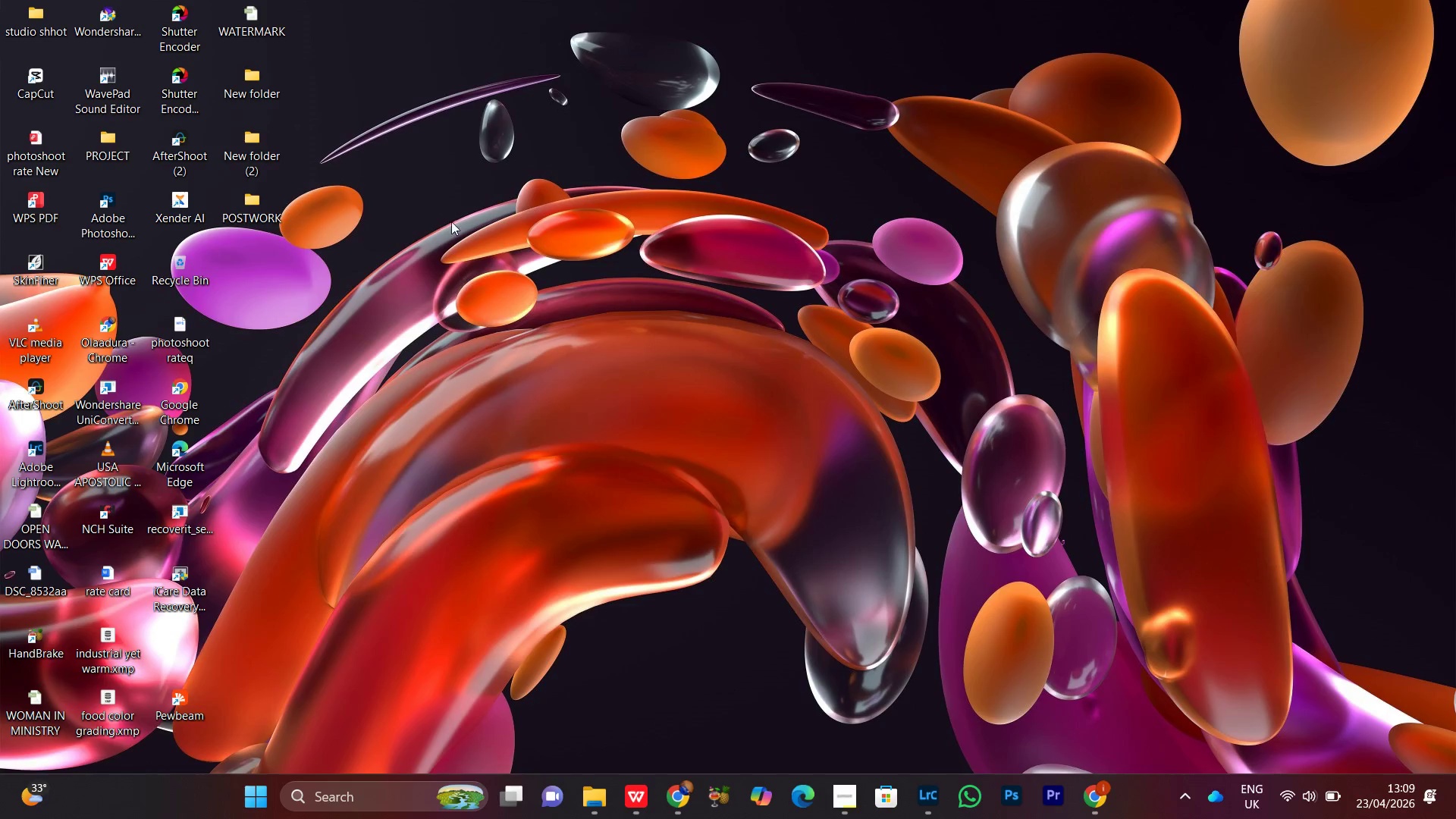 
right_click([425, 149])
 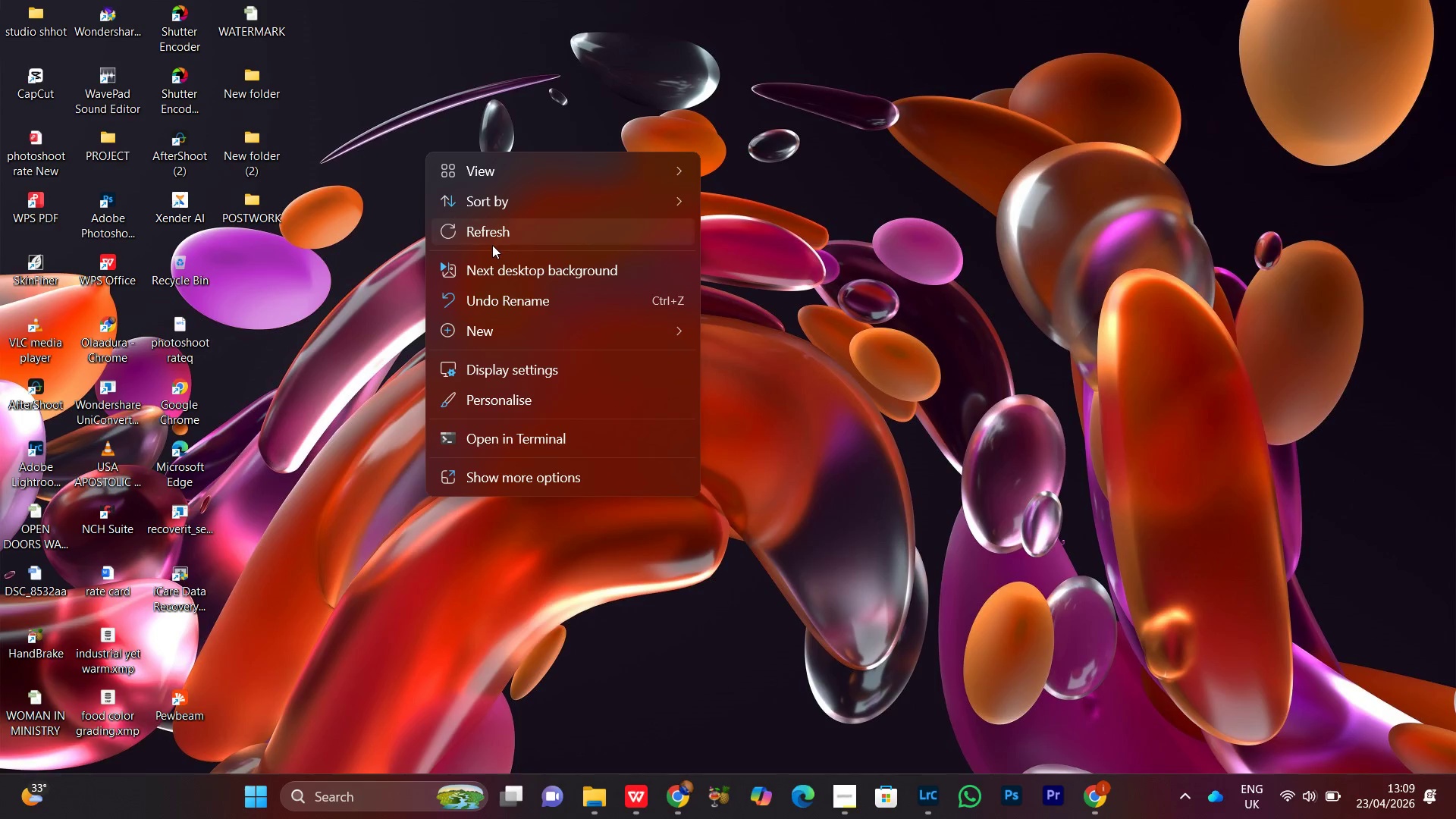 
left_click([497, 234])
 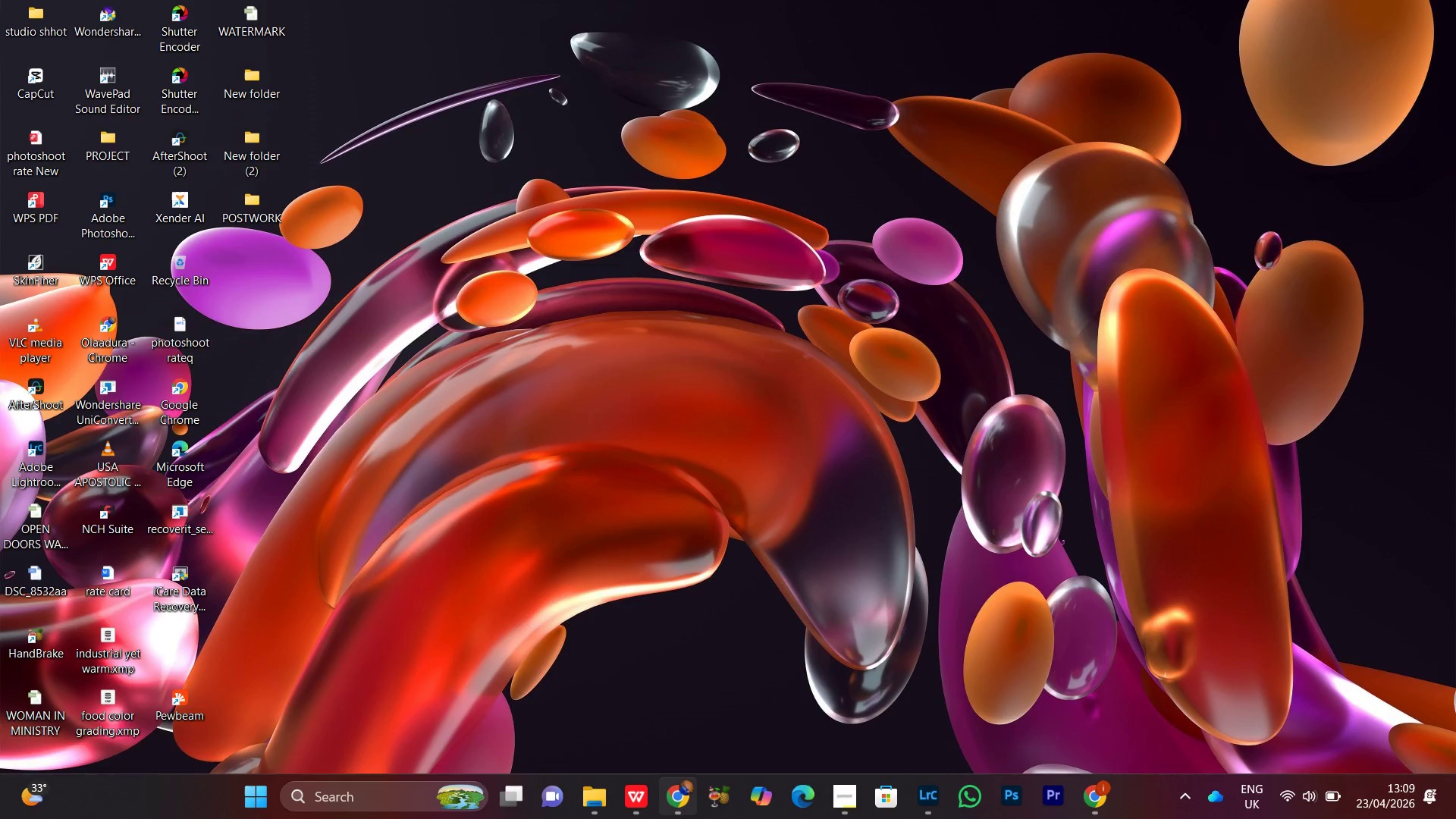 
left_click([673, 810])
 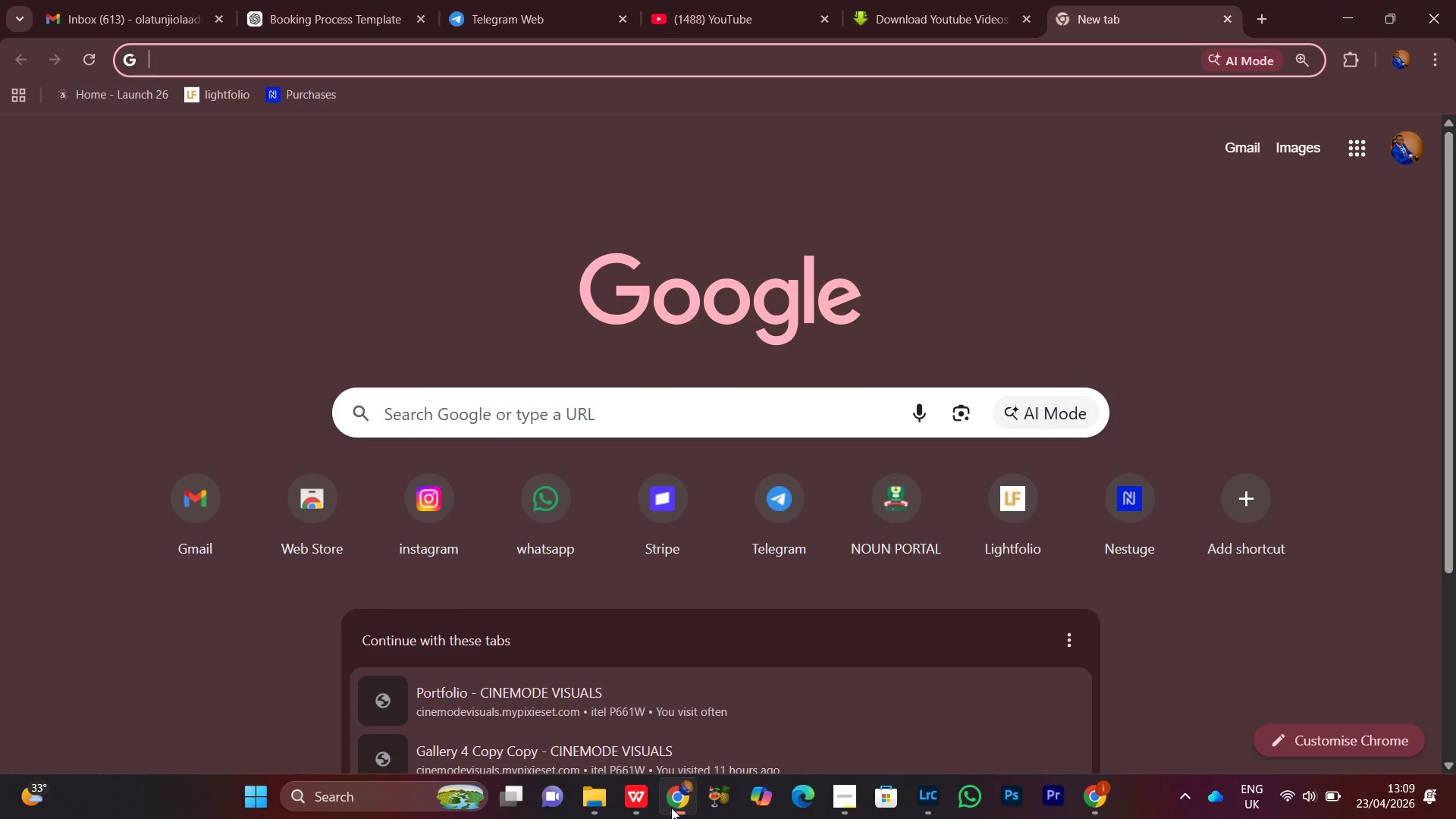 
left_click([671, 808])
 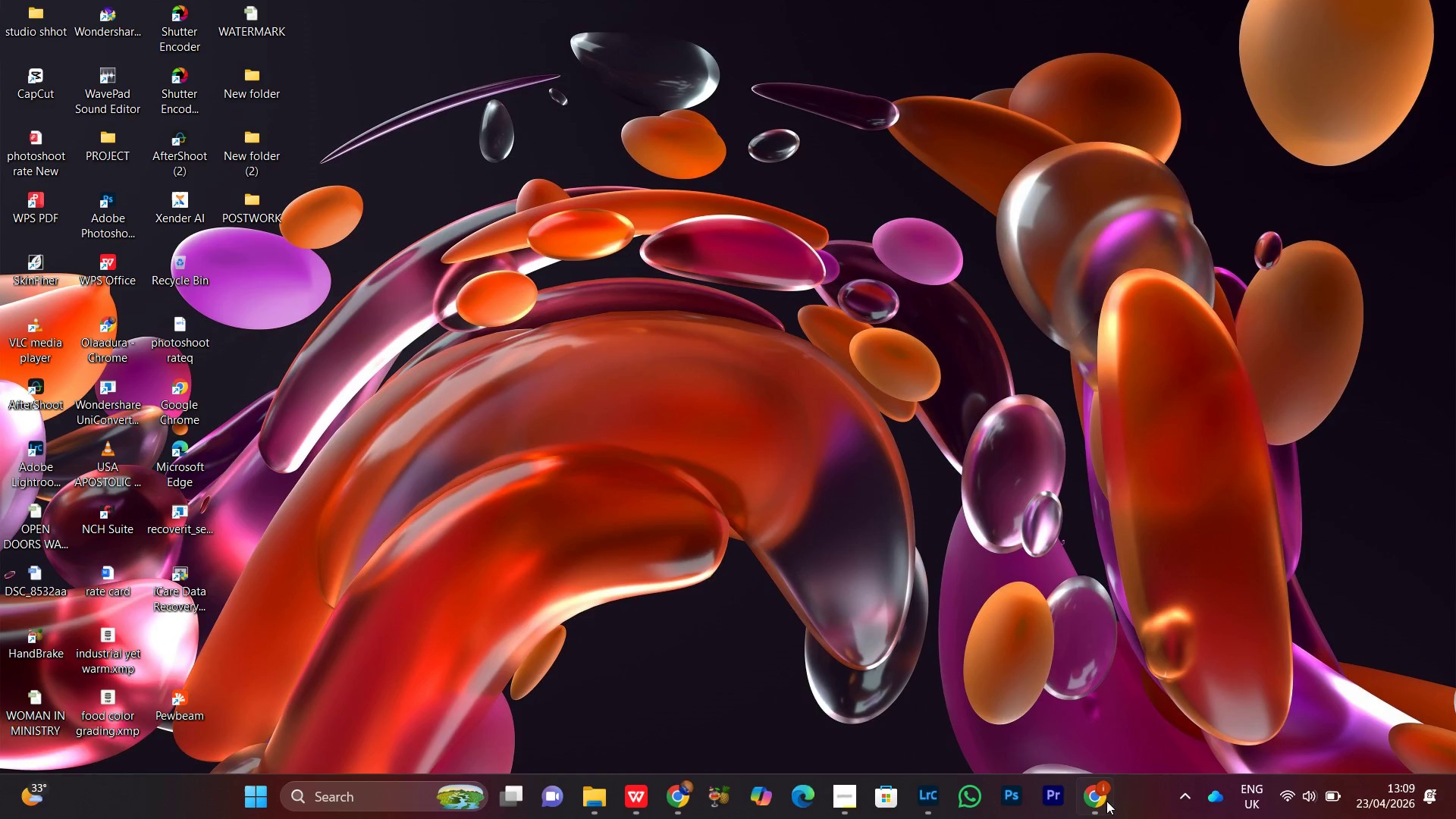 
left_click([1105, 818])
 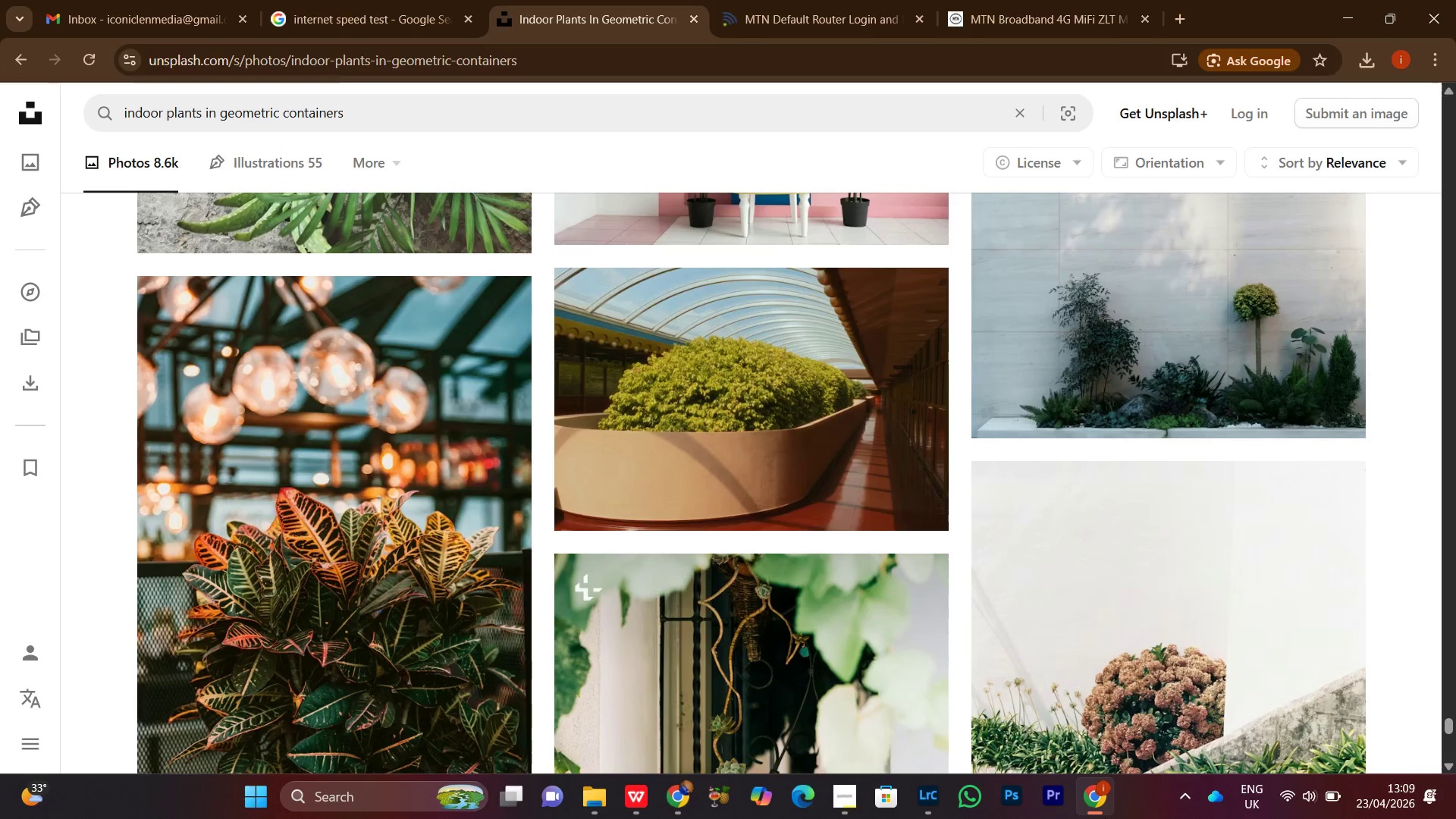 
left_click([1105, 818])
 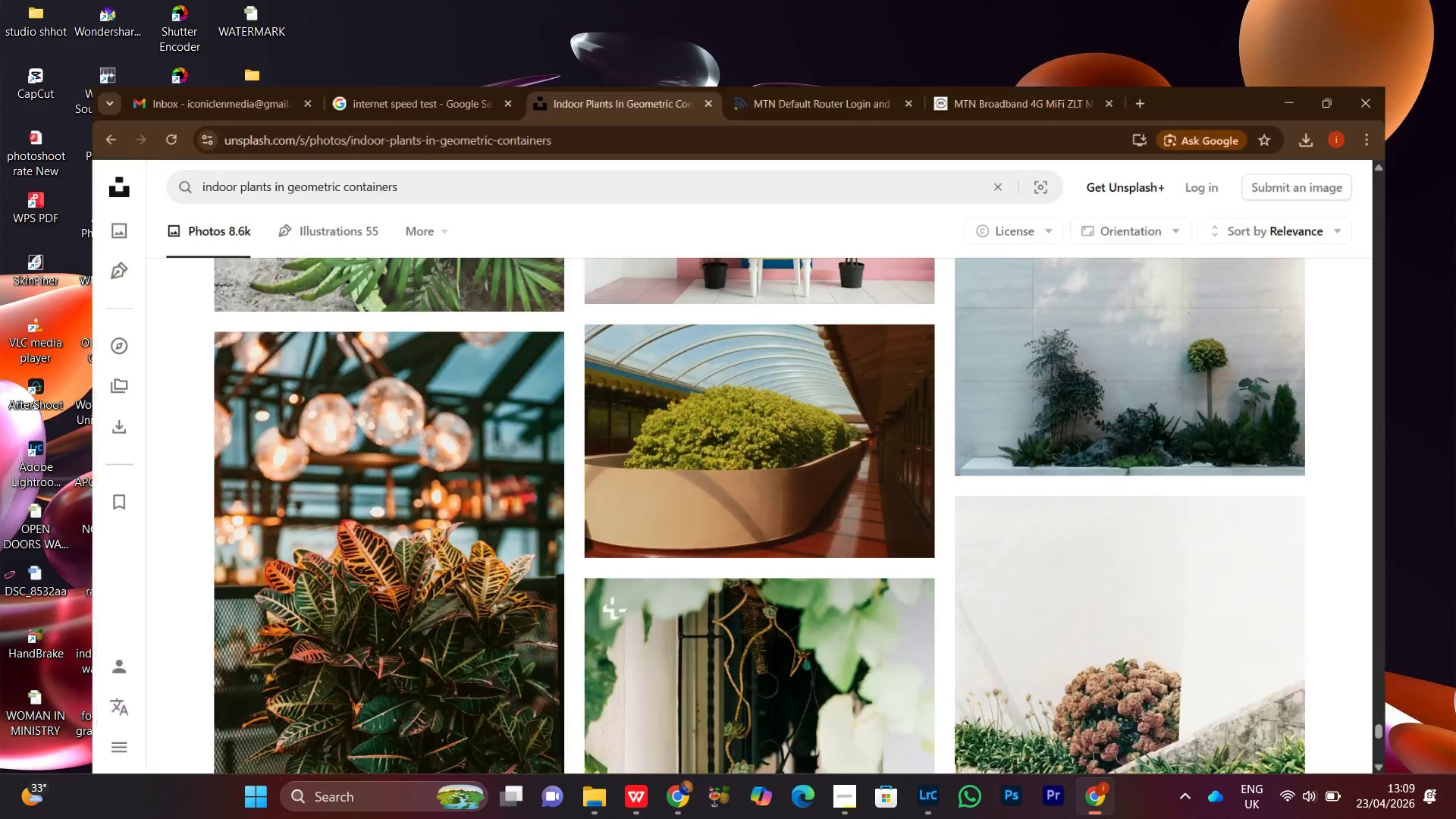 
double_click([1105, 818])
 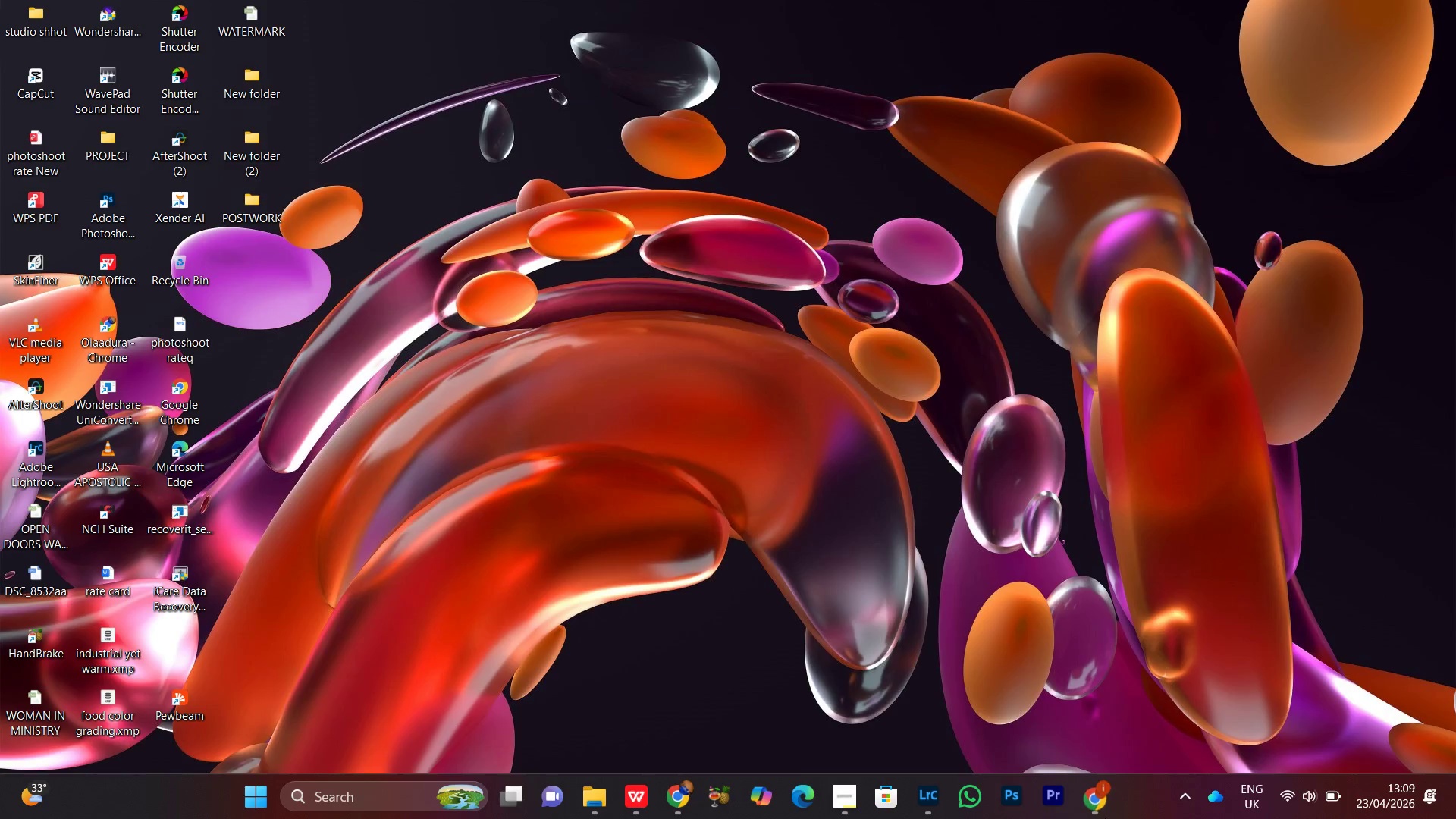 
triple_click([1105, 818])
 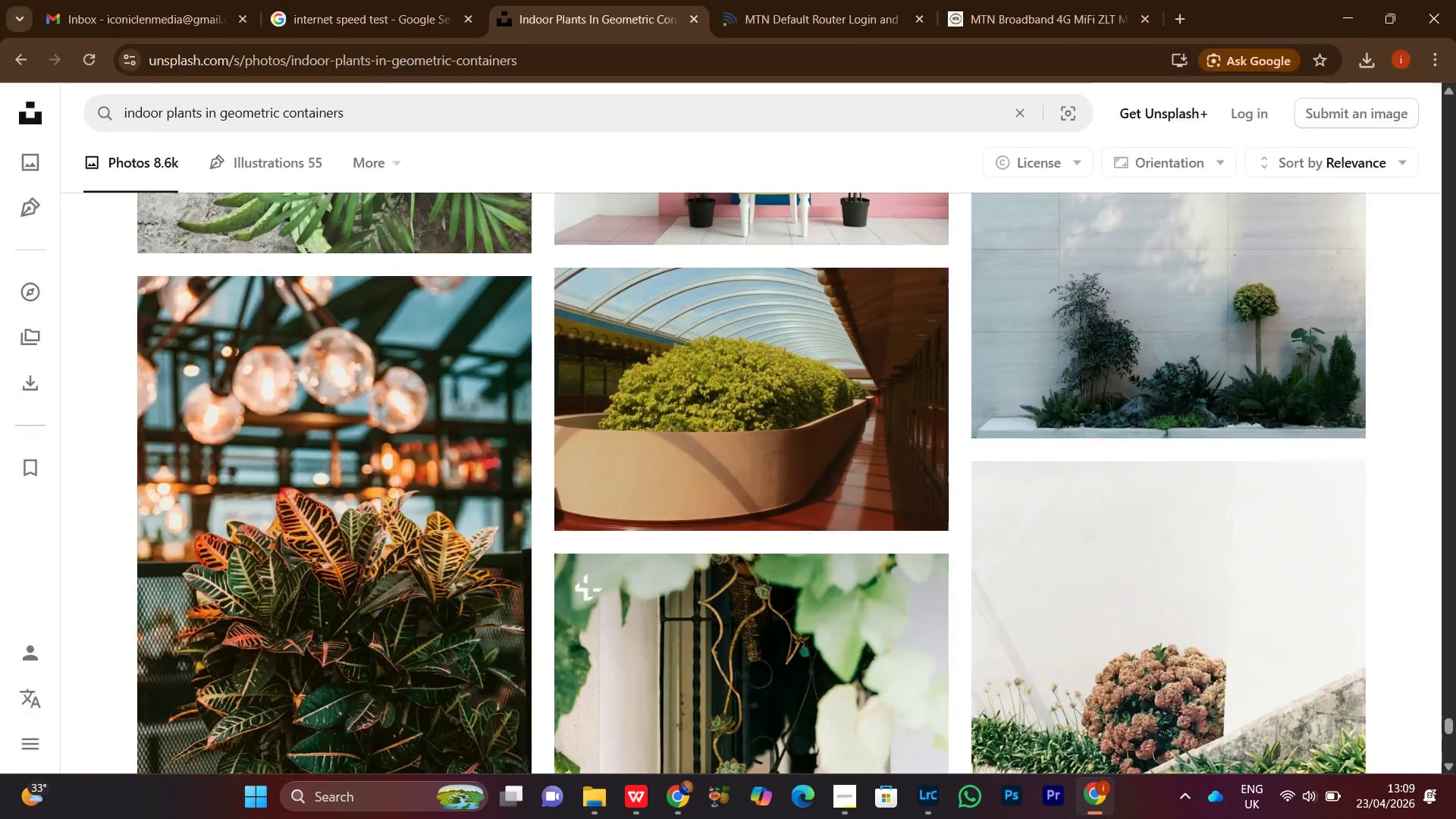 
triple_click([1105, 818])
 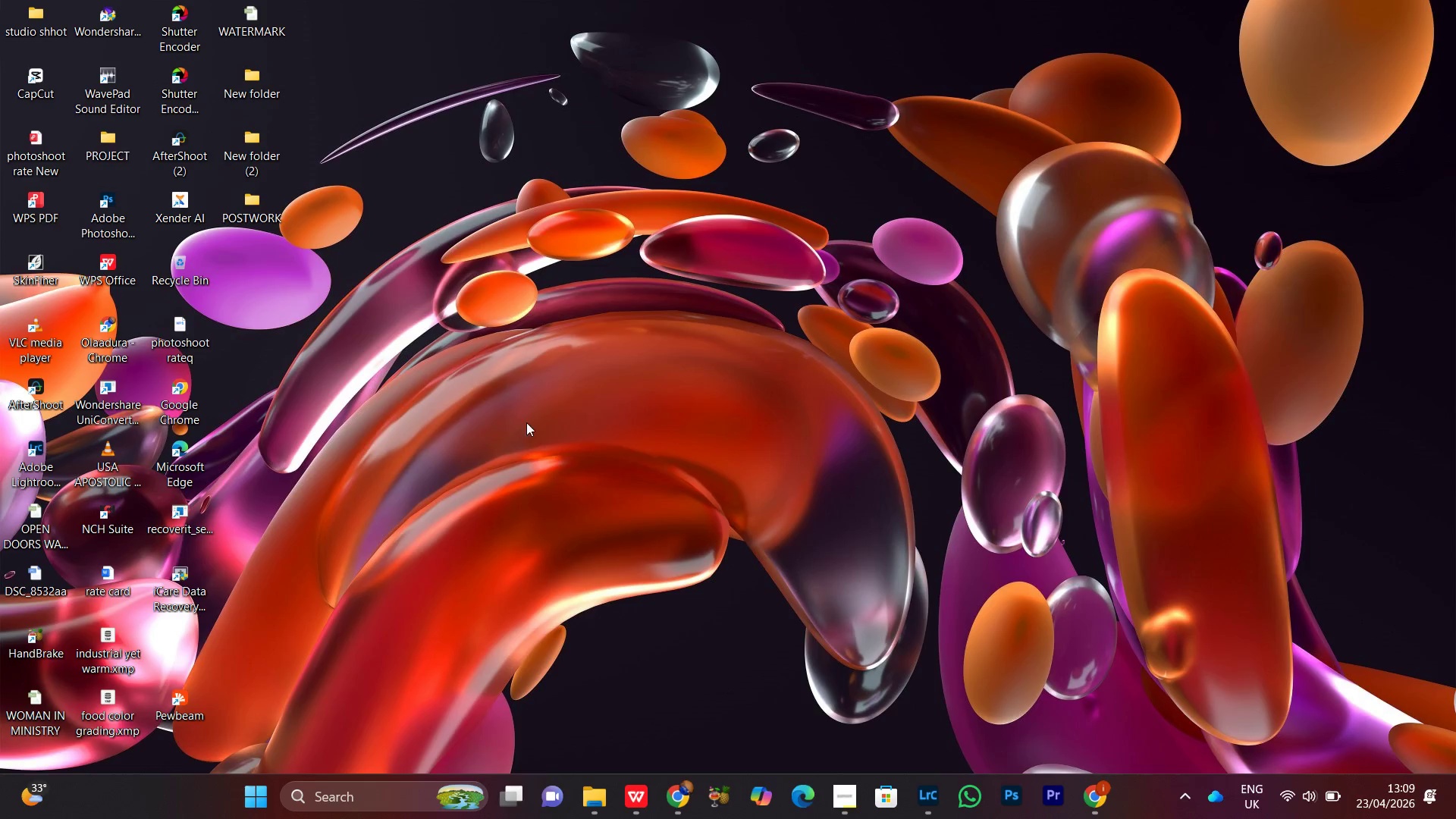 
right_click([507, 325])
 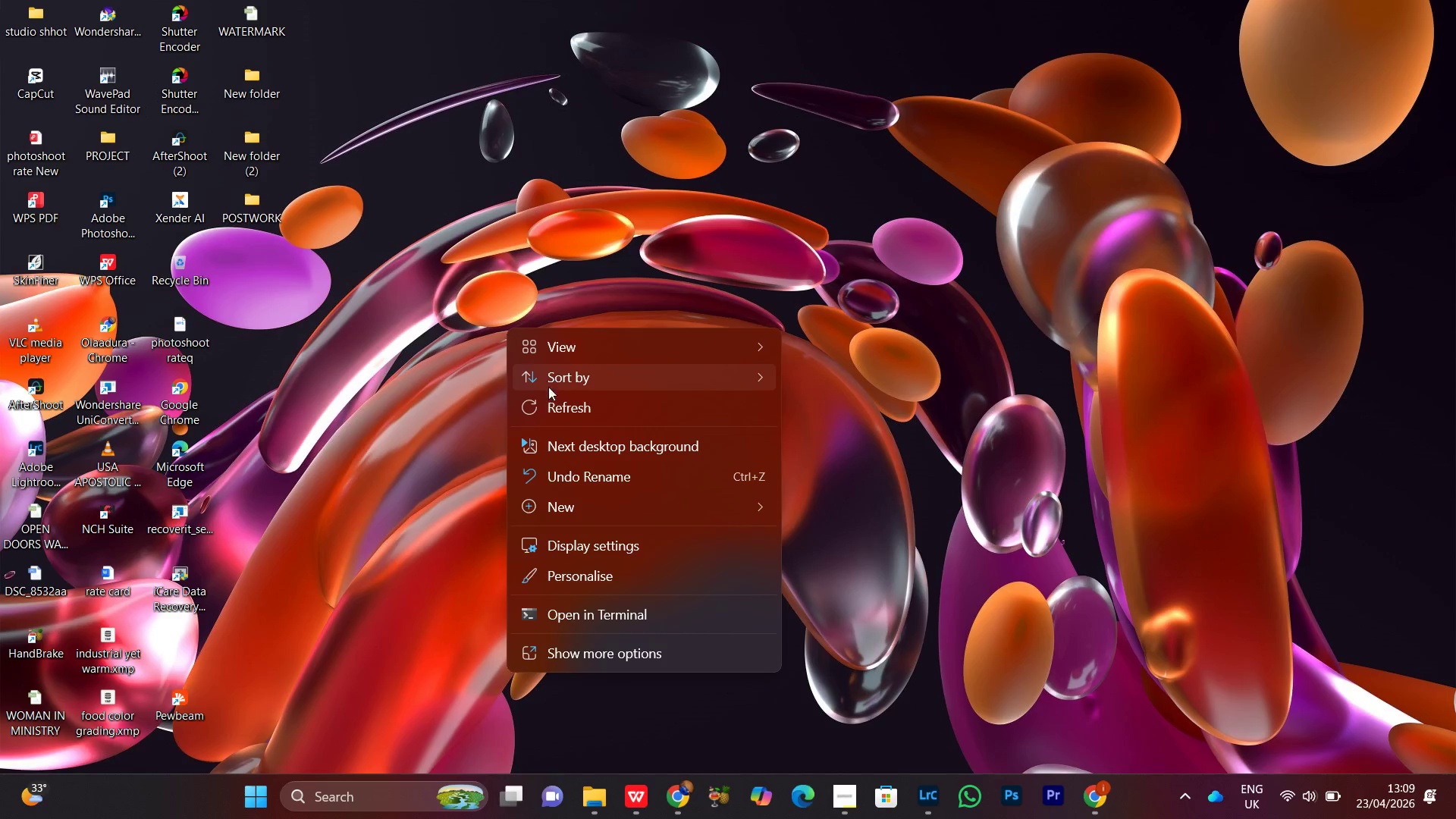 
left_click([555, 406])
 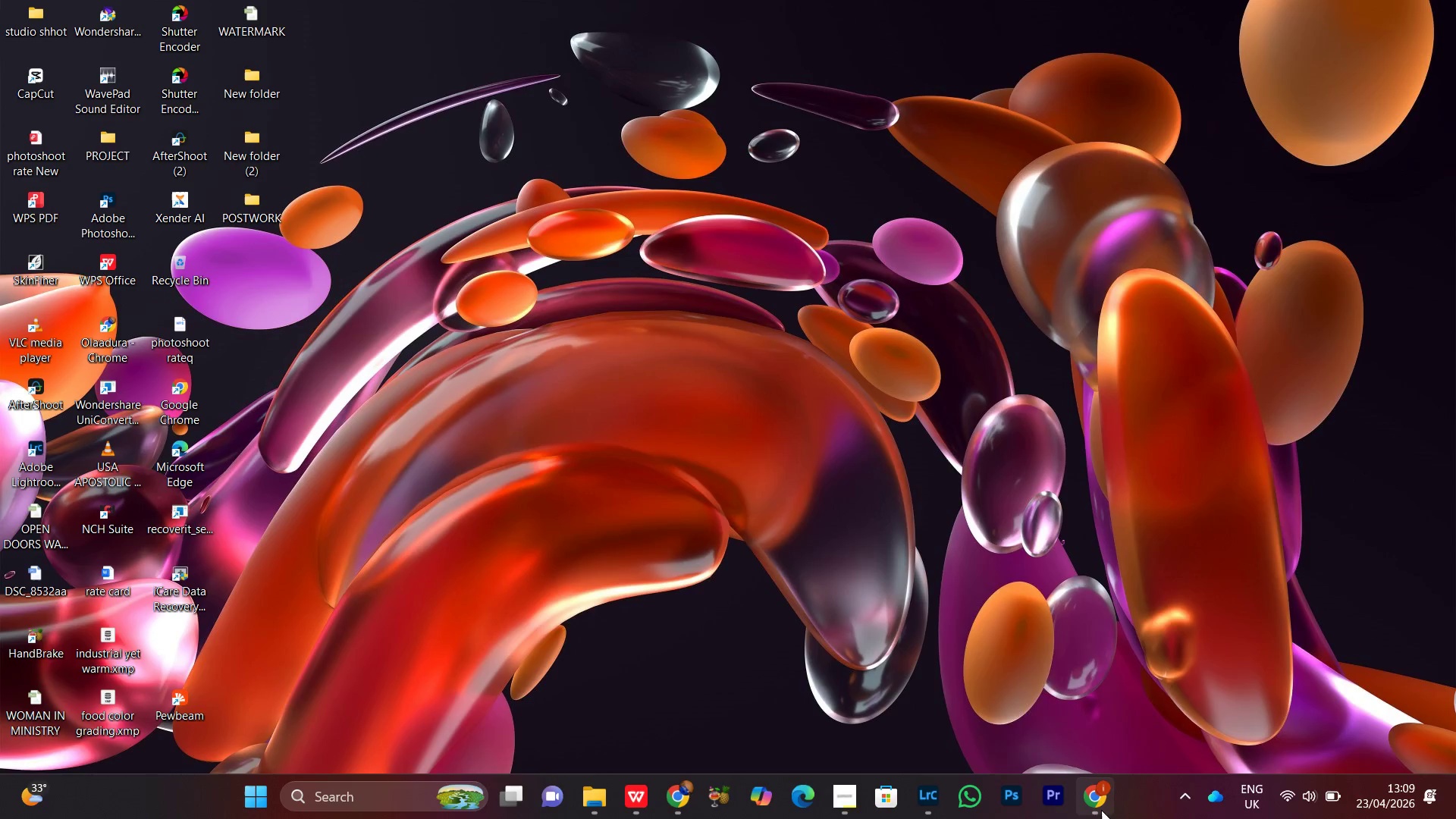 
left_click([1095, 805])
 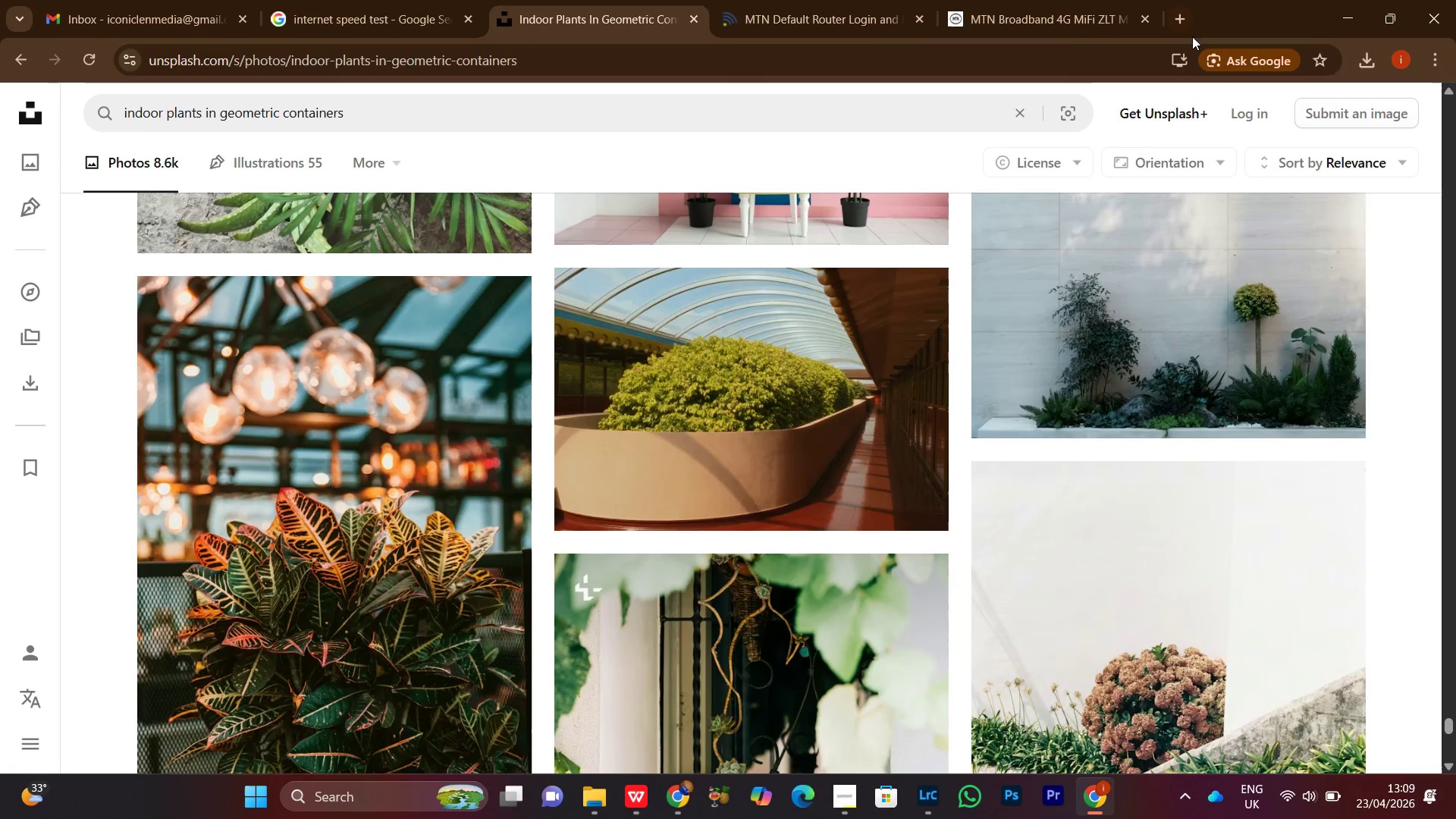 
left_click([1185, 29])
 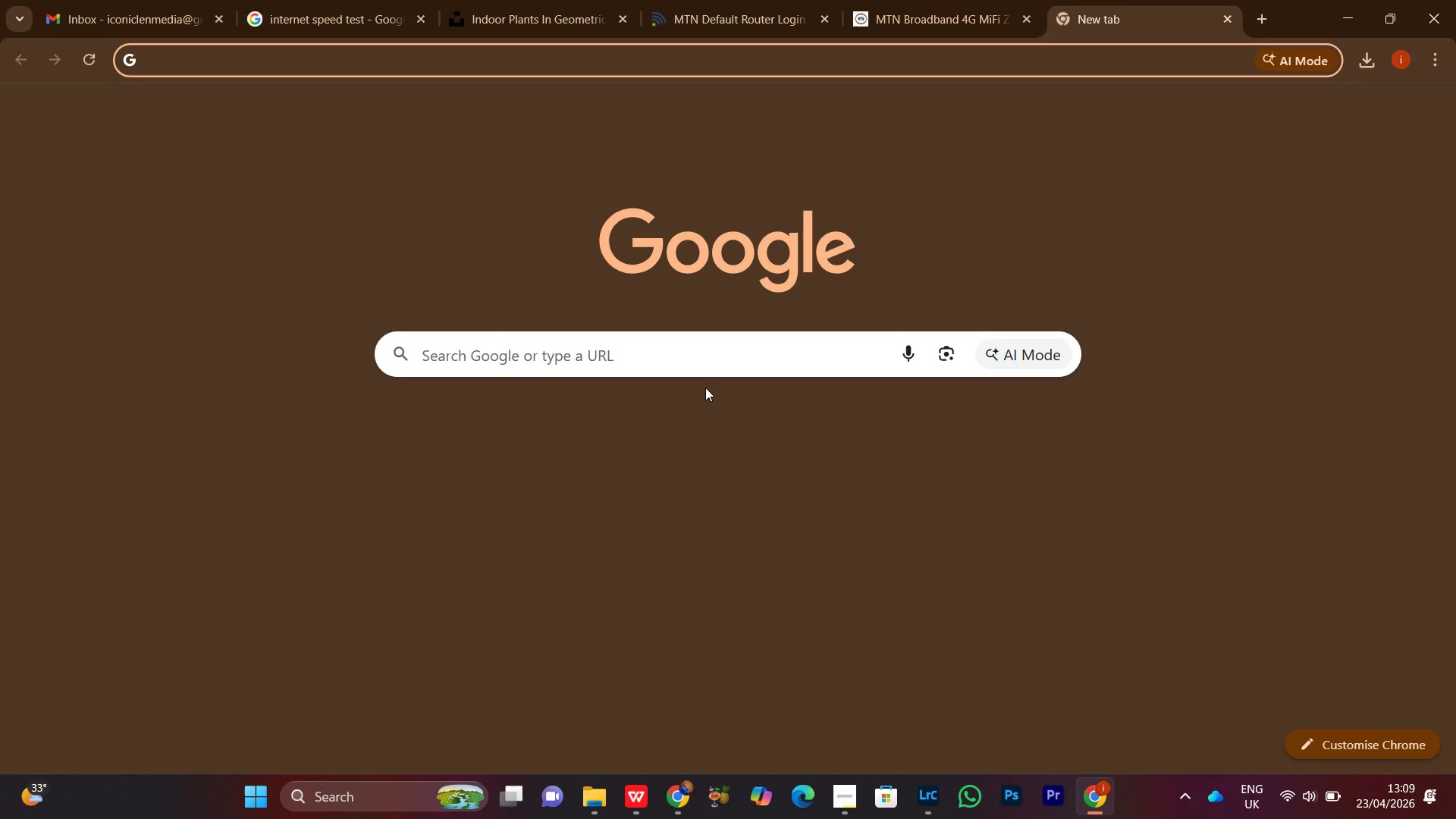 
left_click([694, 352])
 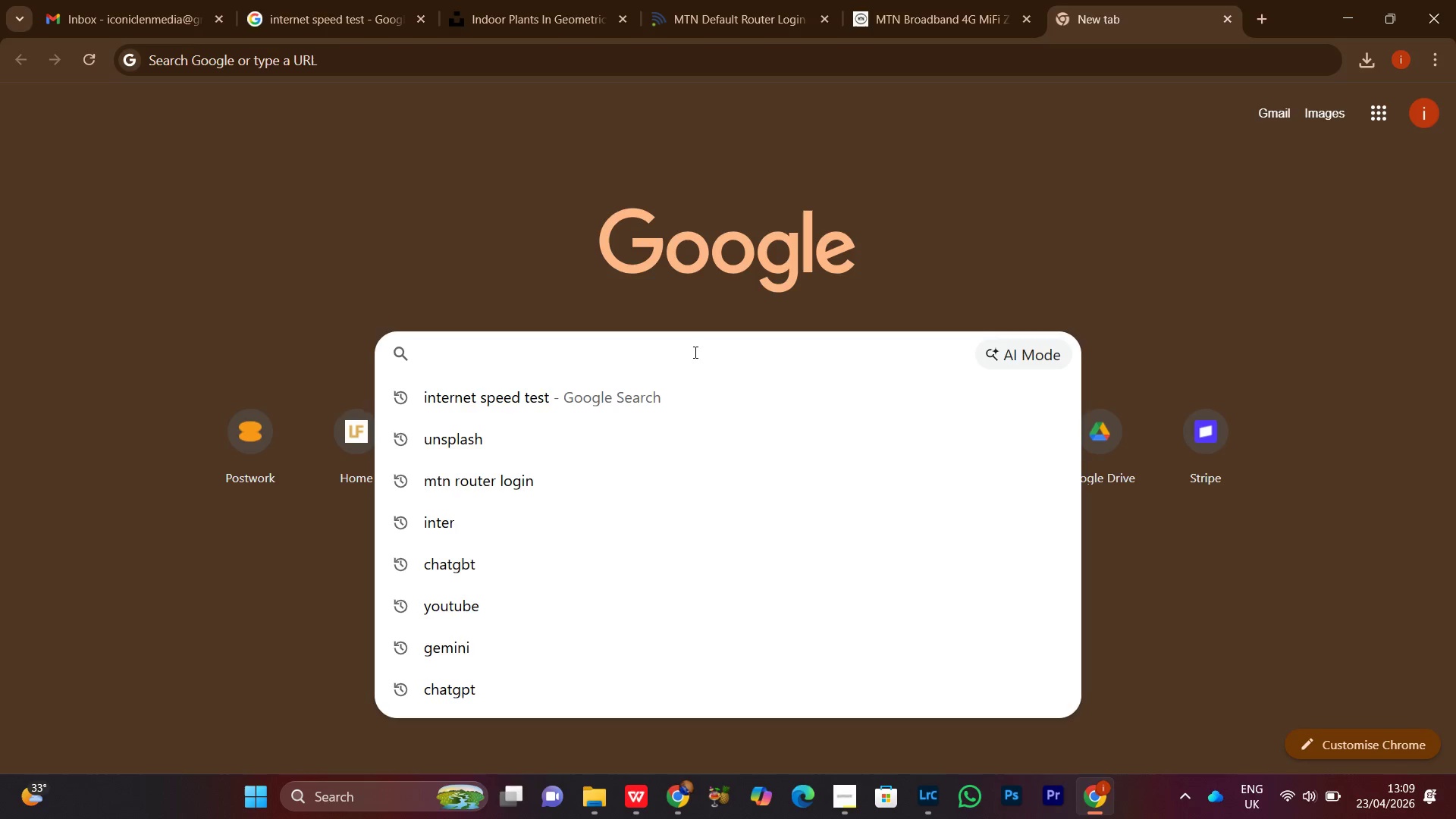 
type(yout)
 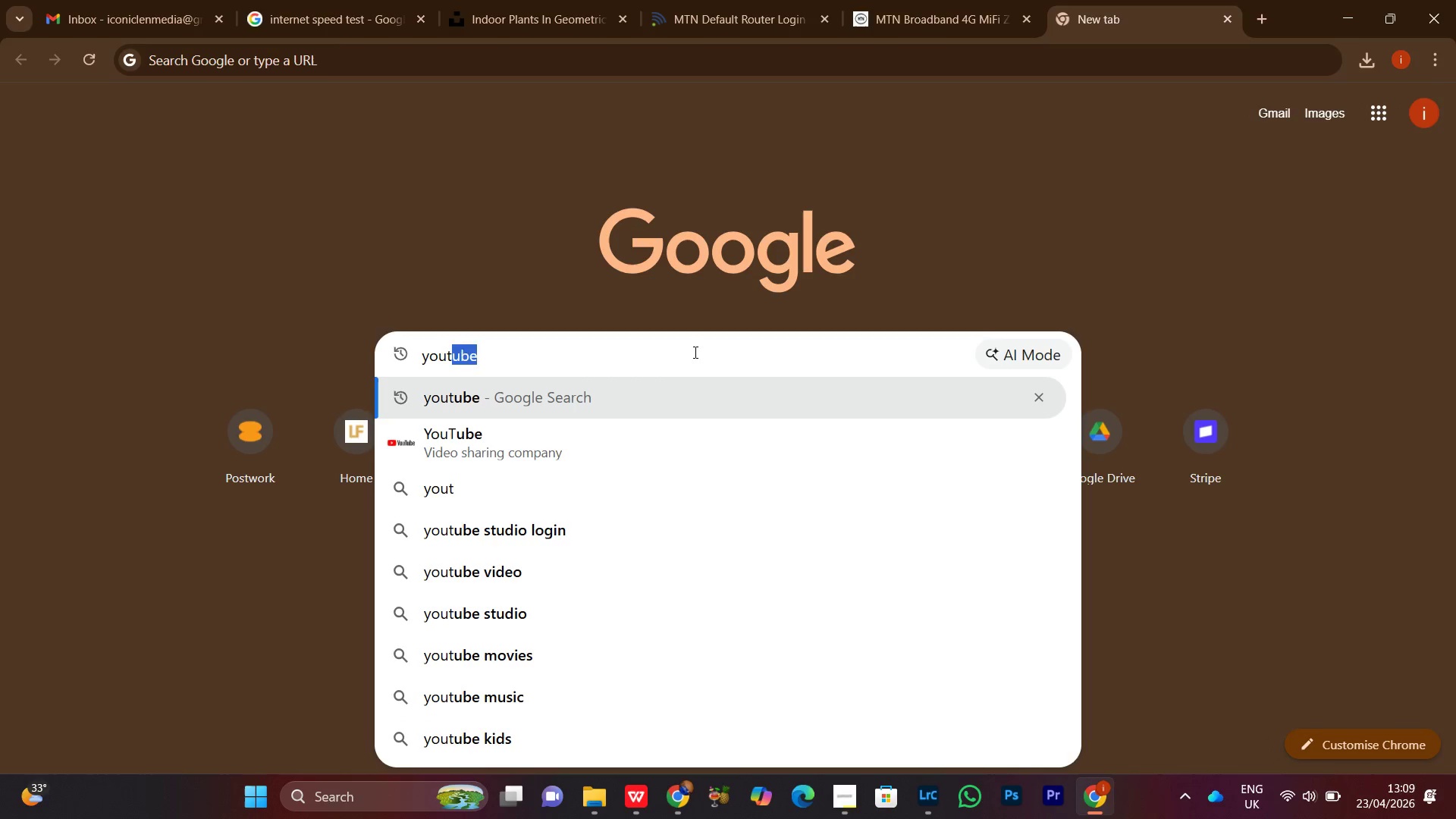 
key(ArrowRight)
 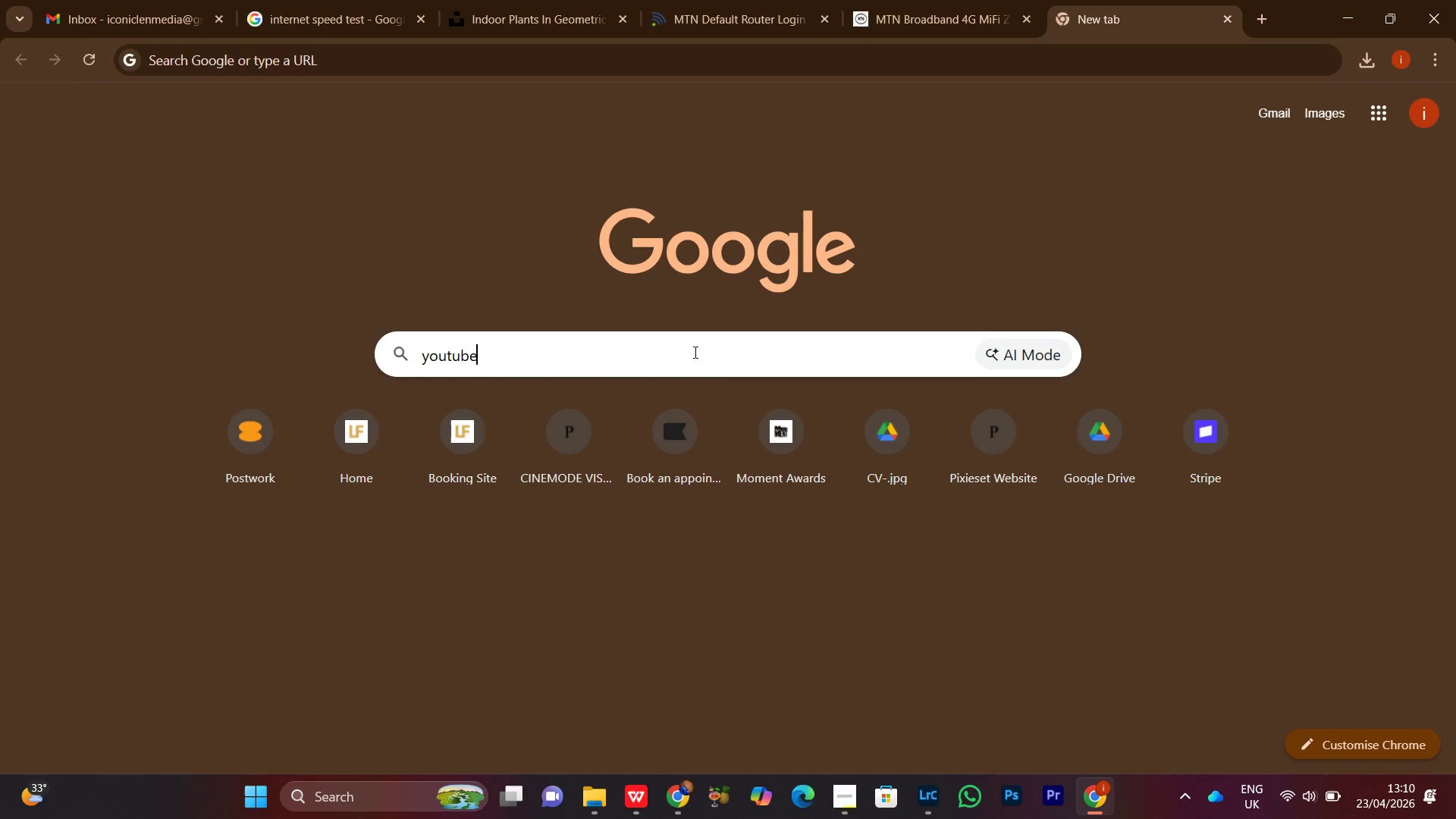 
key(Enter)
 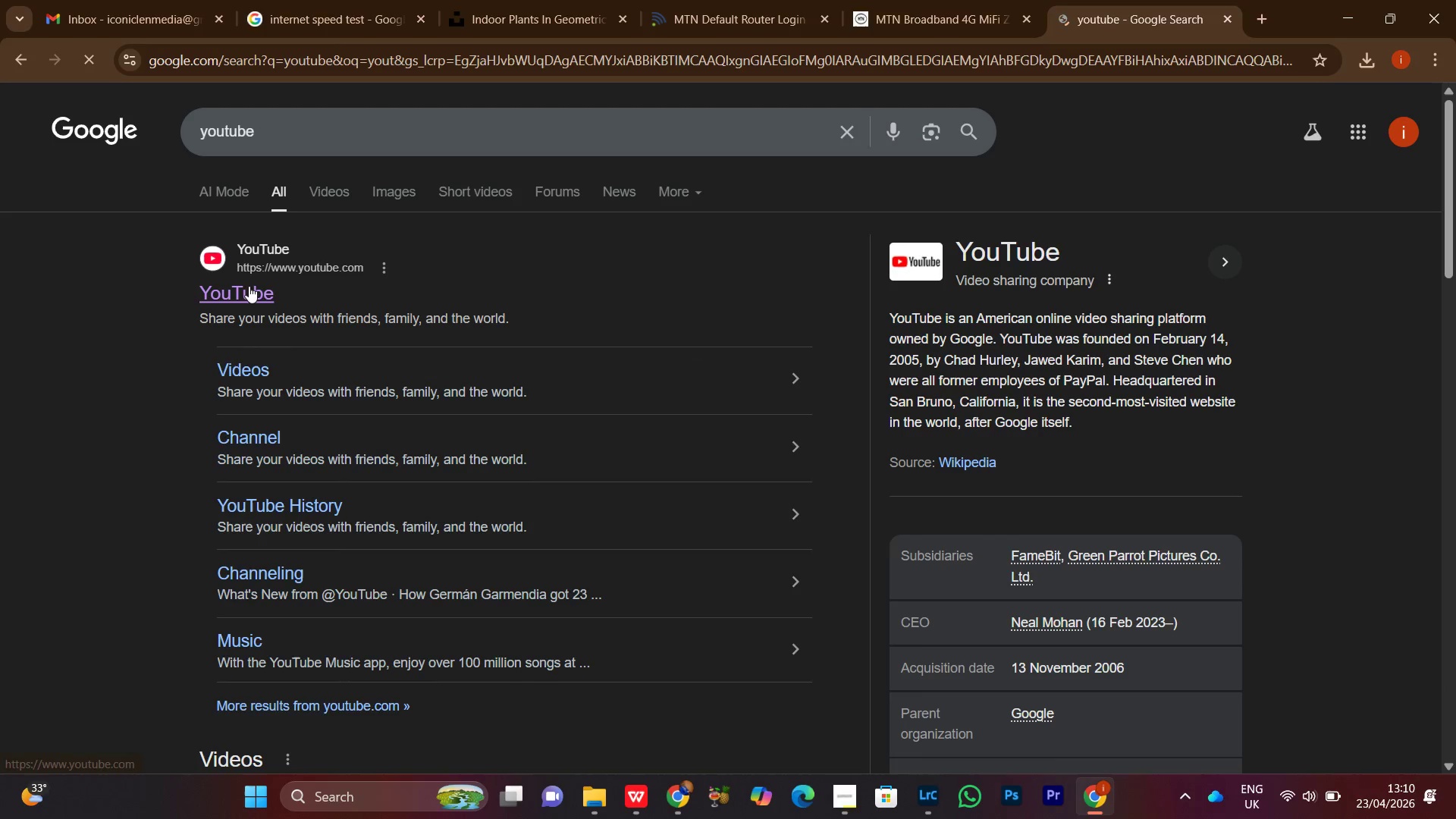 
left_click([243, 295])
 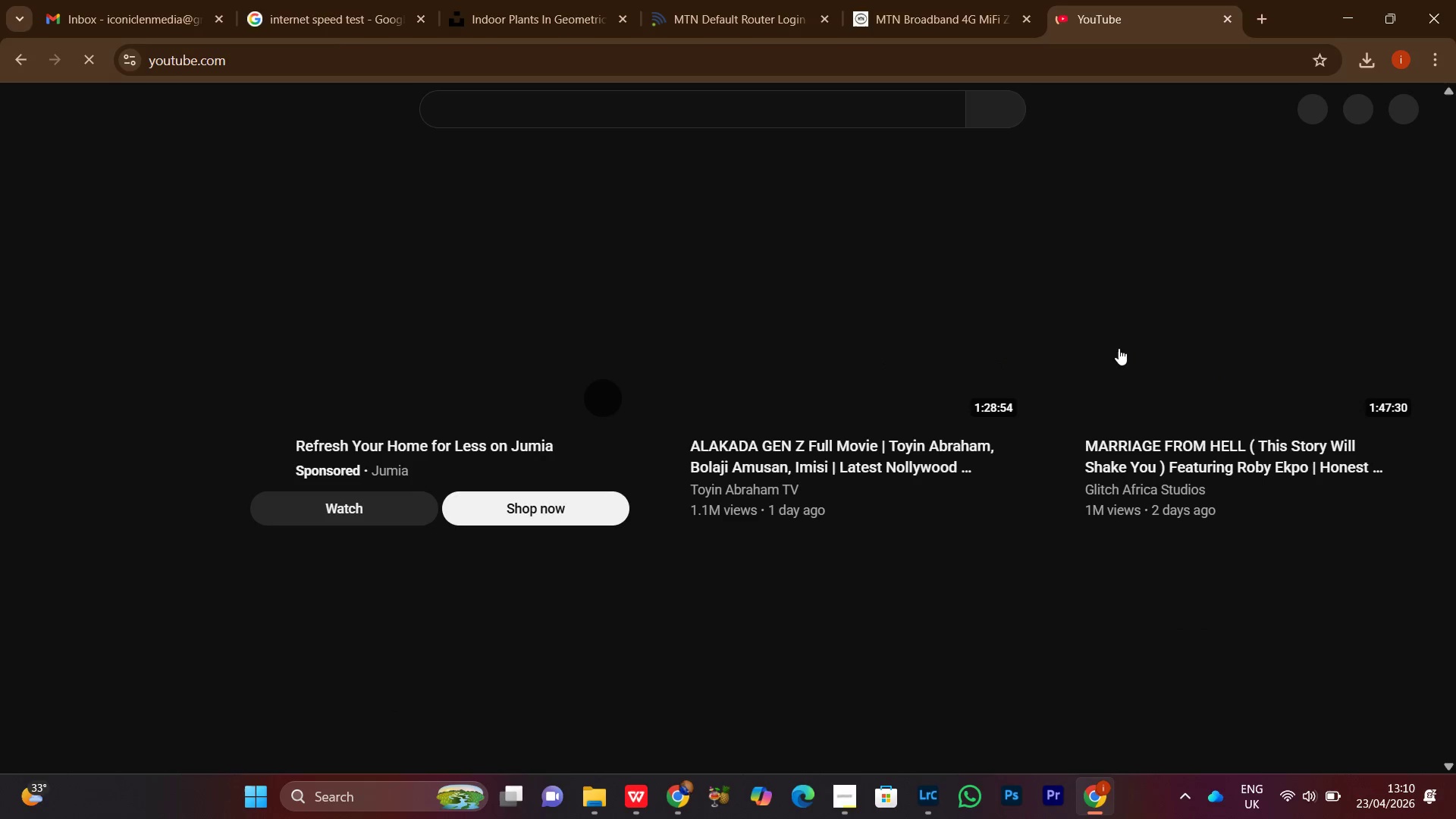 
wait(6.42)
 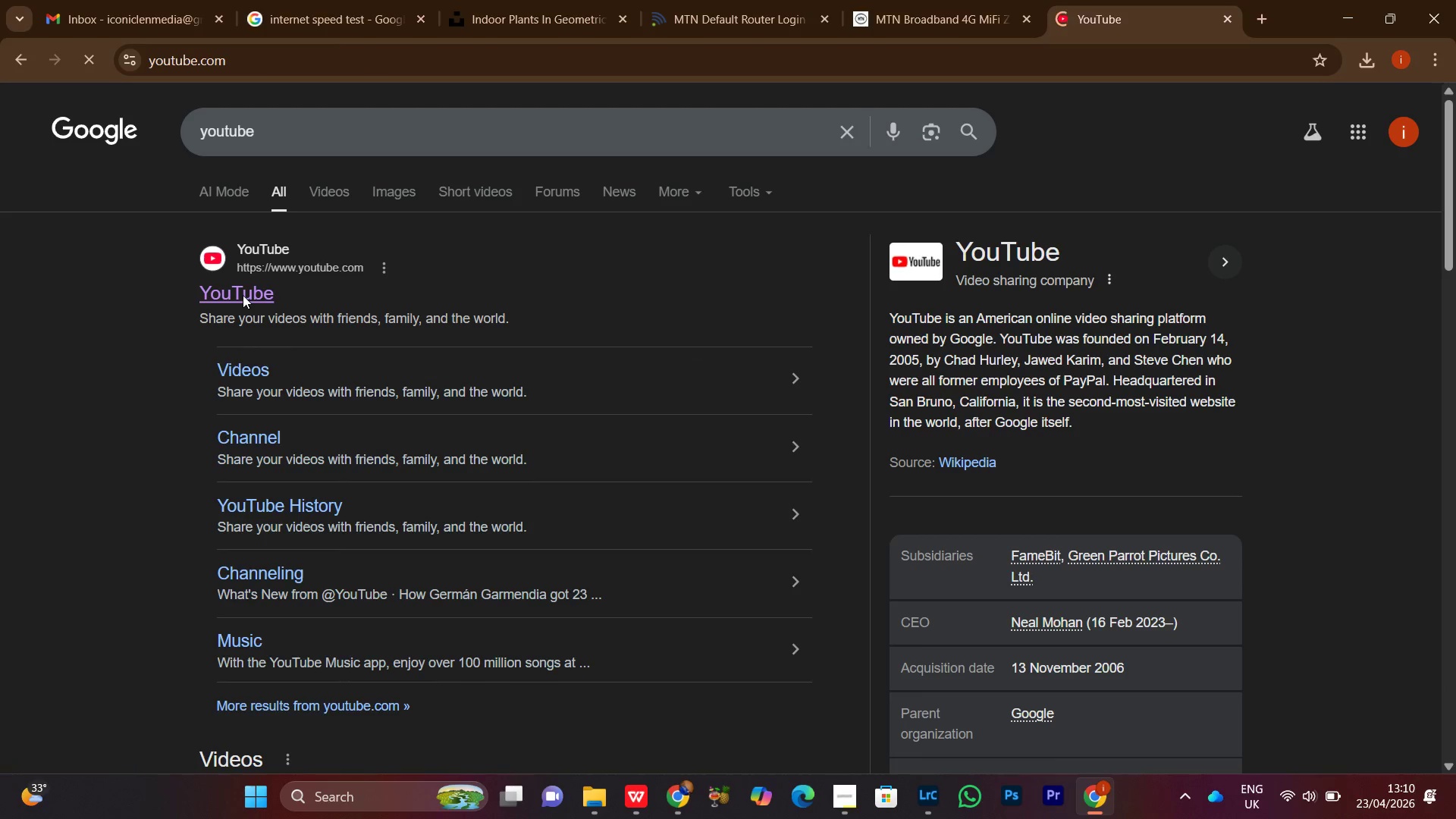 
scroll: coordinate [1453, 579], scroll_direction: up, amount: 2.0
 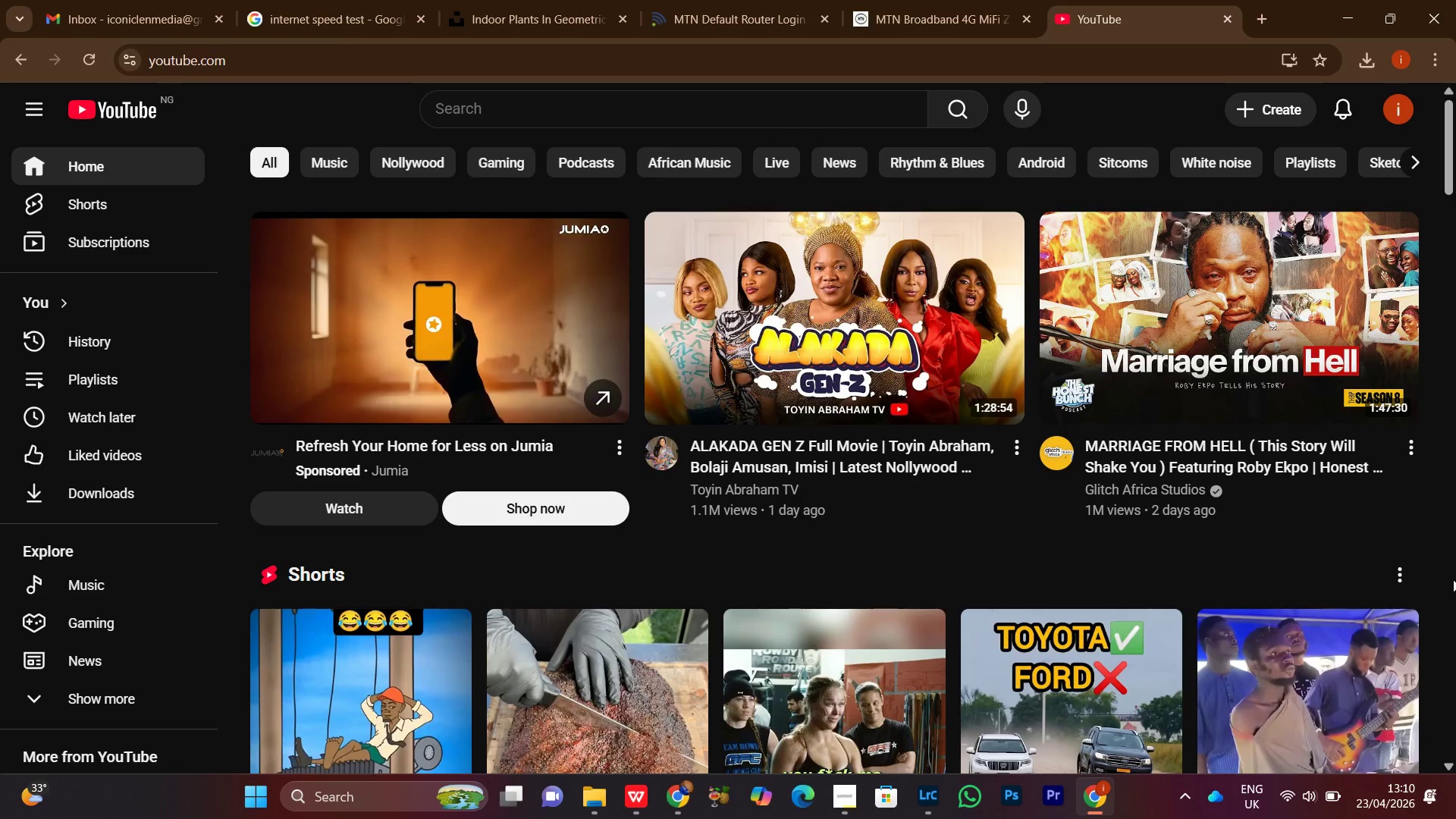 
scroll: coordinate [1453, 579], scroll_direction: down, amount: 7.0
 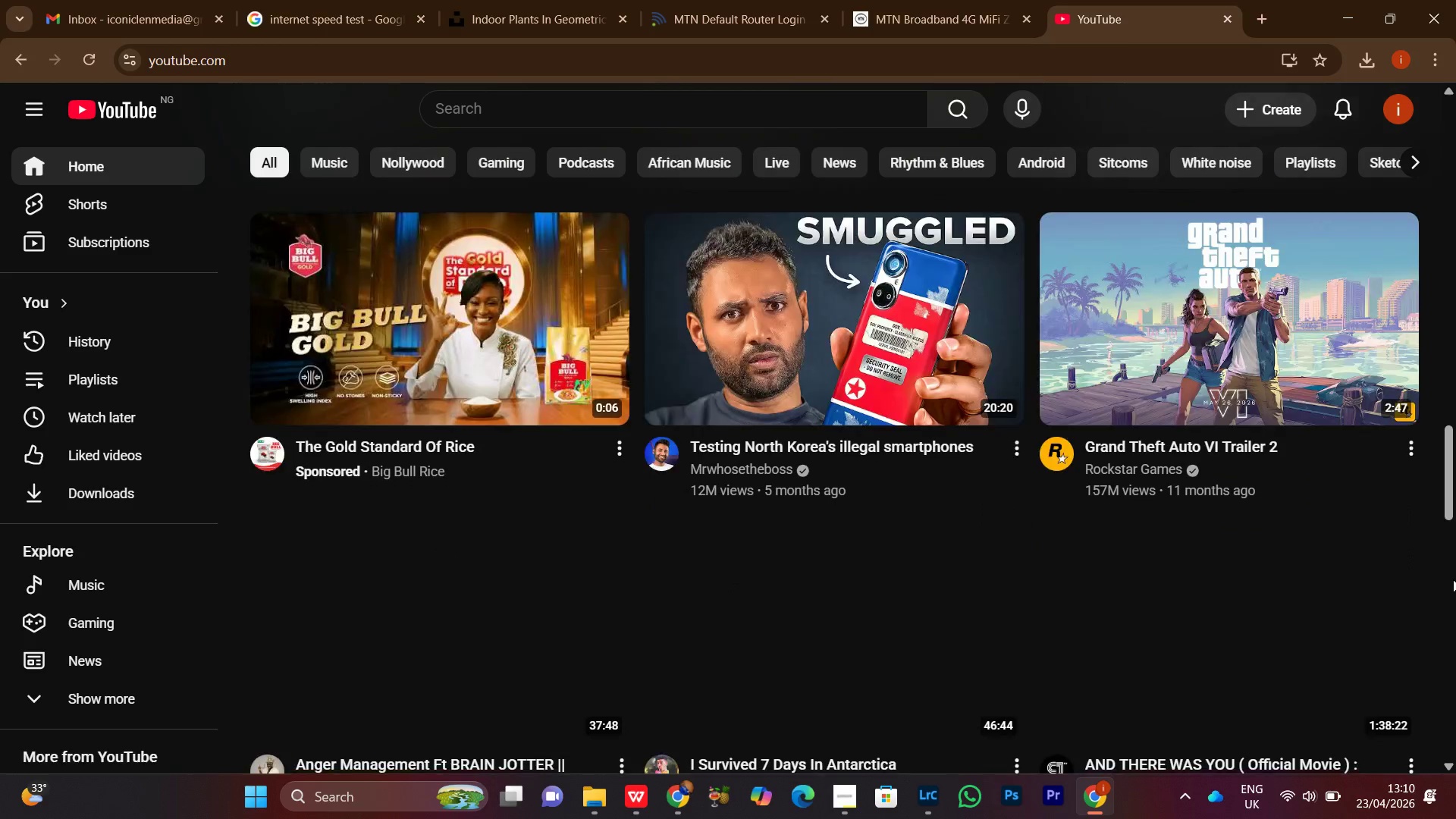 
scroll: coordinate [1453, 579], scroll_direction: none, amount: 0.0
 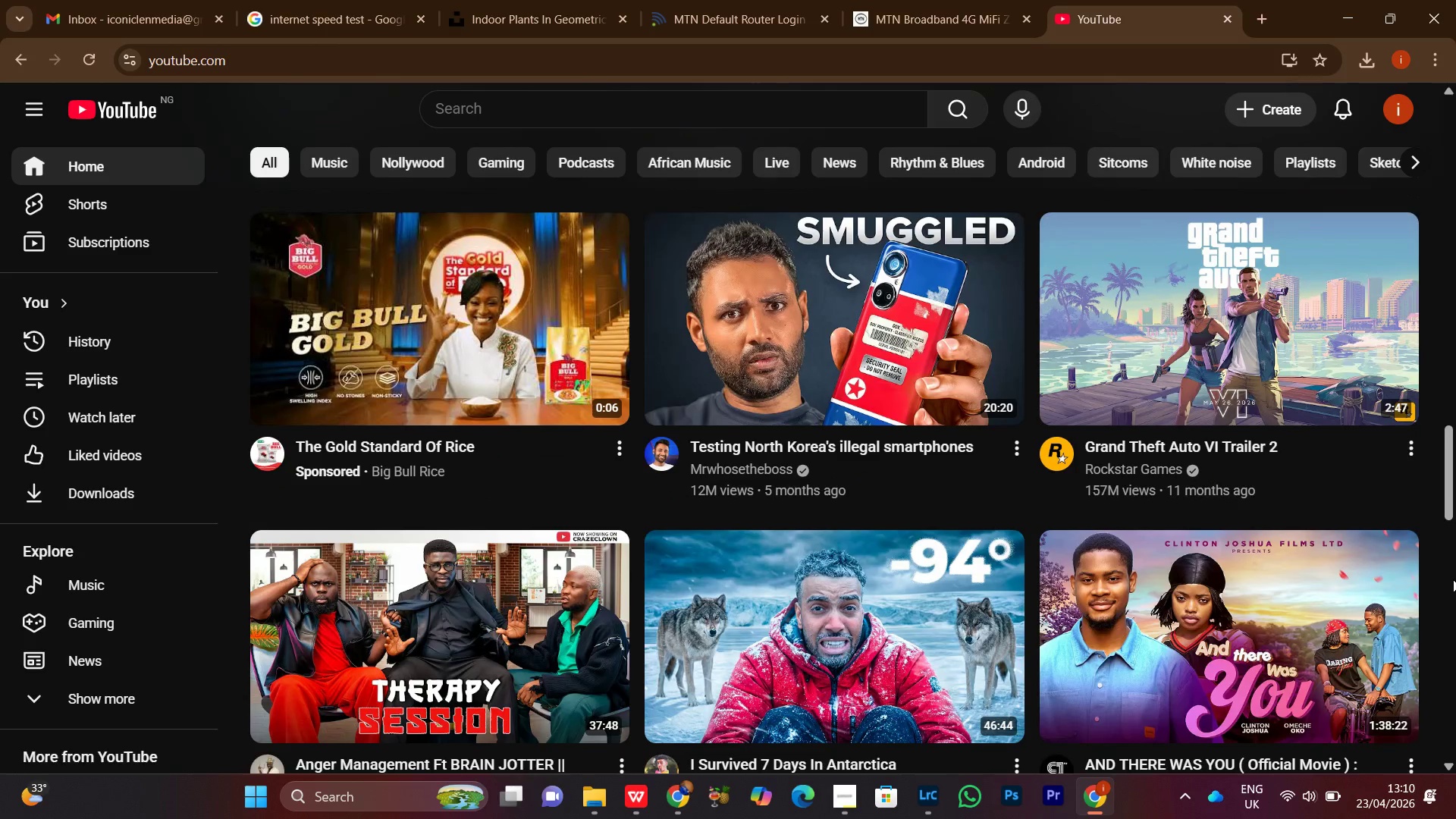 
scroll: coordinate [1453, 579], scroll_direction: down, amount: 8.0
 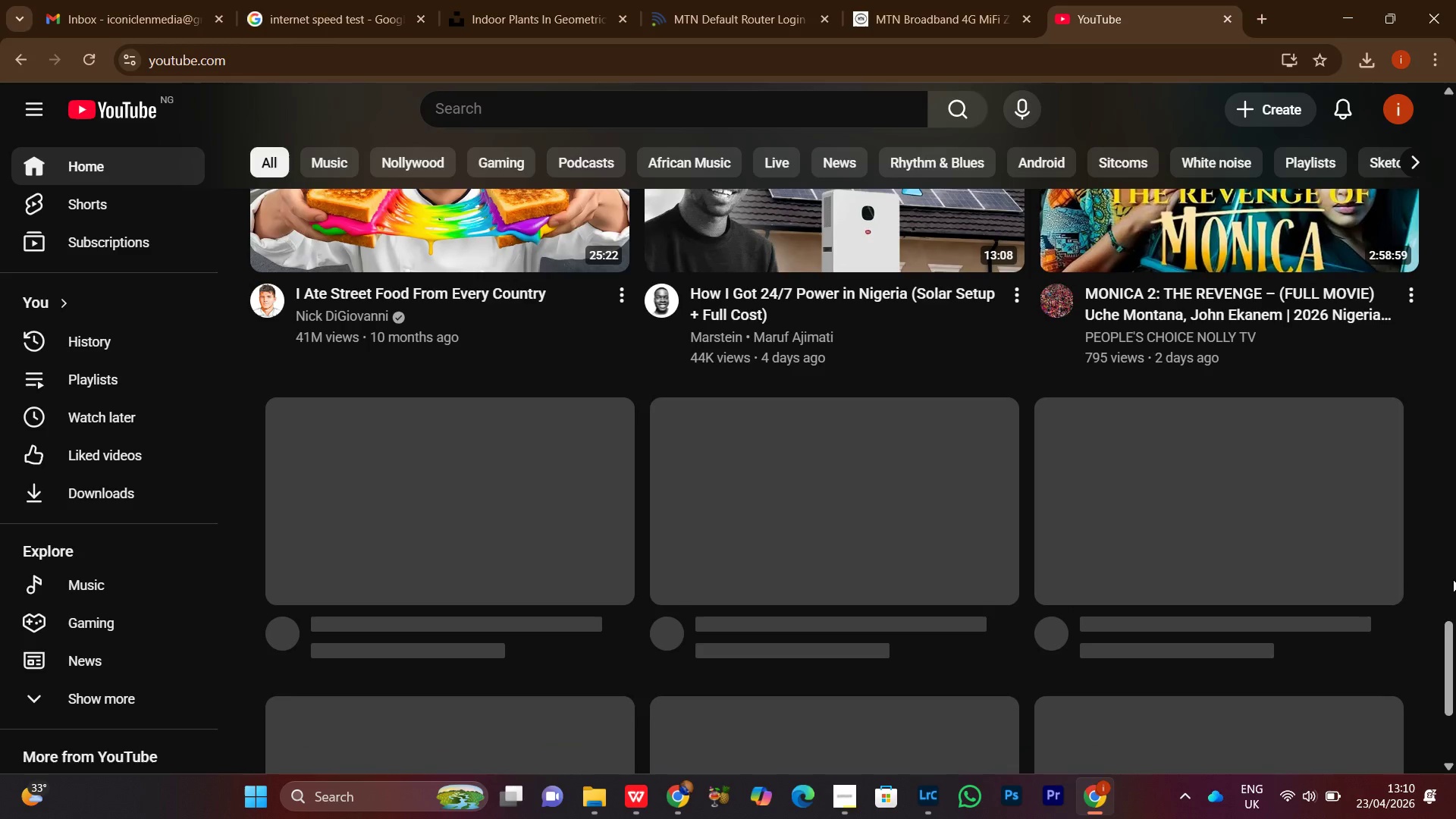 
scroll: coordinate [1453, 579], scroll_direction: up, amount: 3.0
 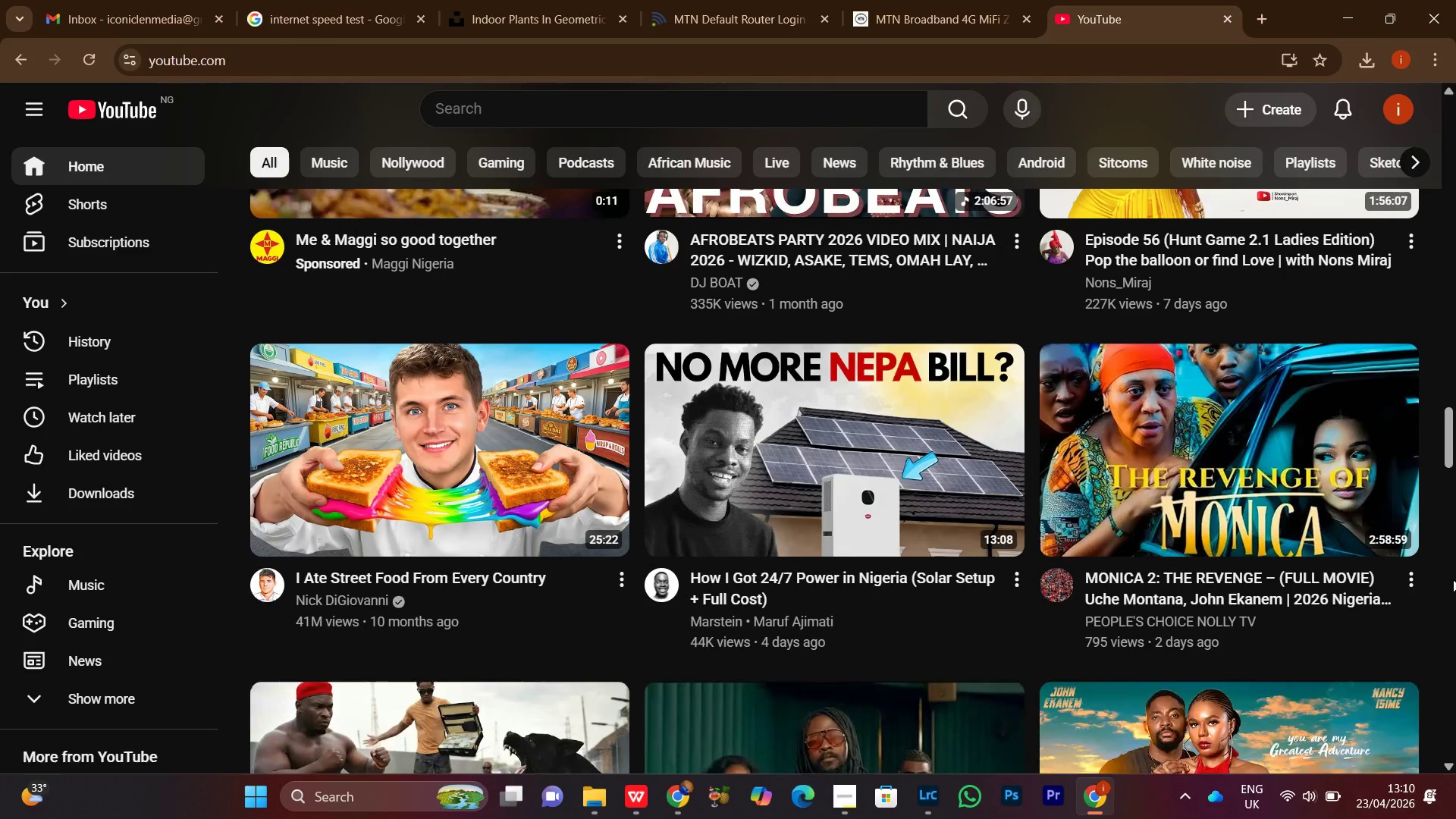 
scroll: coordinate [1453, 579], scroll_direction: down, amount: 3.0
 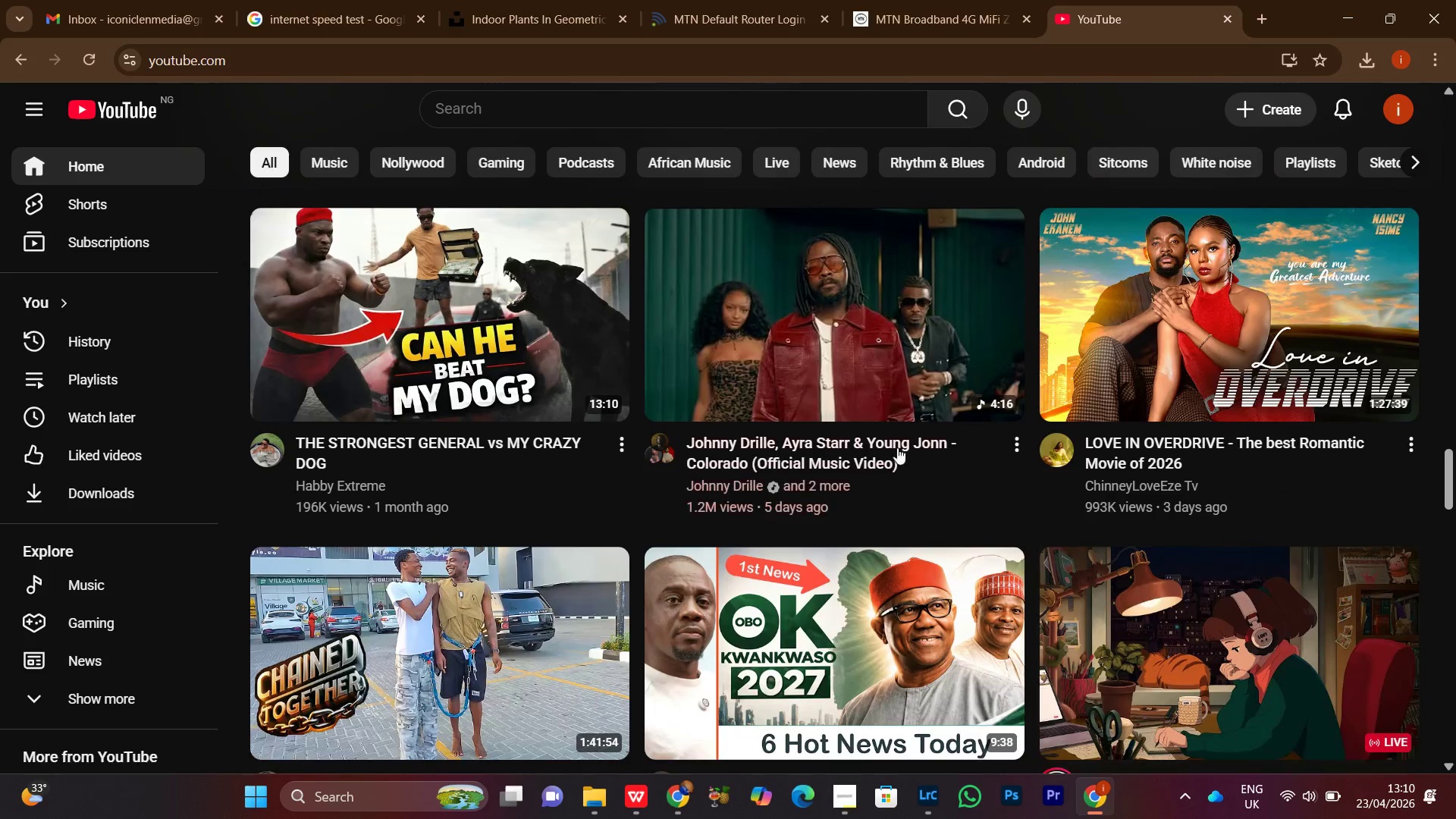 
left_click([868, 328])
 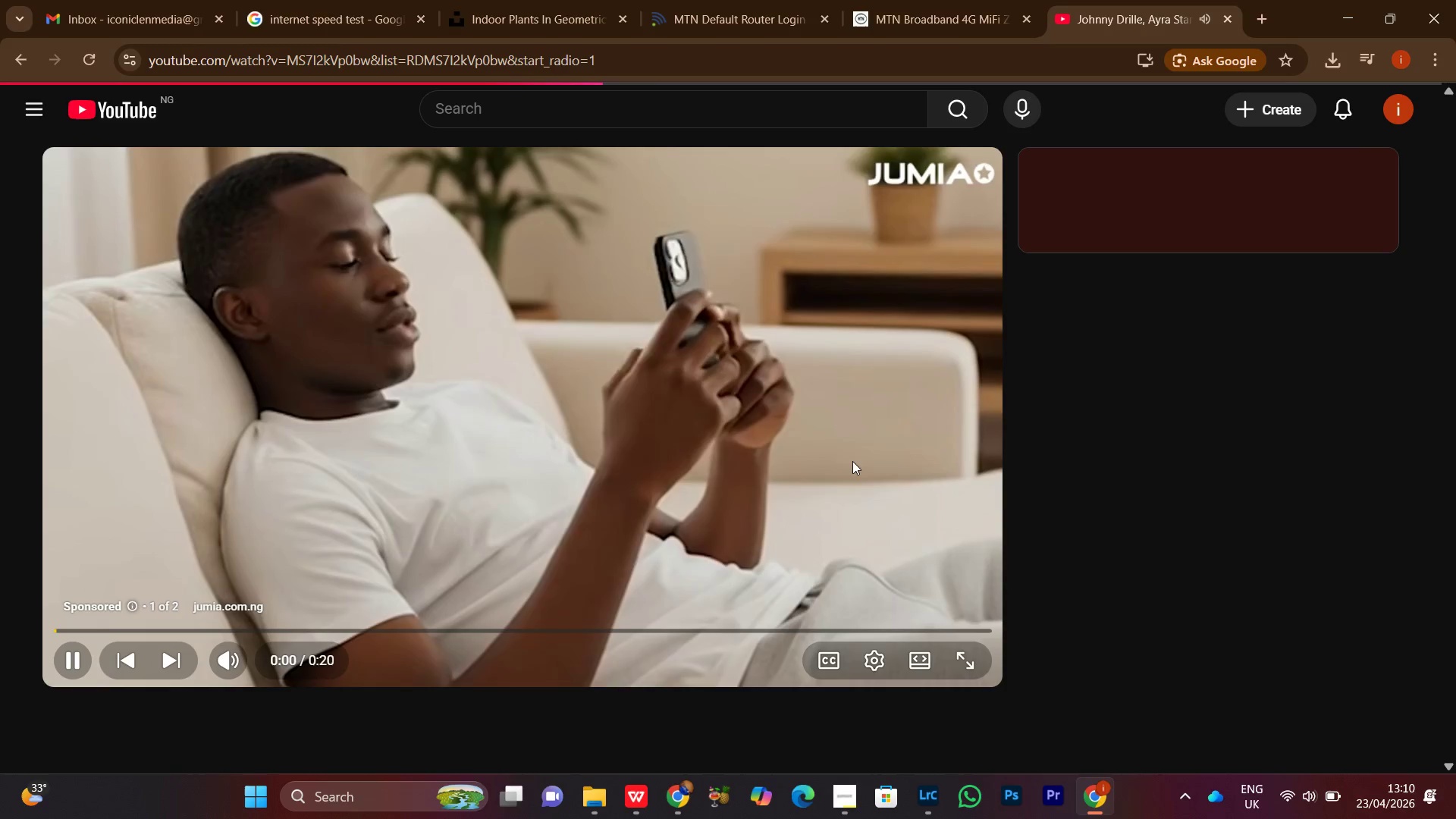 
wait(8.5)
 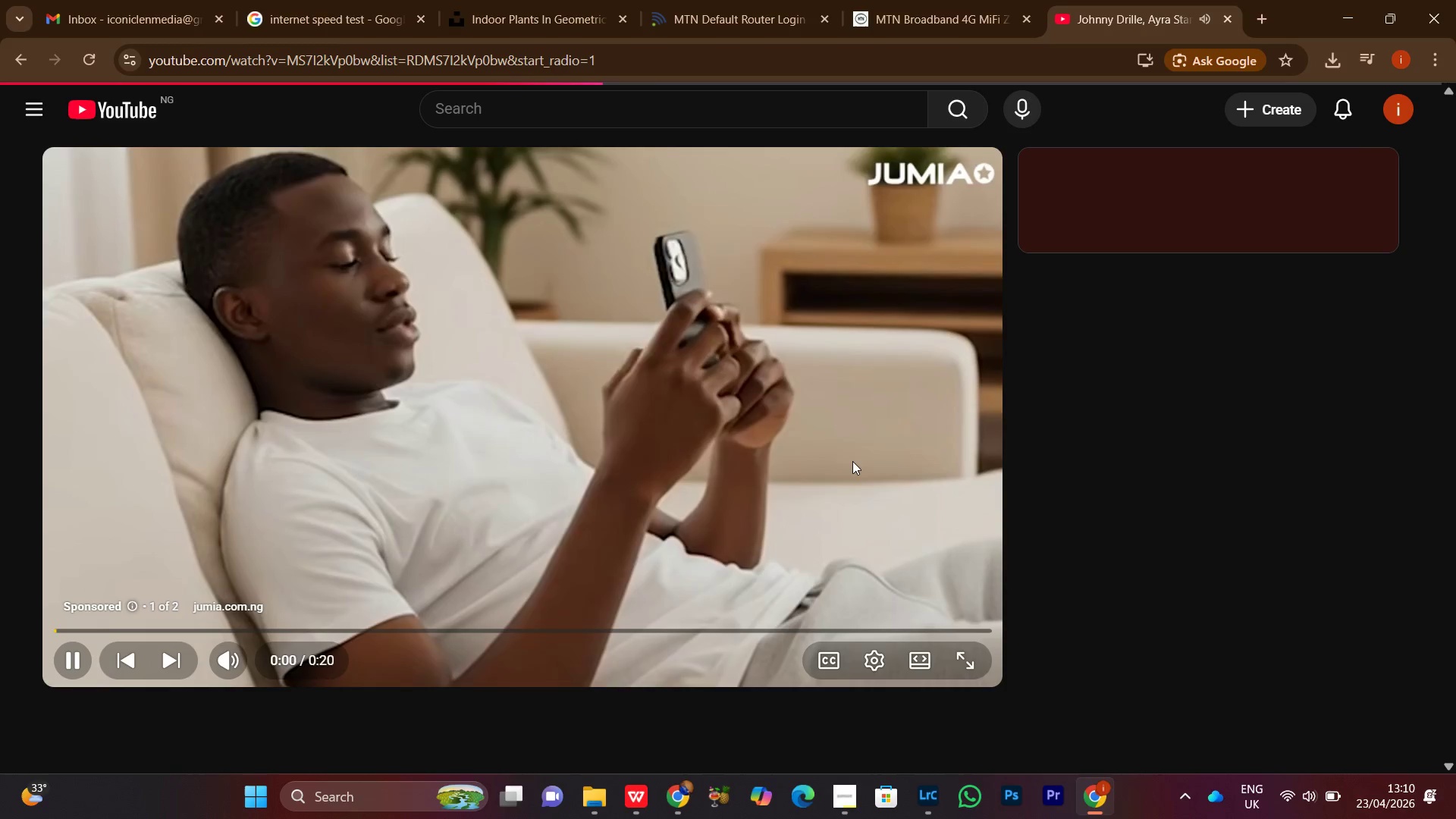 
left_click([940, 596])
 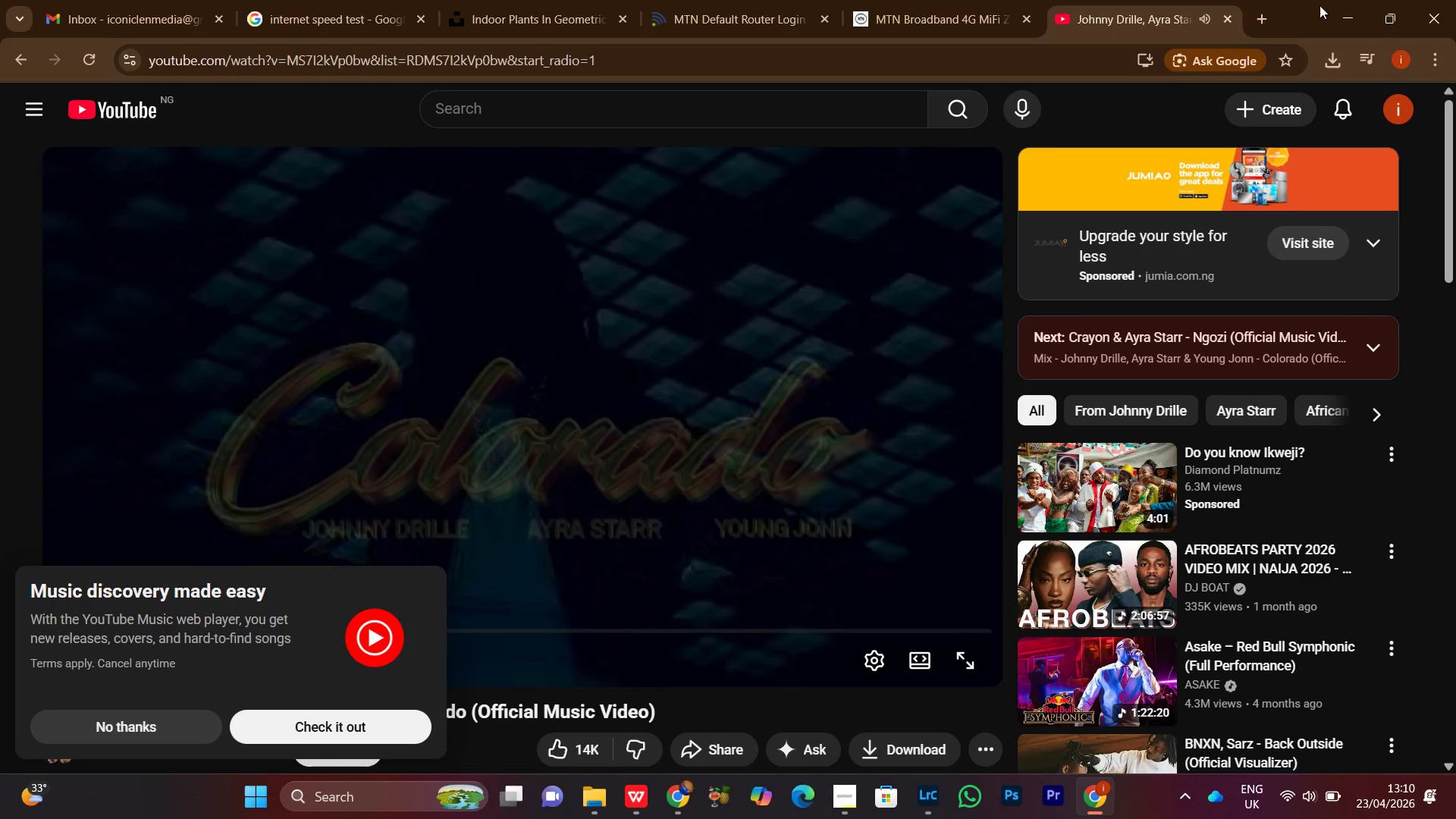 
left_click([1340, 12])
 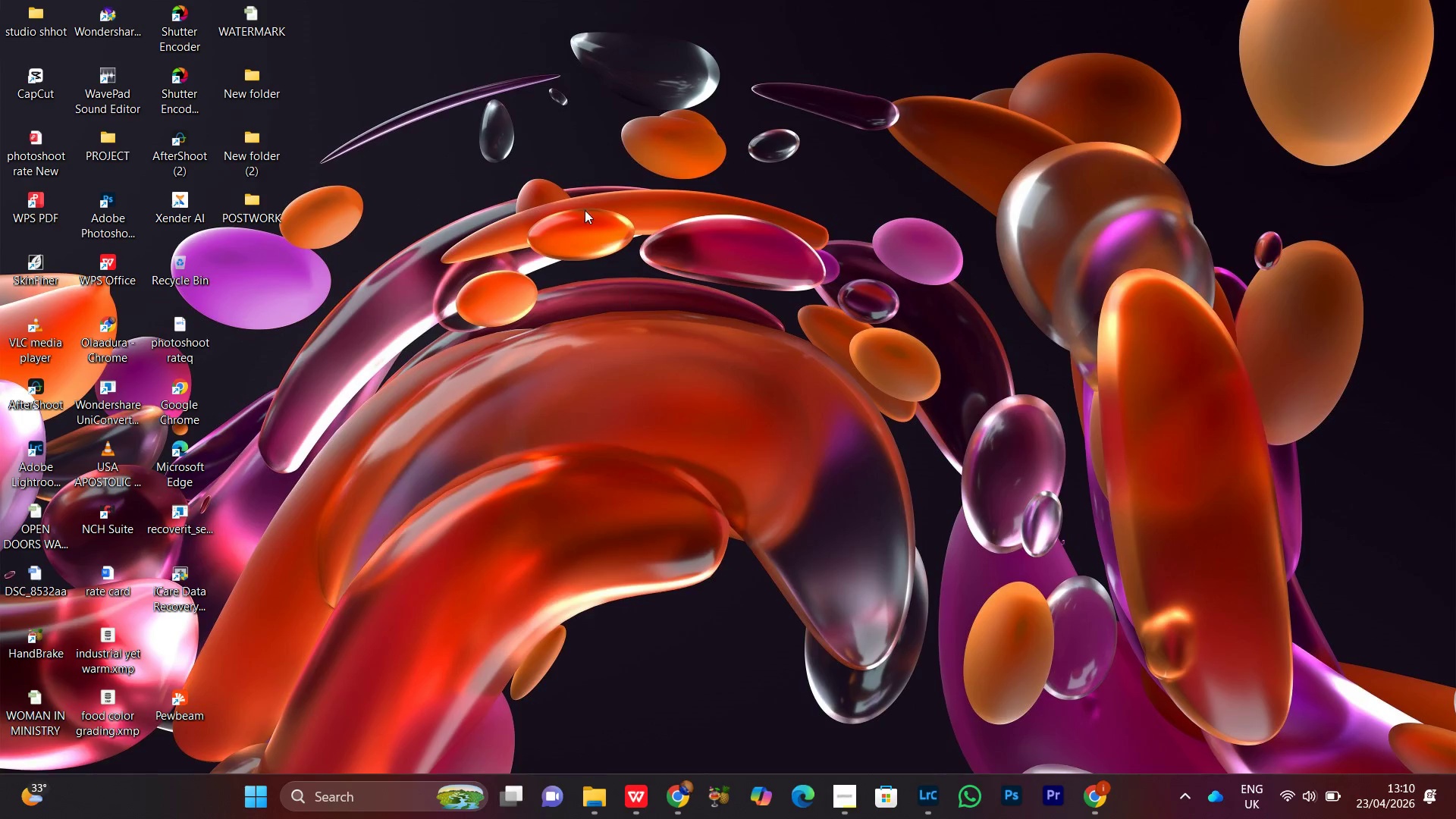 
right_click([579, 196])
 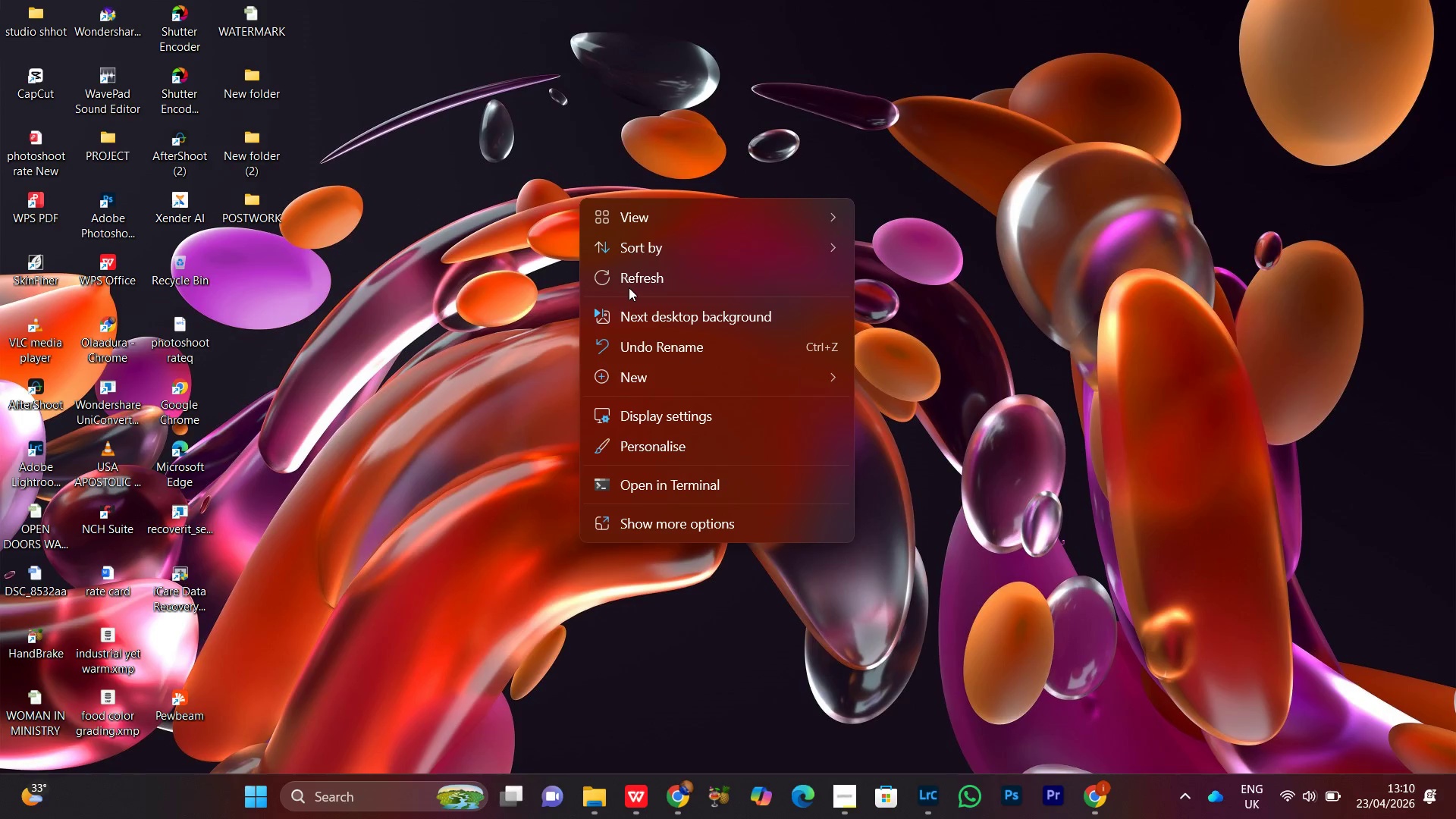 
left_click([629, 285])
 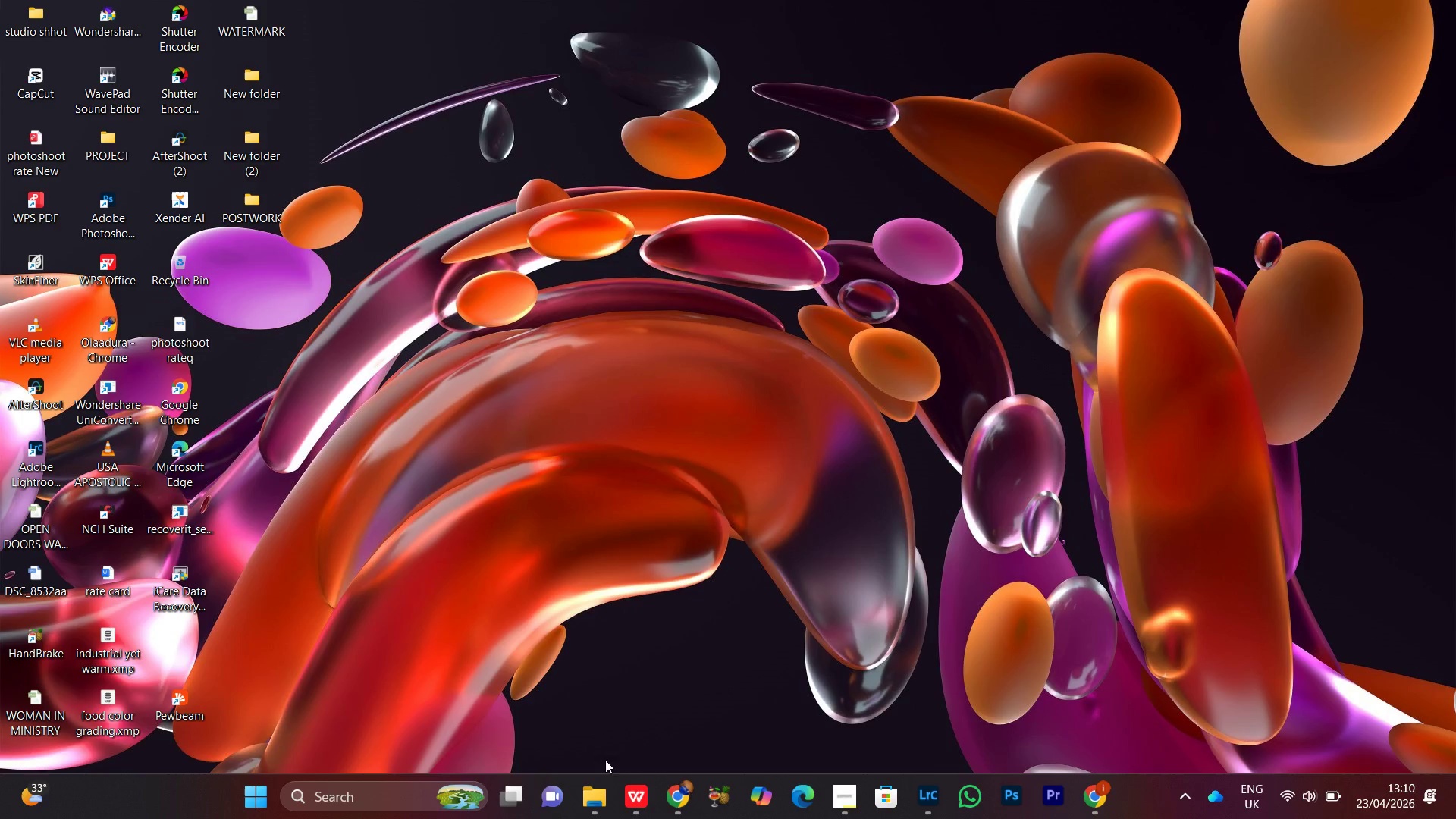 
left_click([591, 799])
 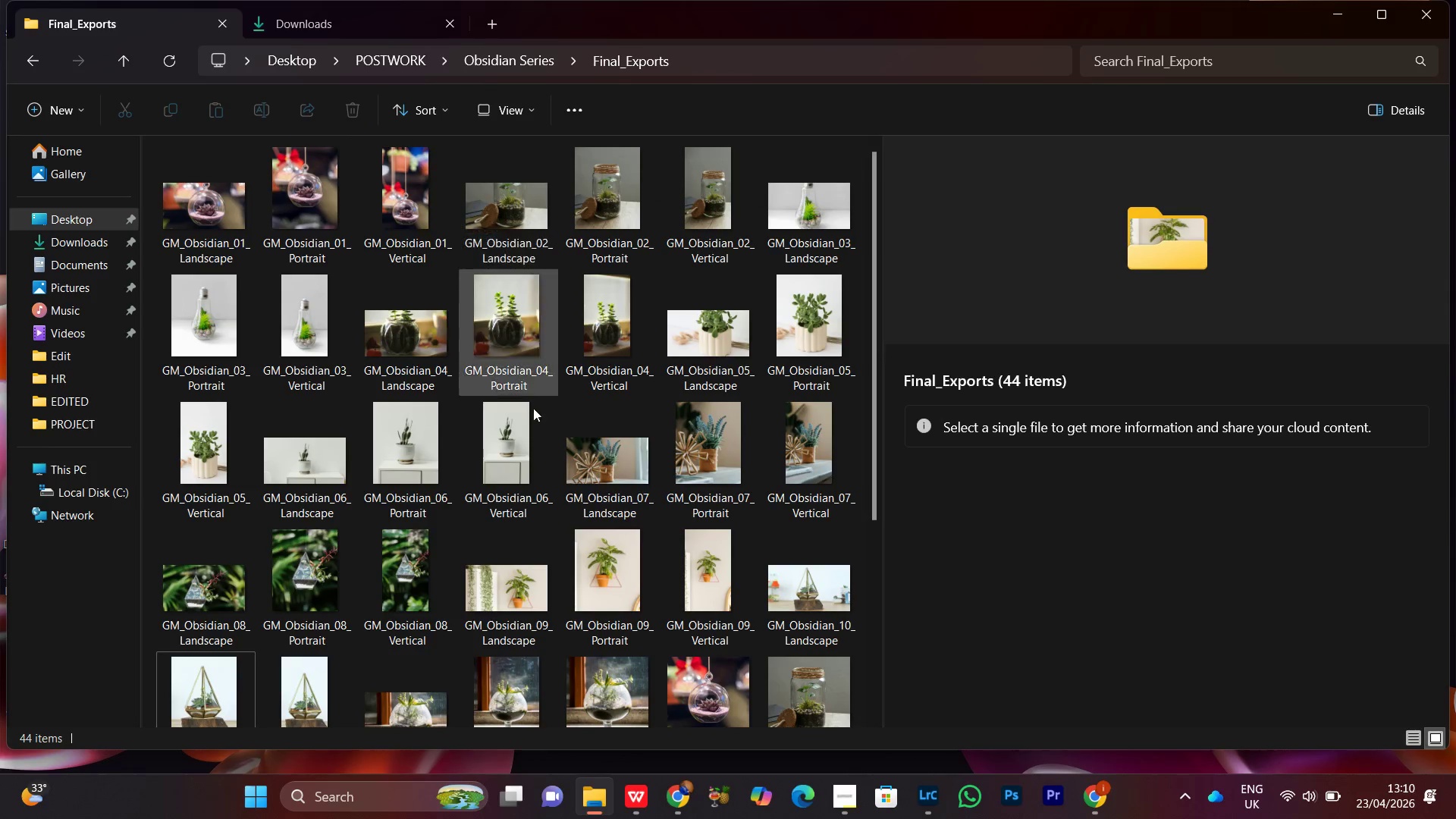 
scroll: coordinate [579, 469], scroll_direction: down, amount: 6.0
 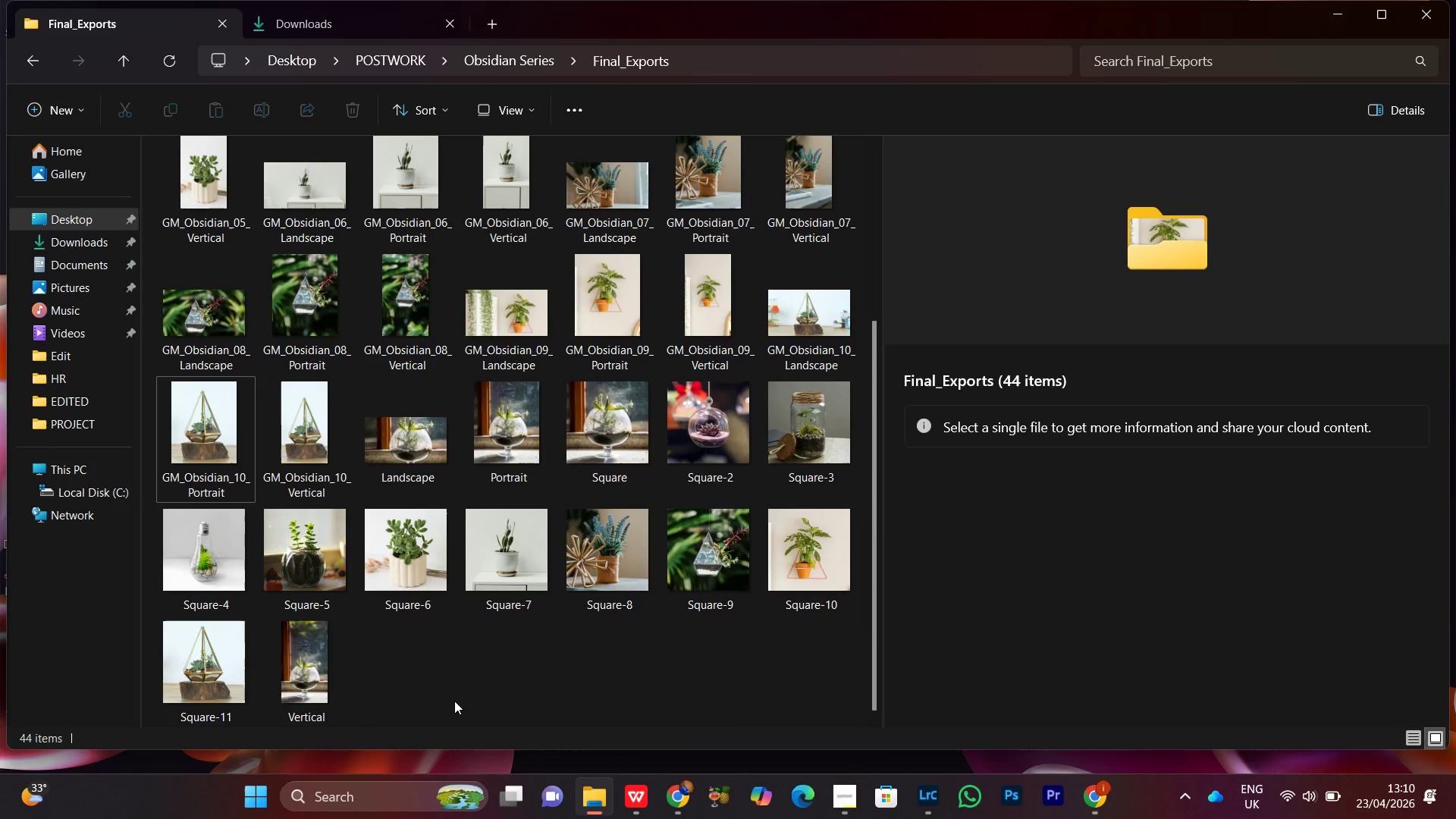 
left_click([454, 701])
 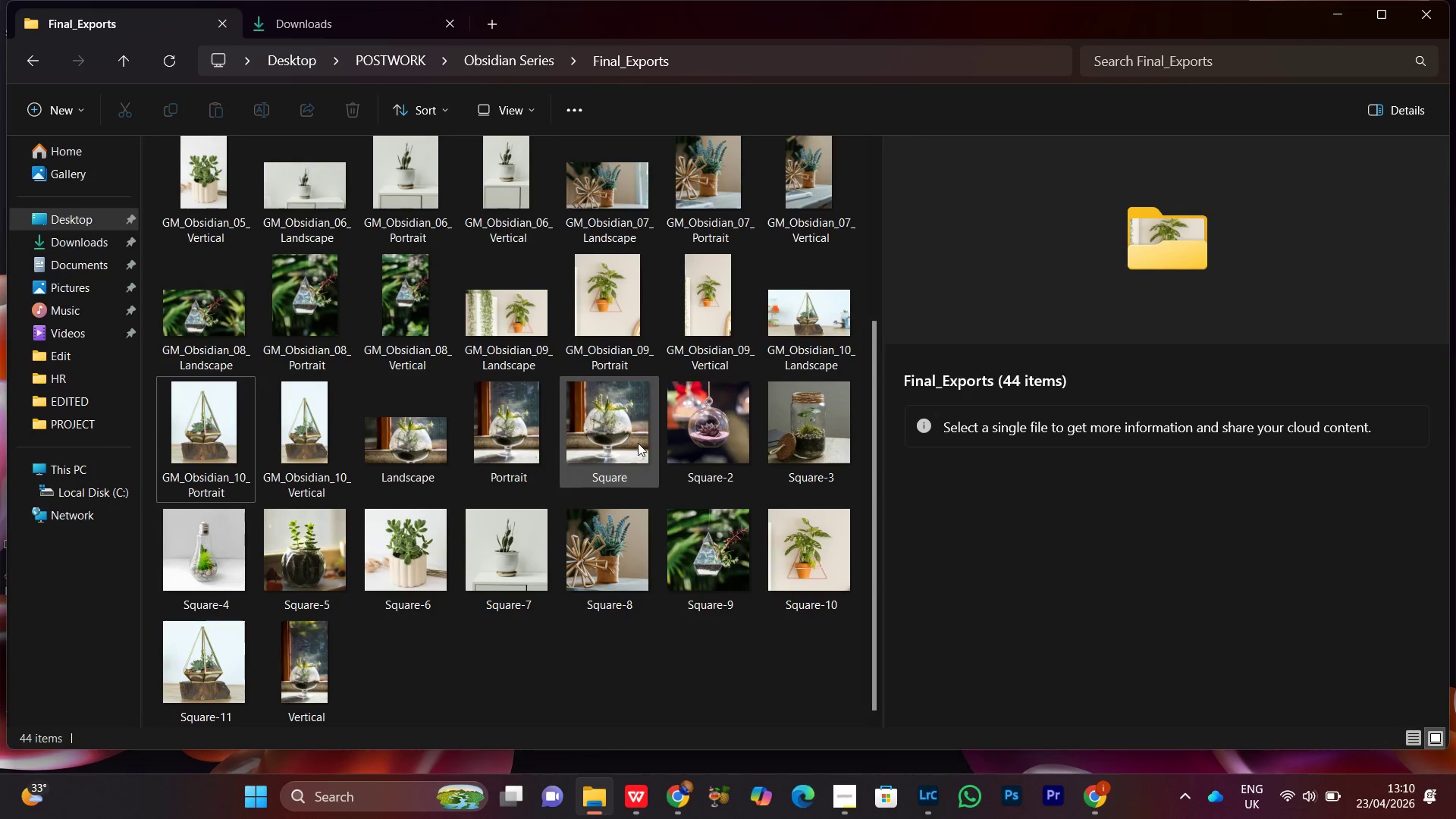 
left_click([707, 410])
 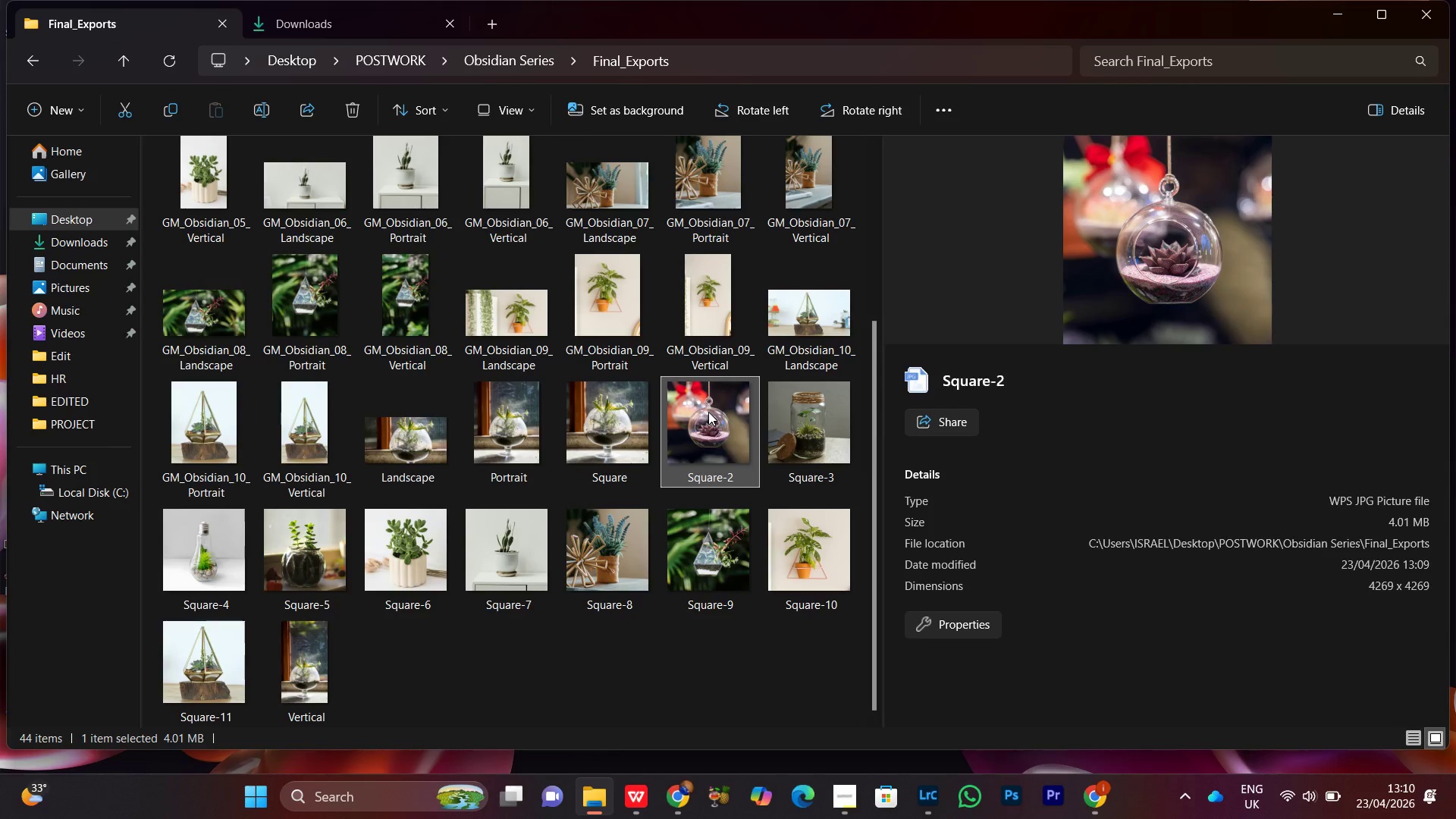 
right_click([710, 412])
 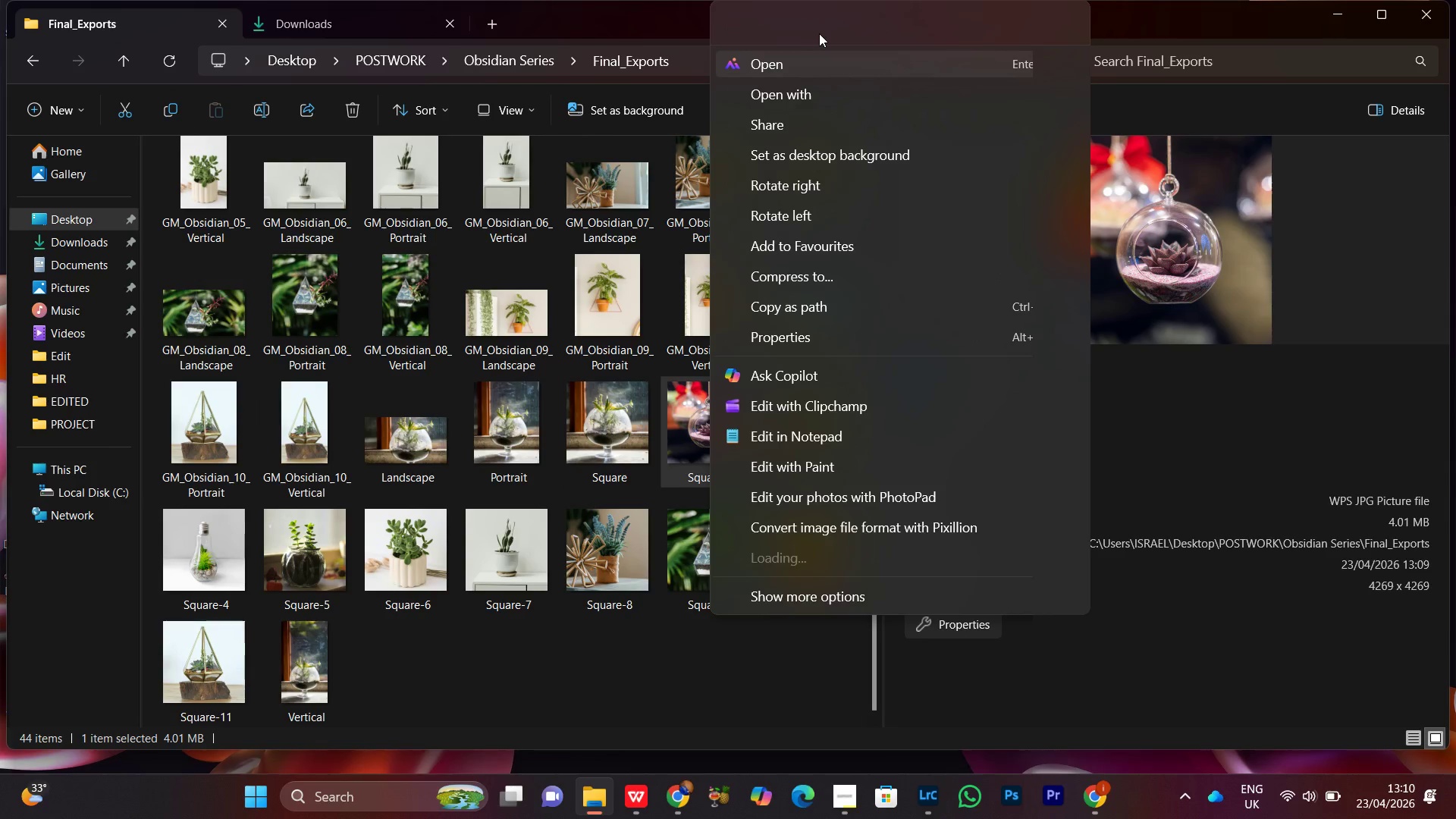 
left_click([816, 27])
 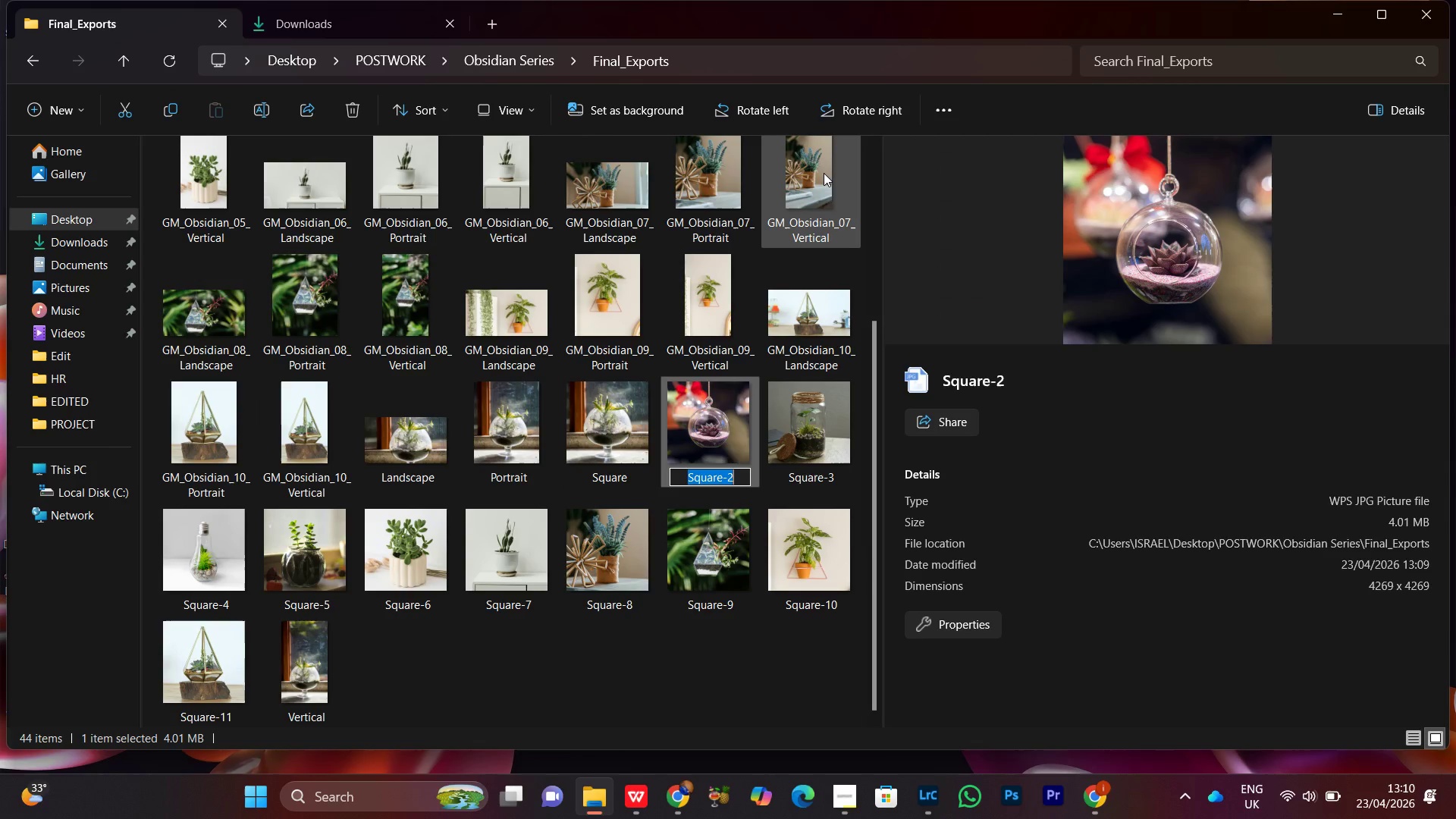 
hold_key(key=ControlLeft, duration=0.66)
 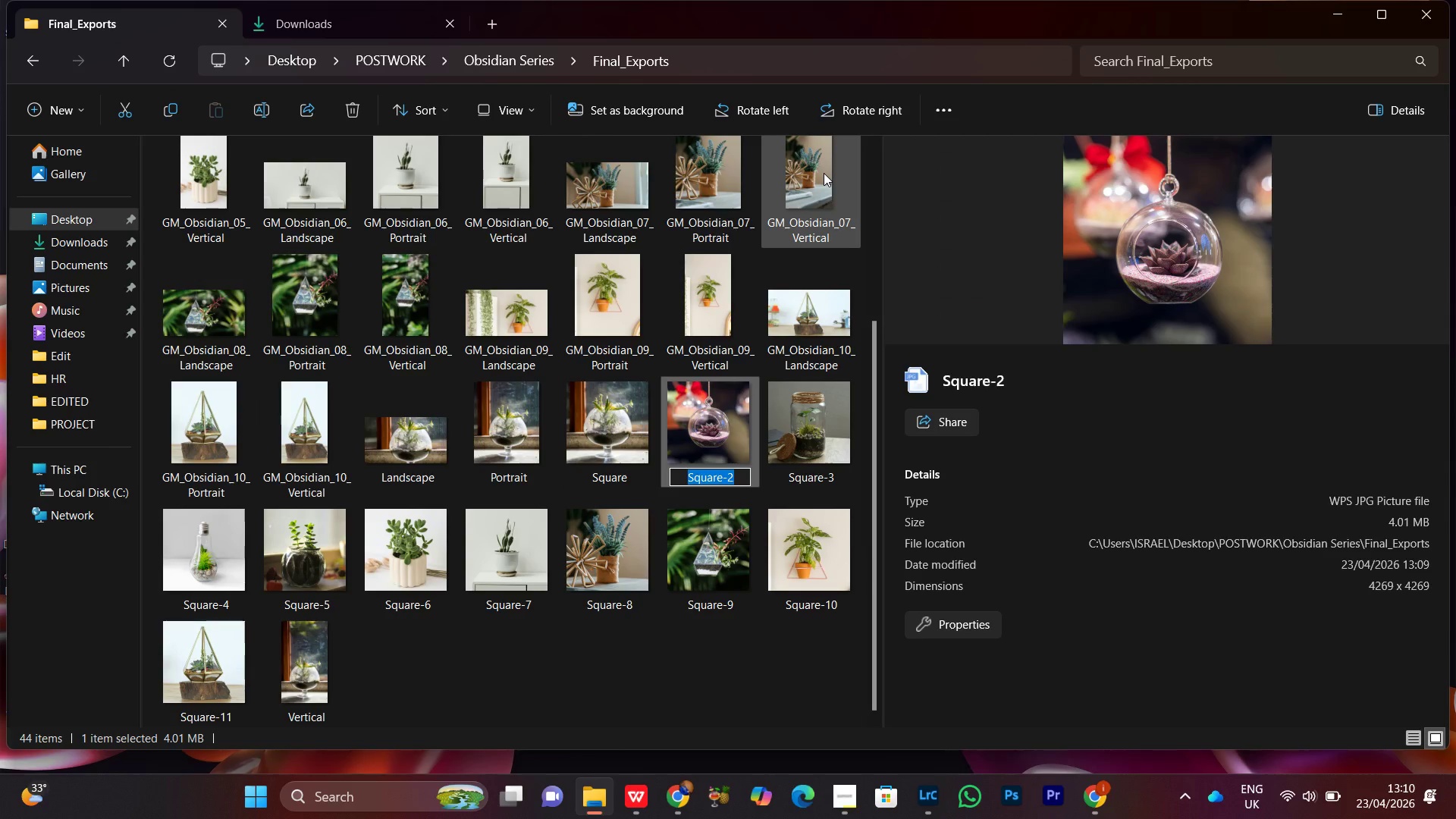 
key(Meta+V)
 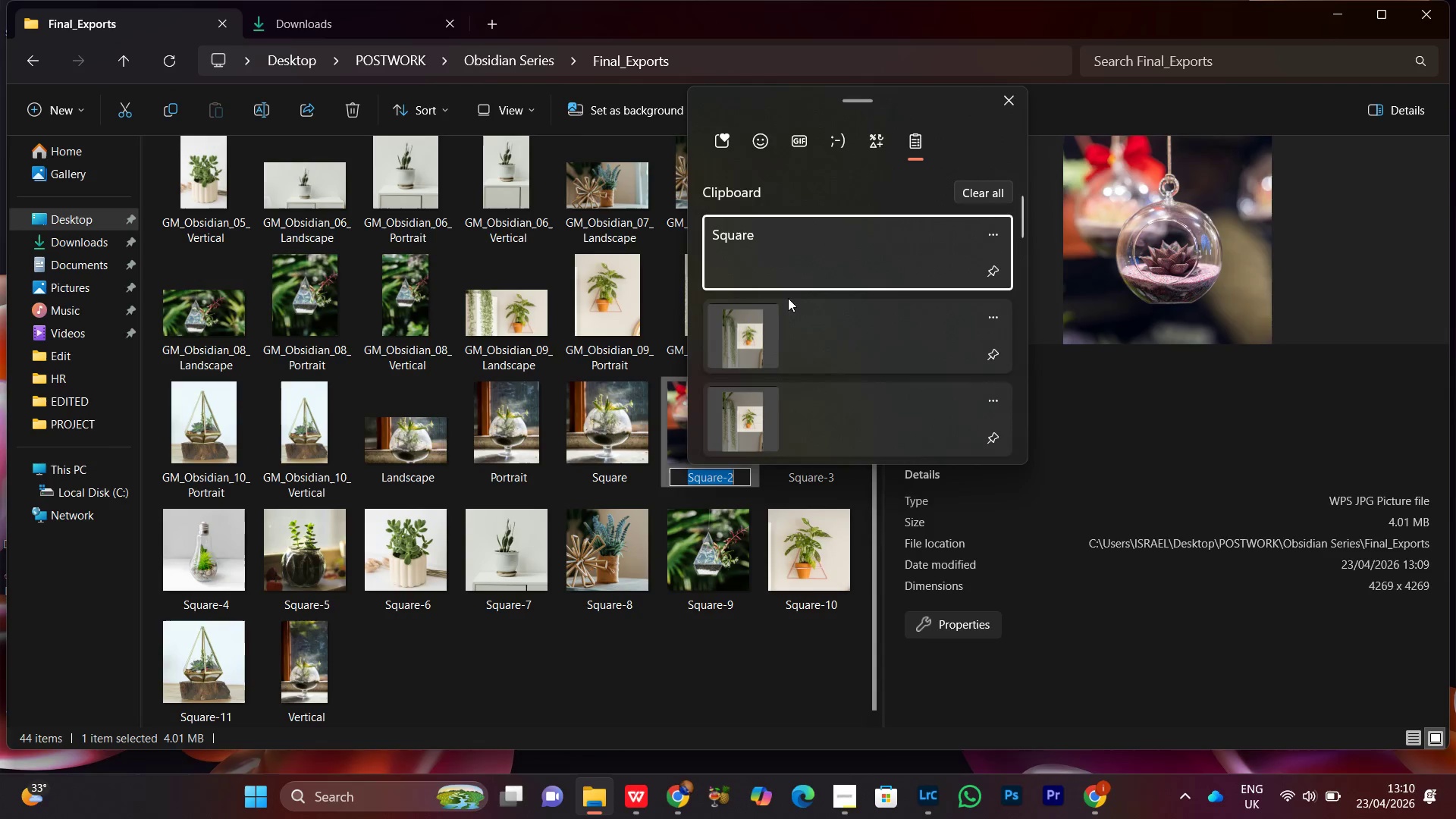 
scroll: coordinate [789, 379], scroll_direction: down, amount: 7.0
 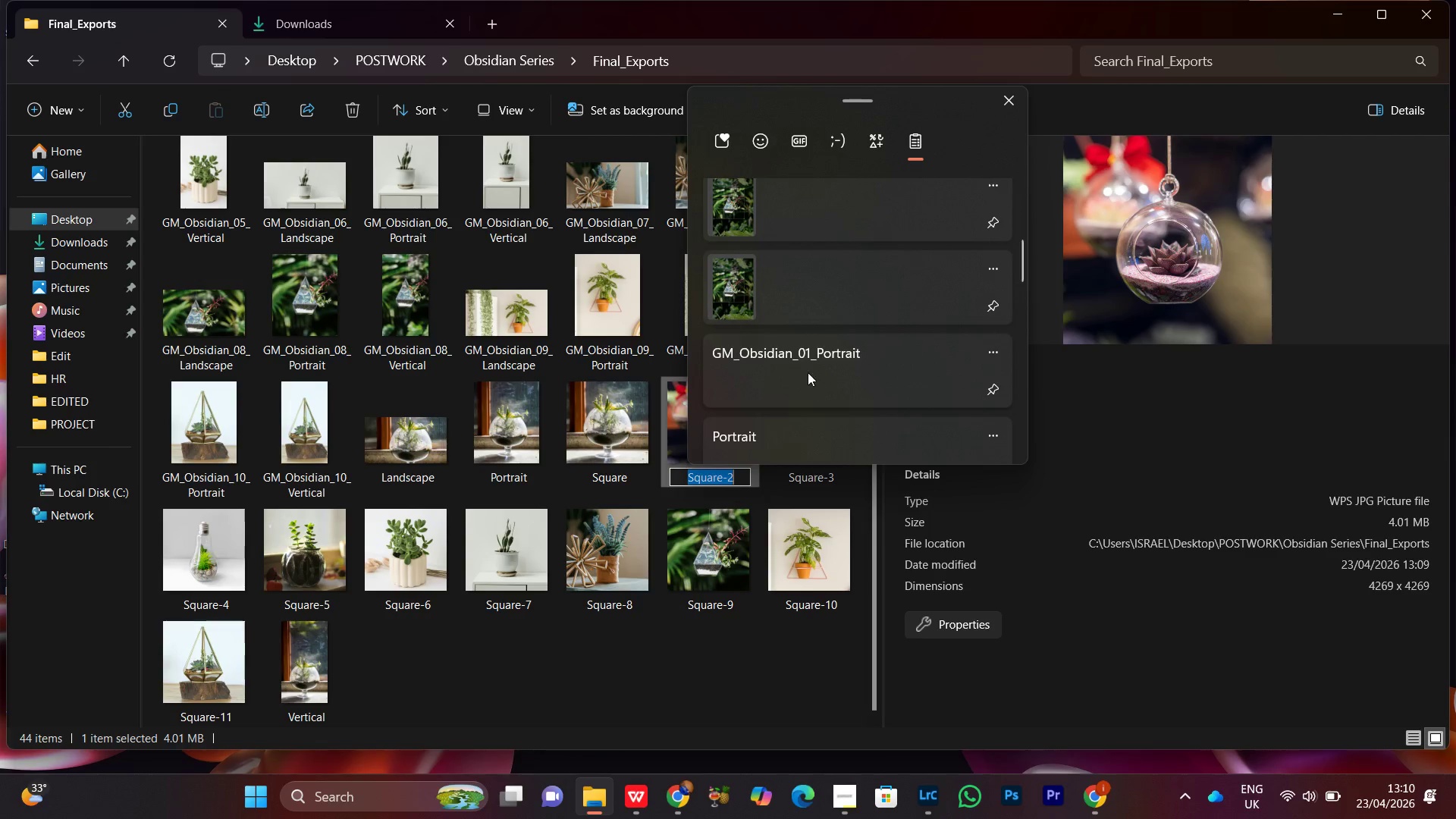 
left_click([808, 372])
 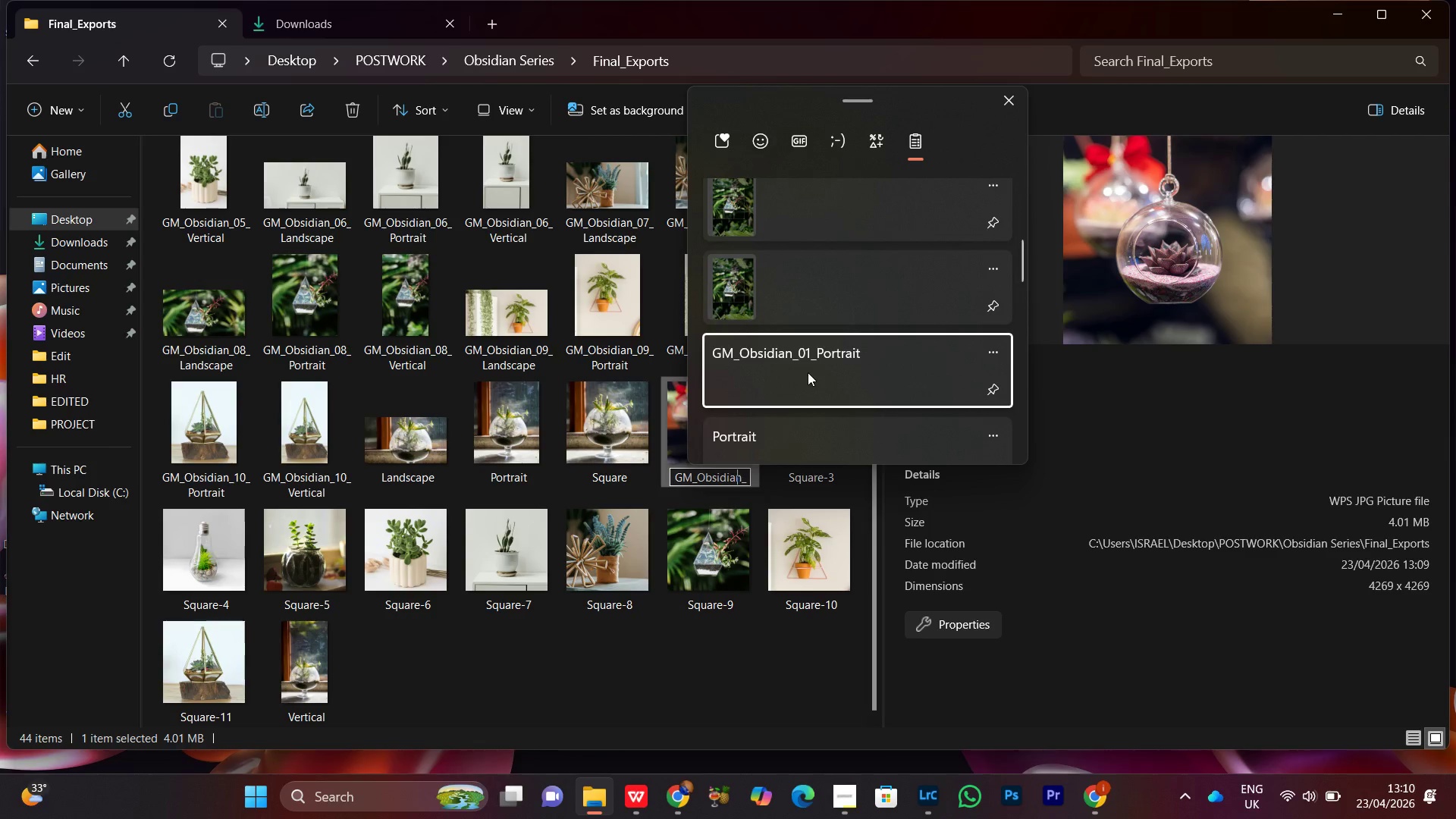 
key(Control+ControlLeft)
 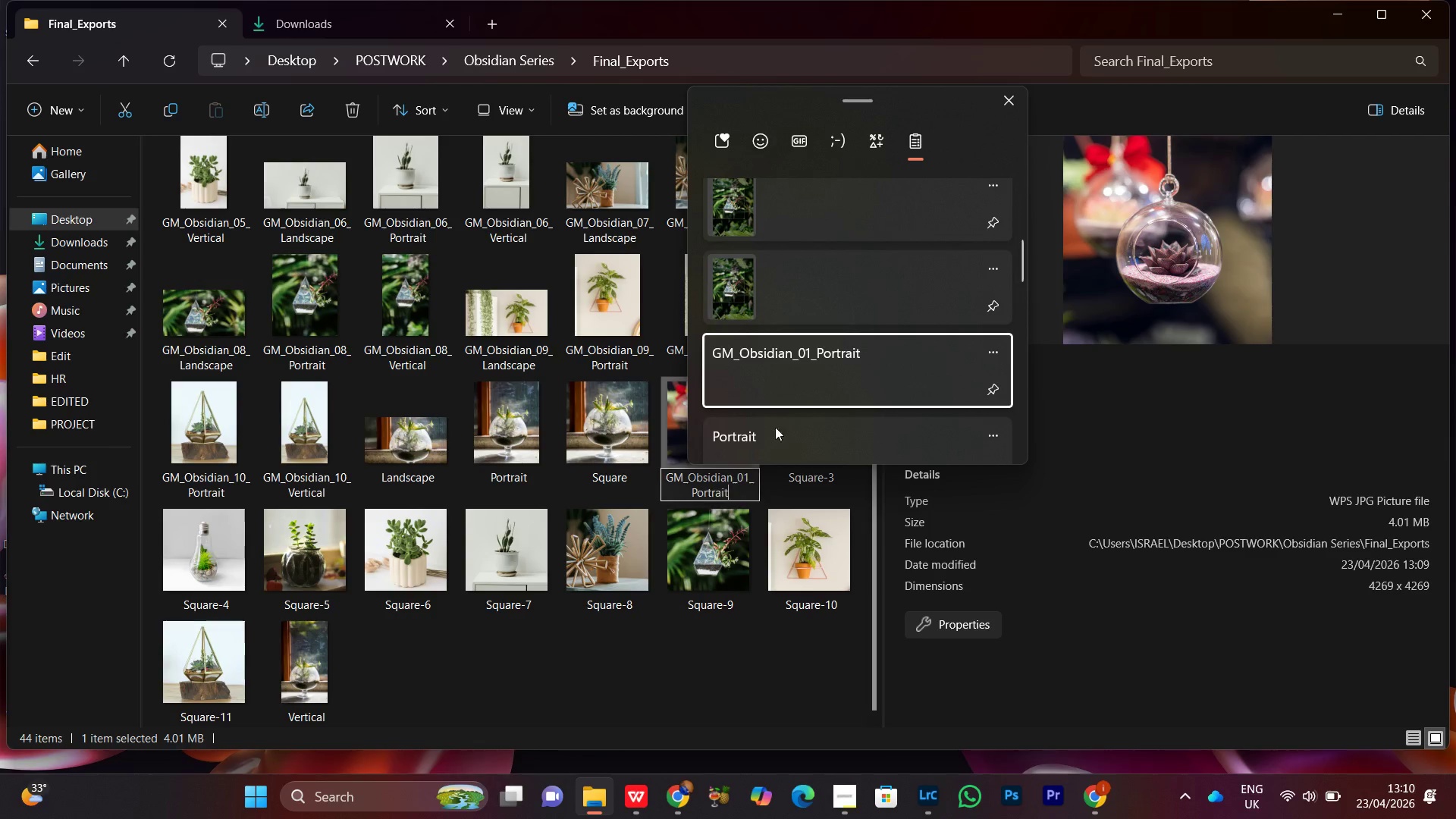 
key(Control+V)
 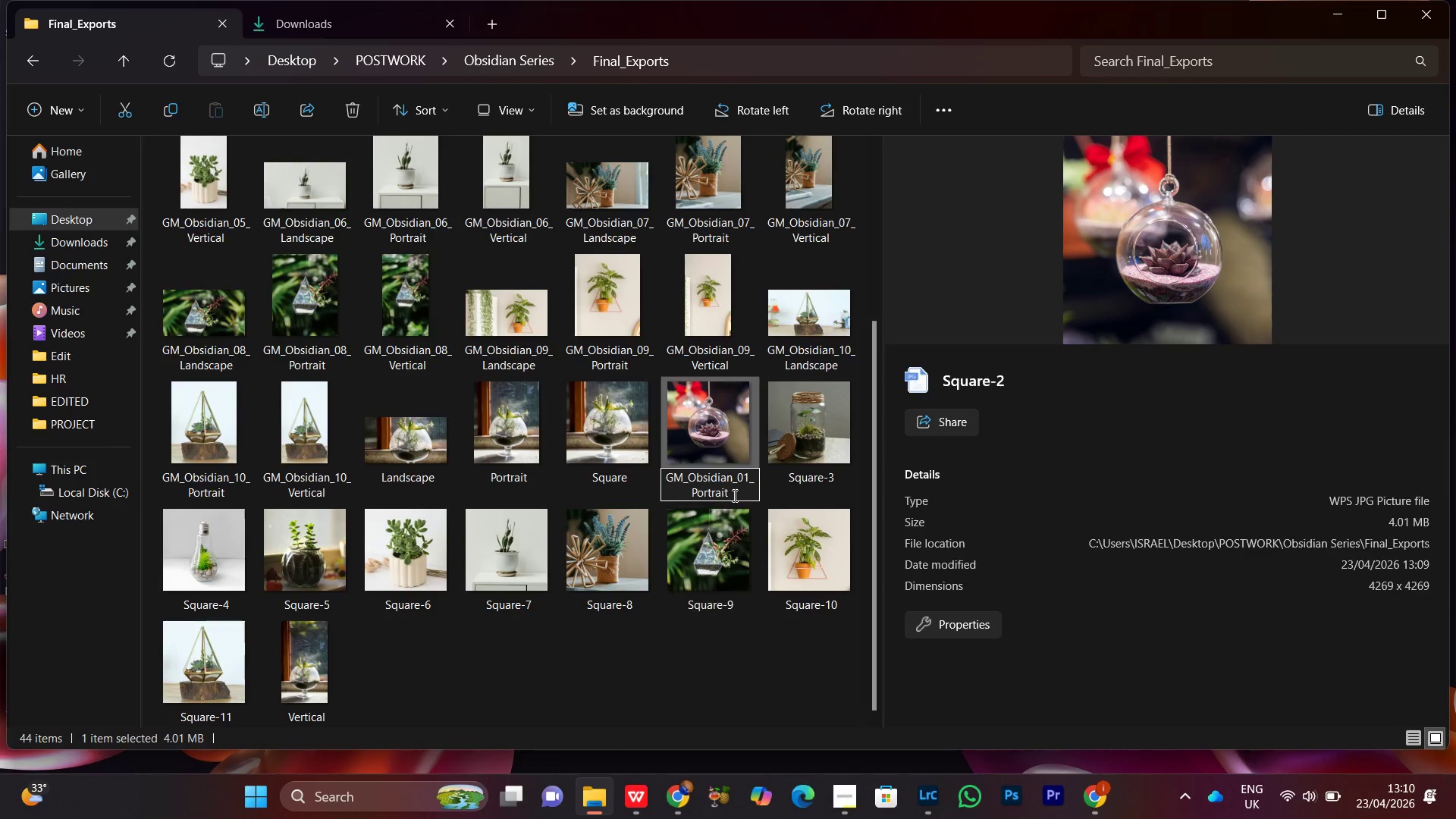 
left_click_drag(start_coordinate=[733, 495], to_coordinate=[676, 508])
 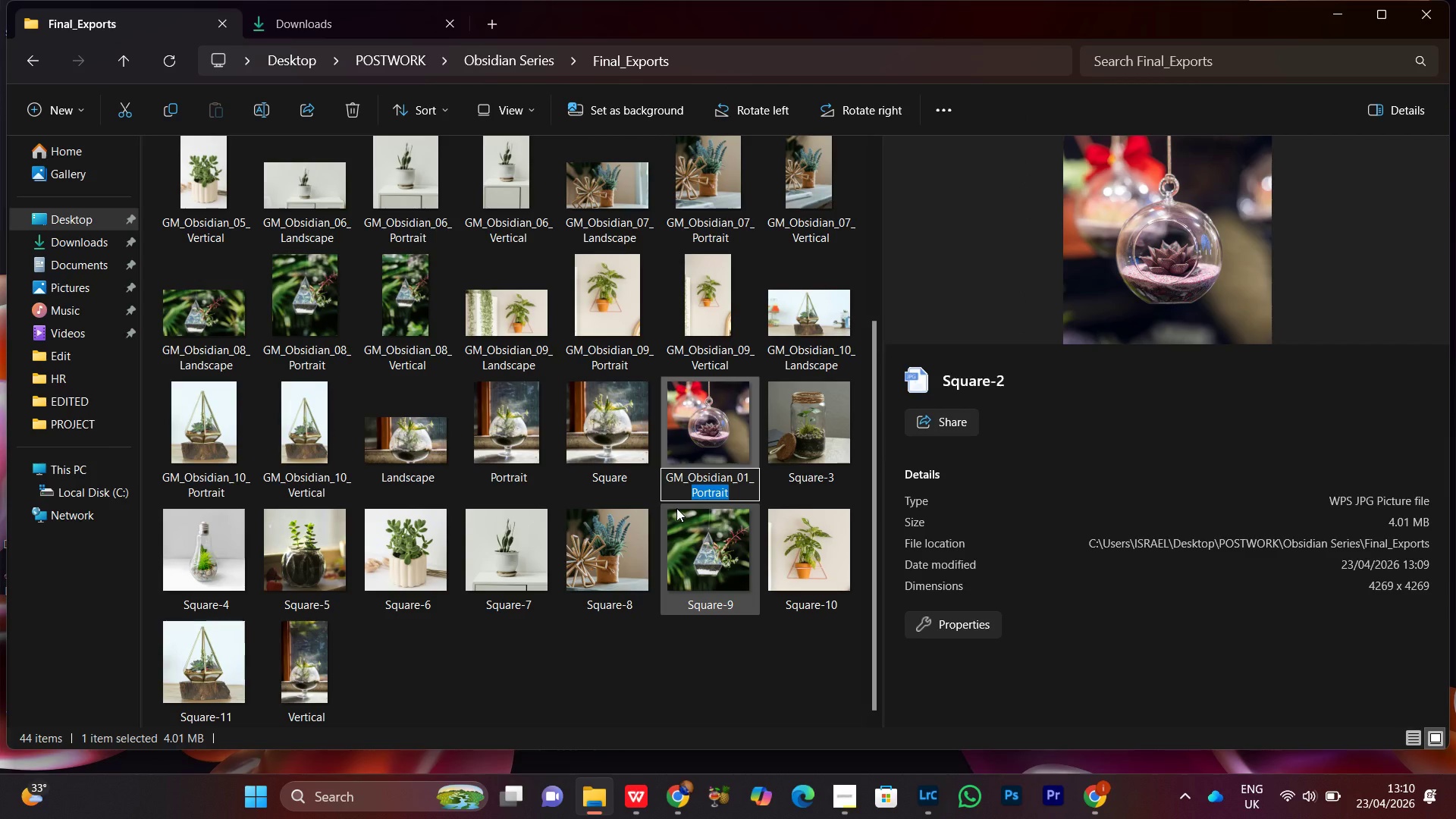 
key(Control+V)
 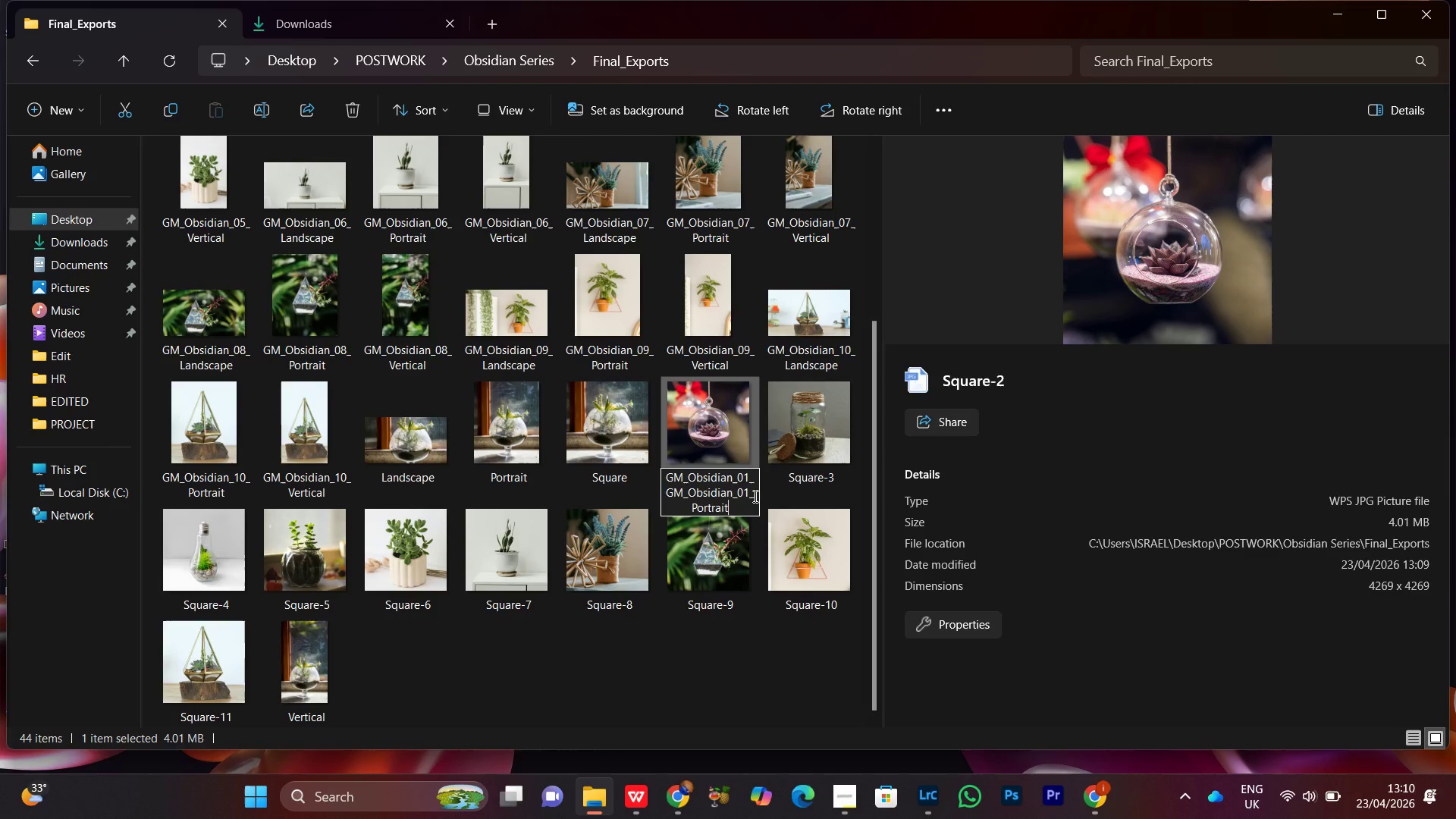 
key(Control+Z)
 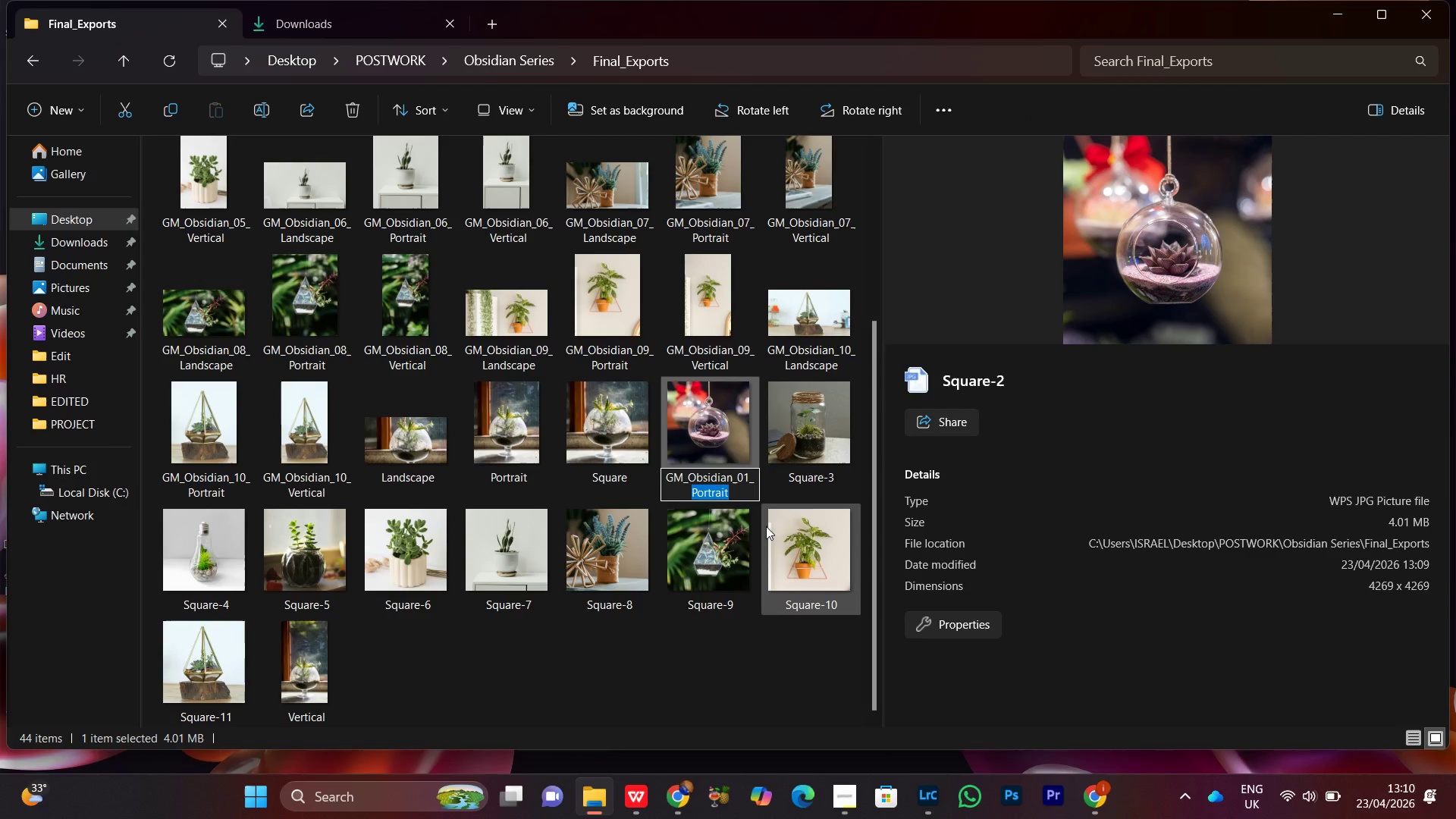 
key(Meta+V)
 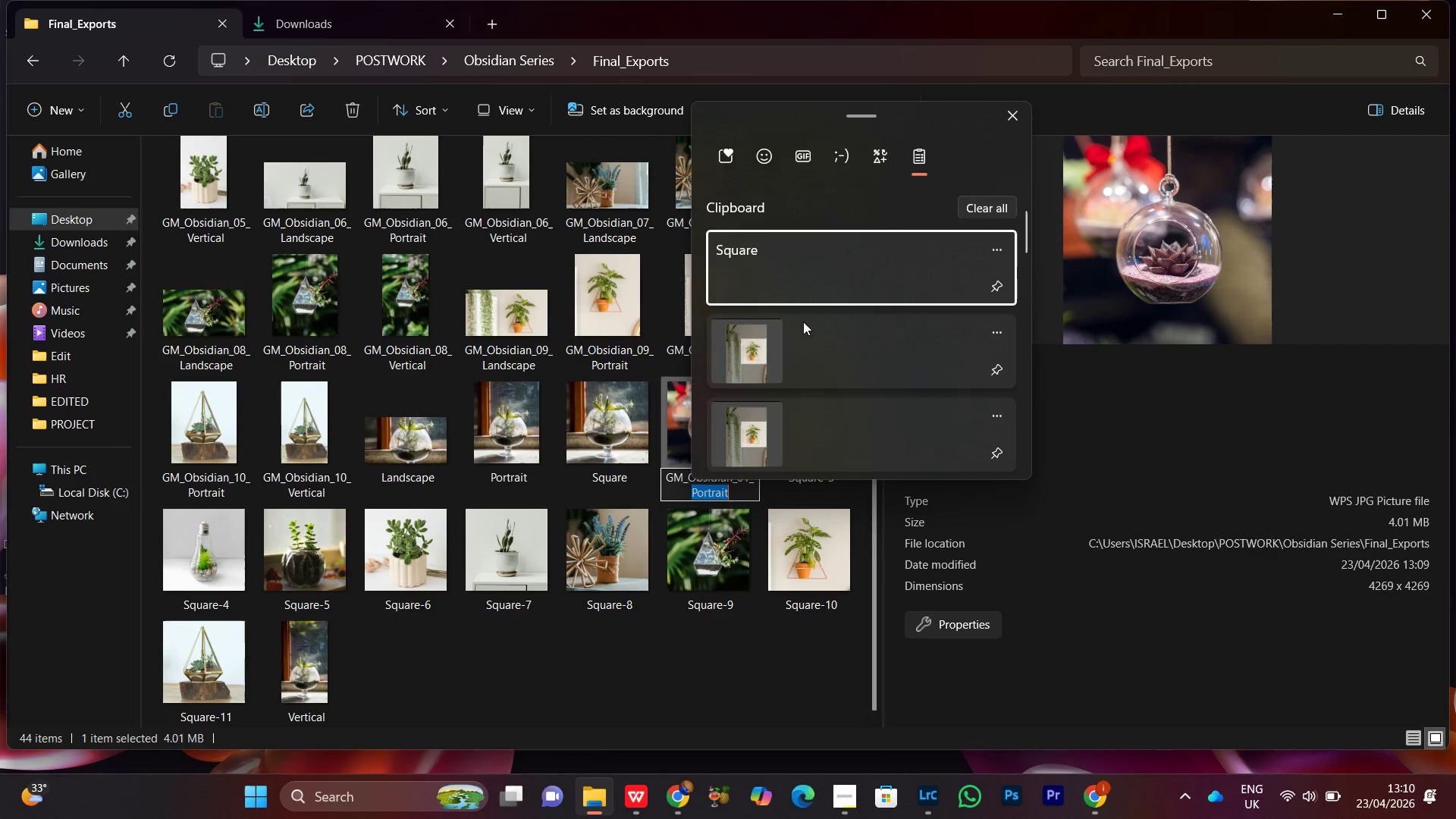 
left_click([806, 243])
 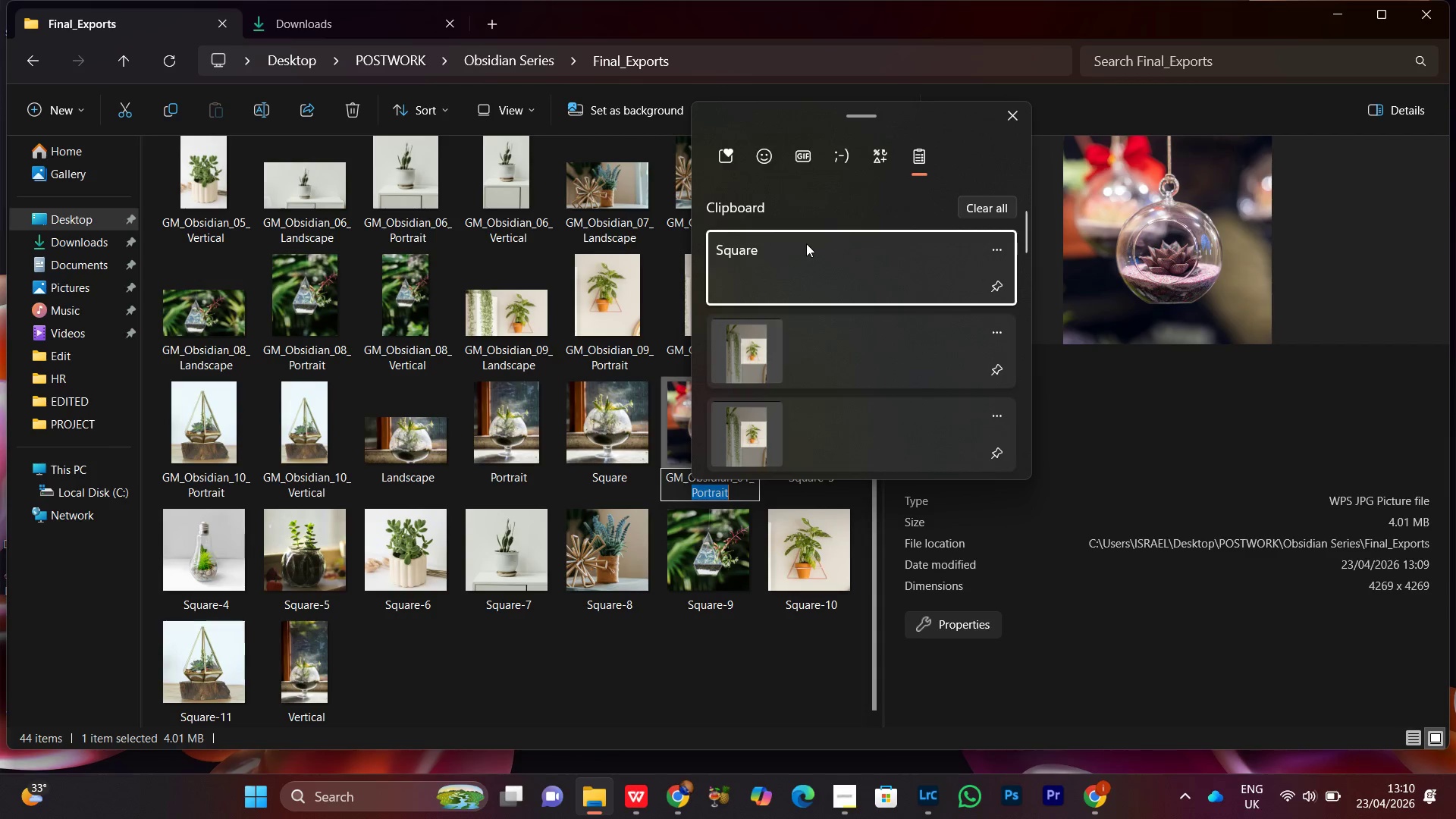 
key(Control+ControlLeft)
 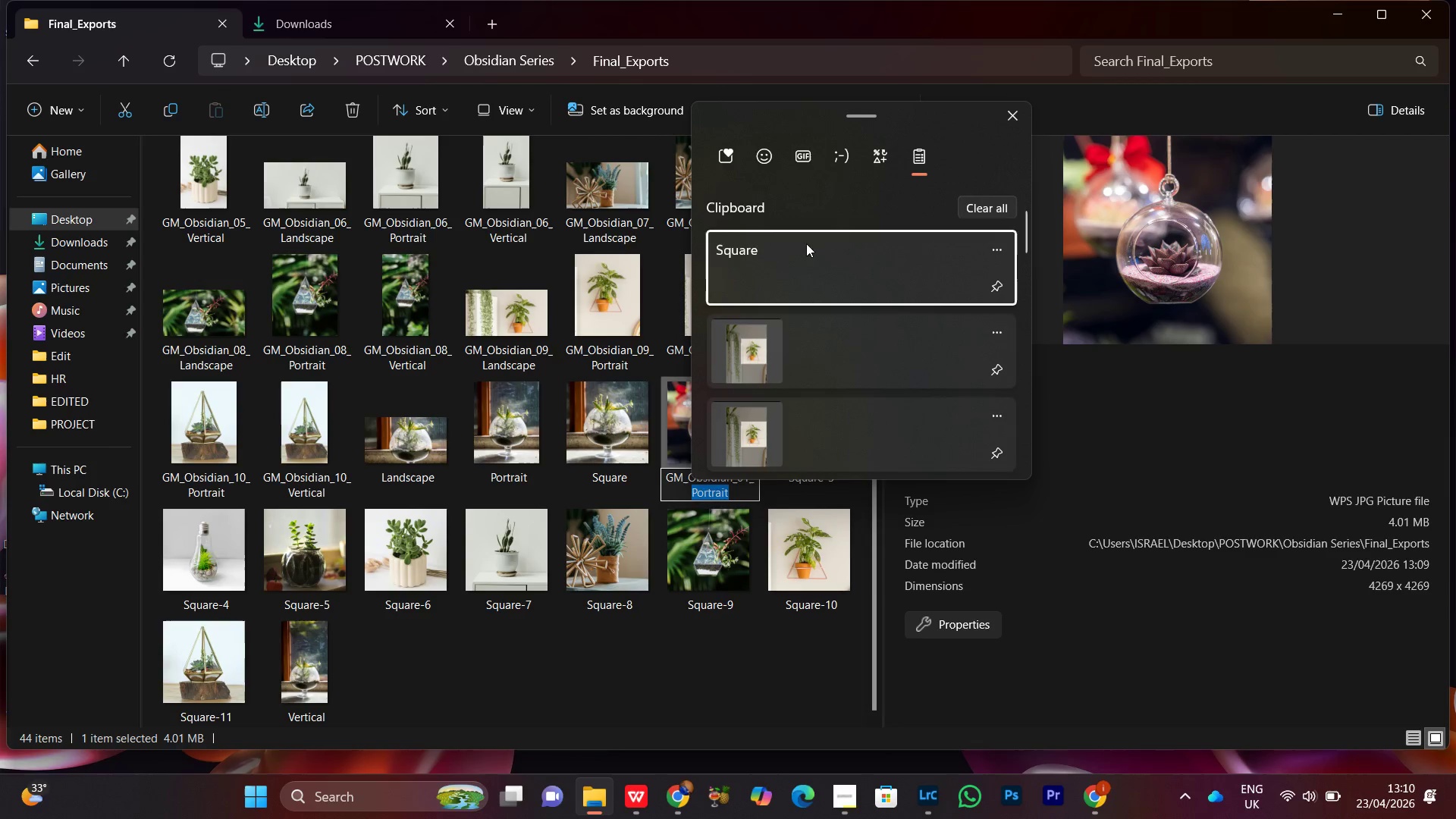 
hold_key(key=V, duration=16.67)
 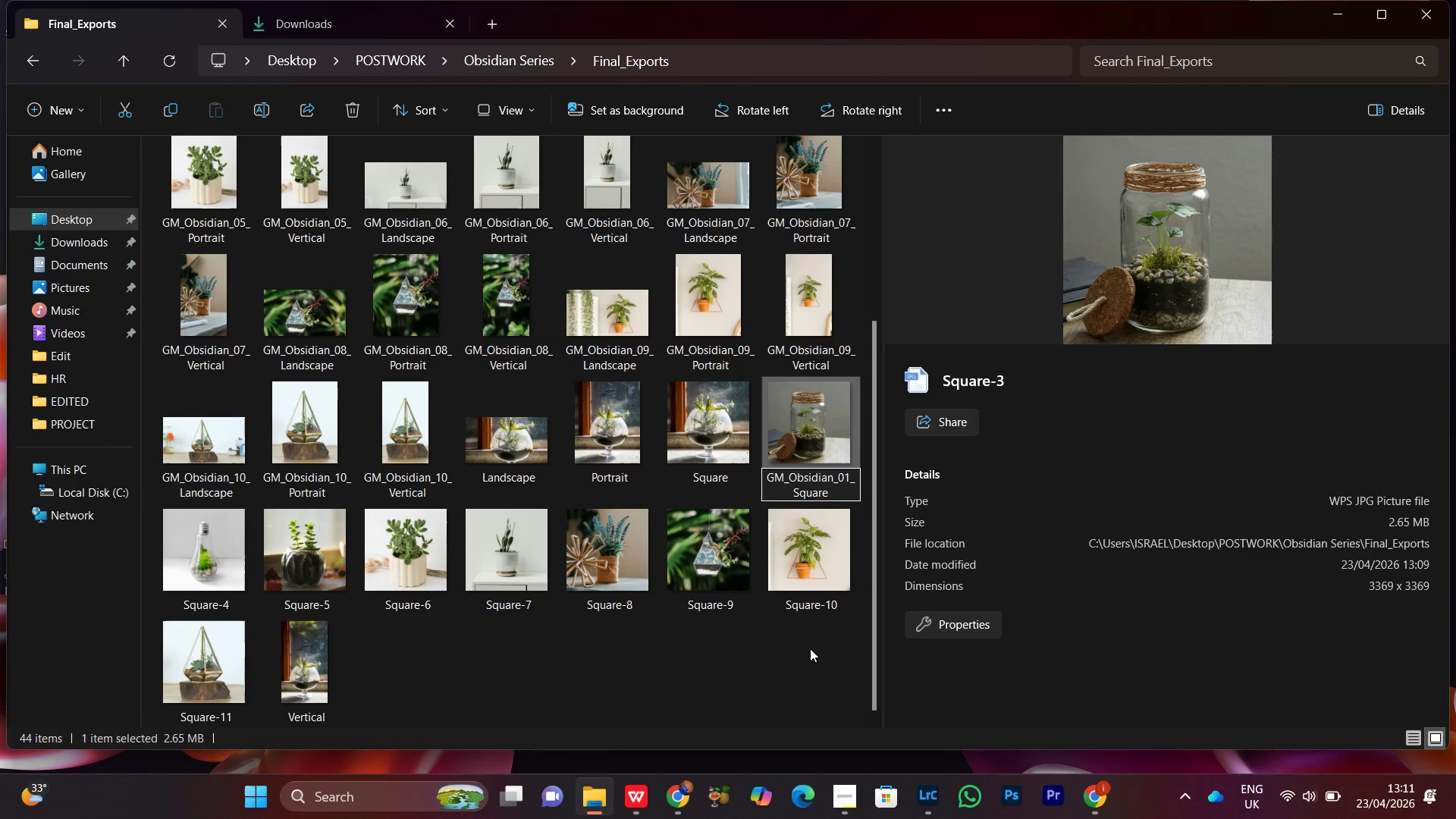 
key(Control+A)
 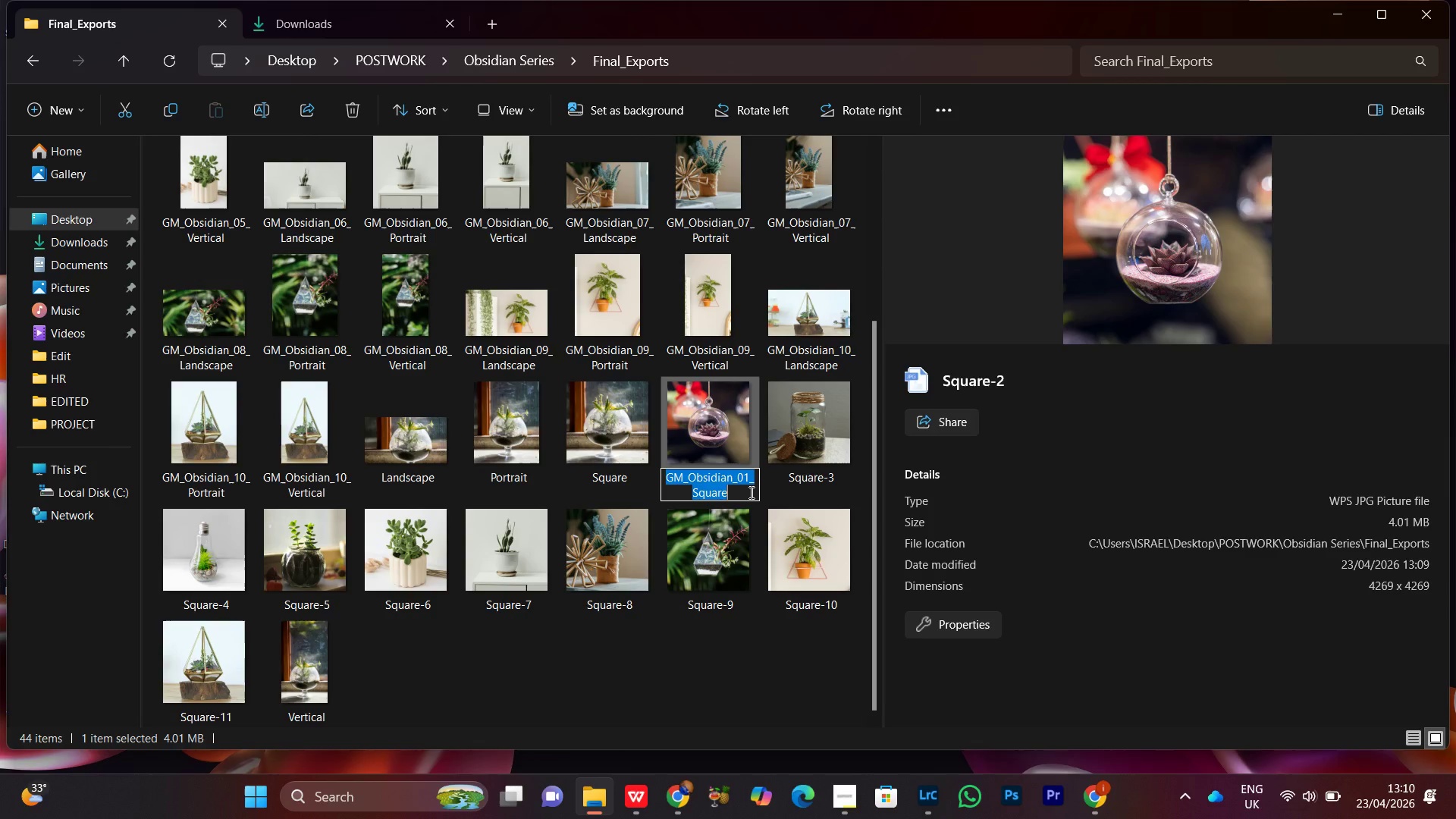 
key(Control+C)
 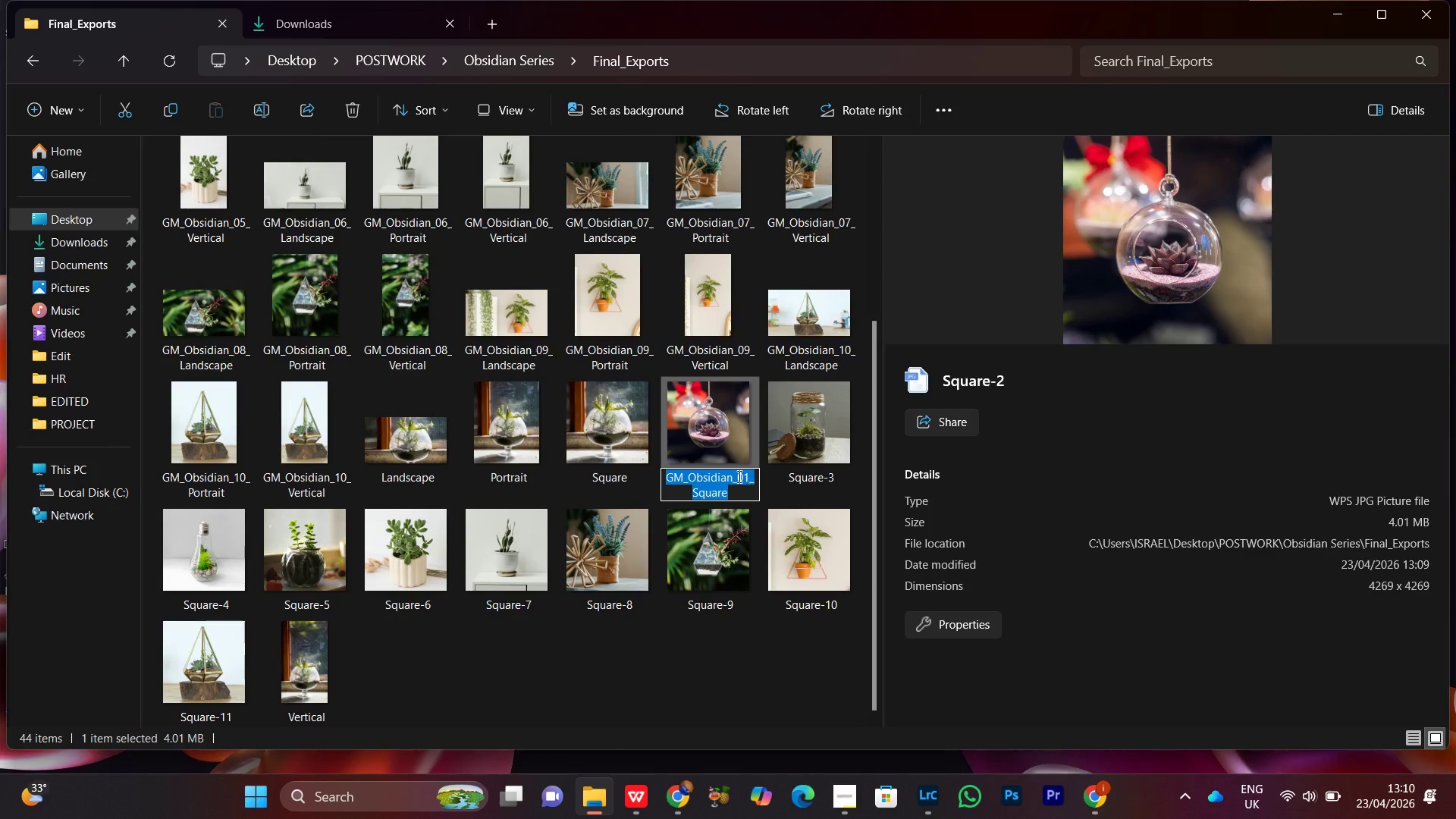 
key(Control+C)
 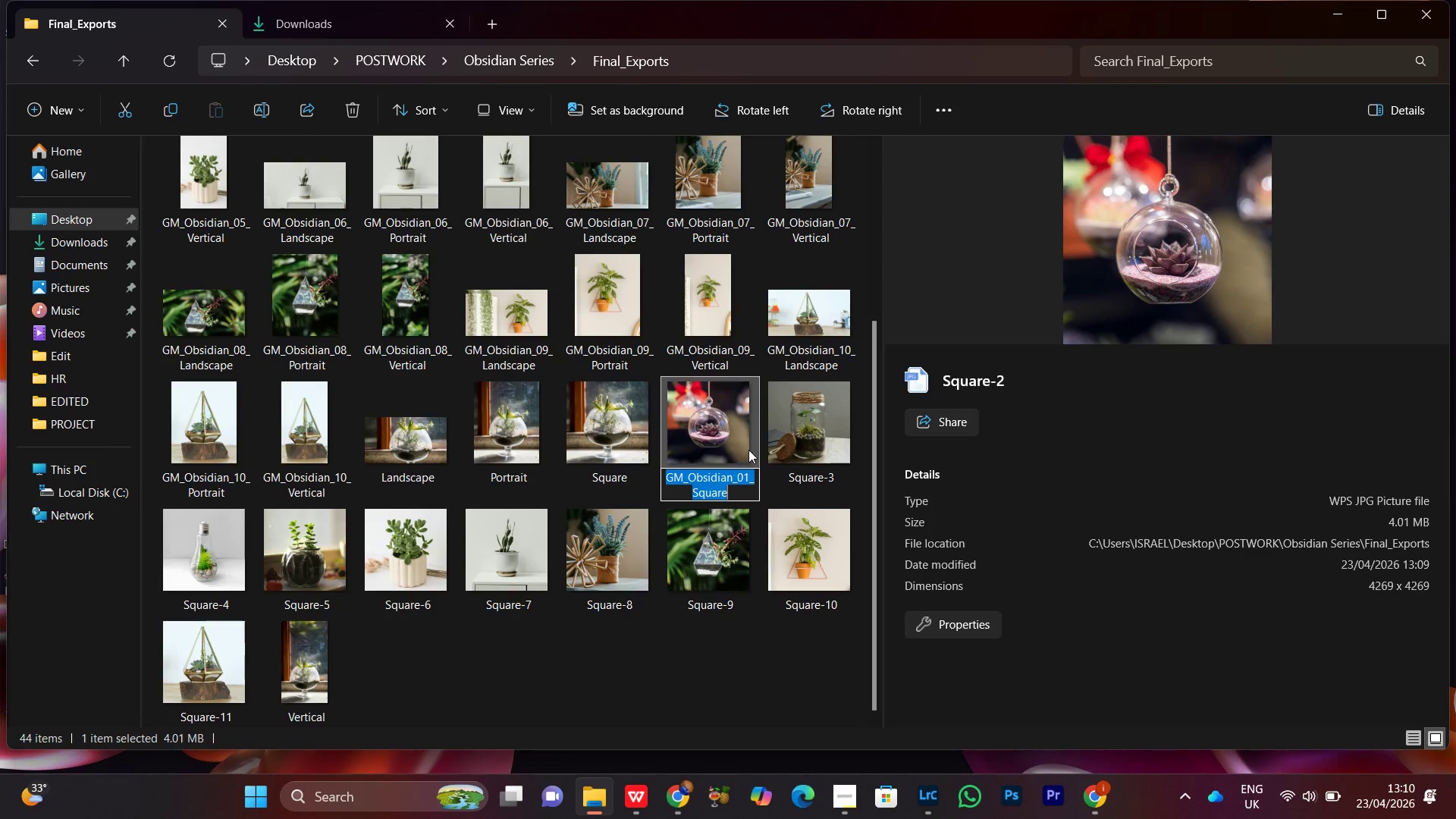 
key(Control+C)
 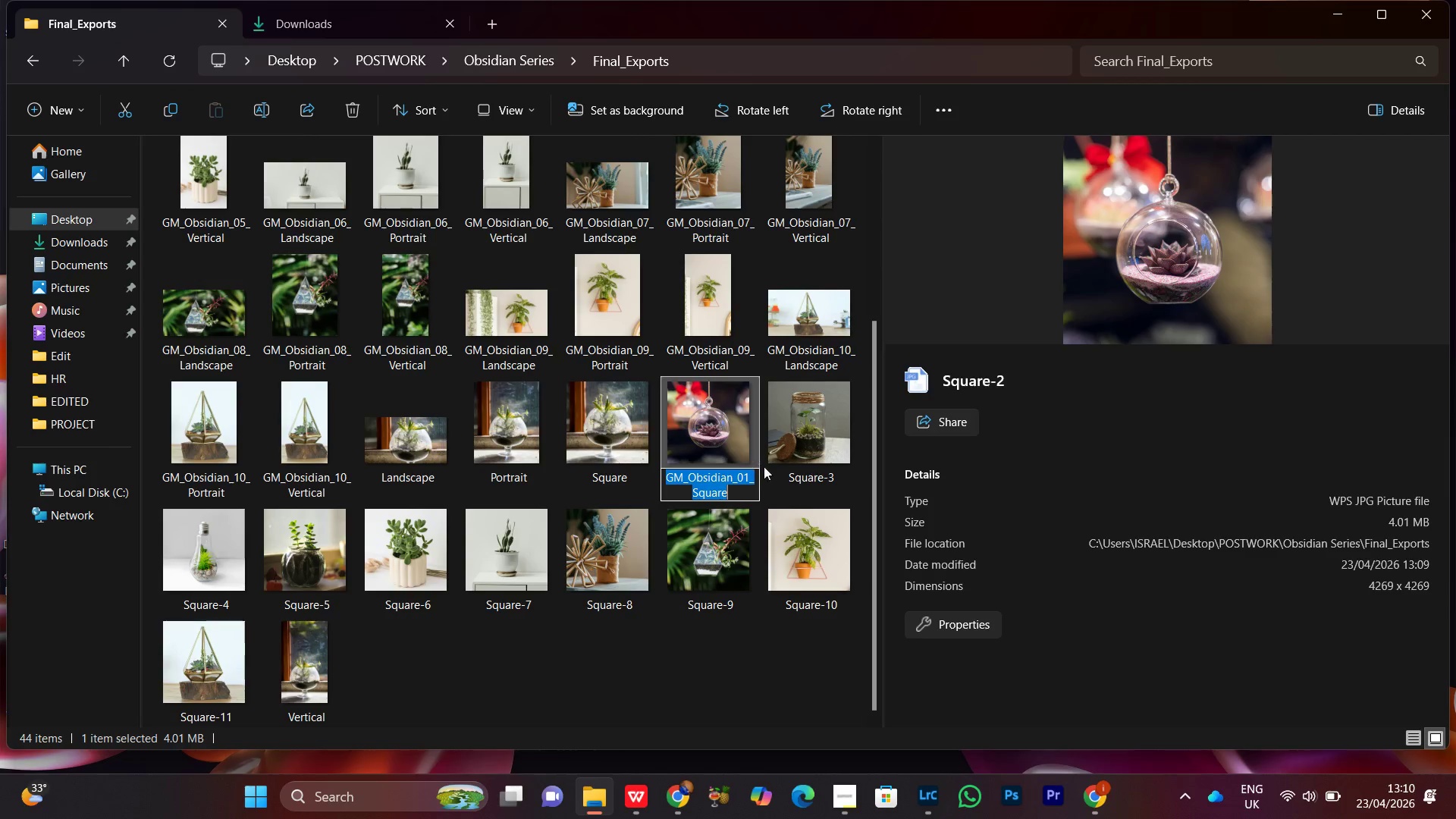 
key(Control+C)
 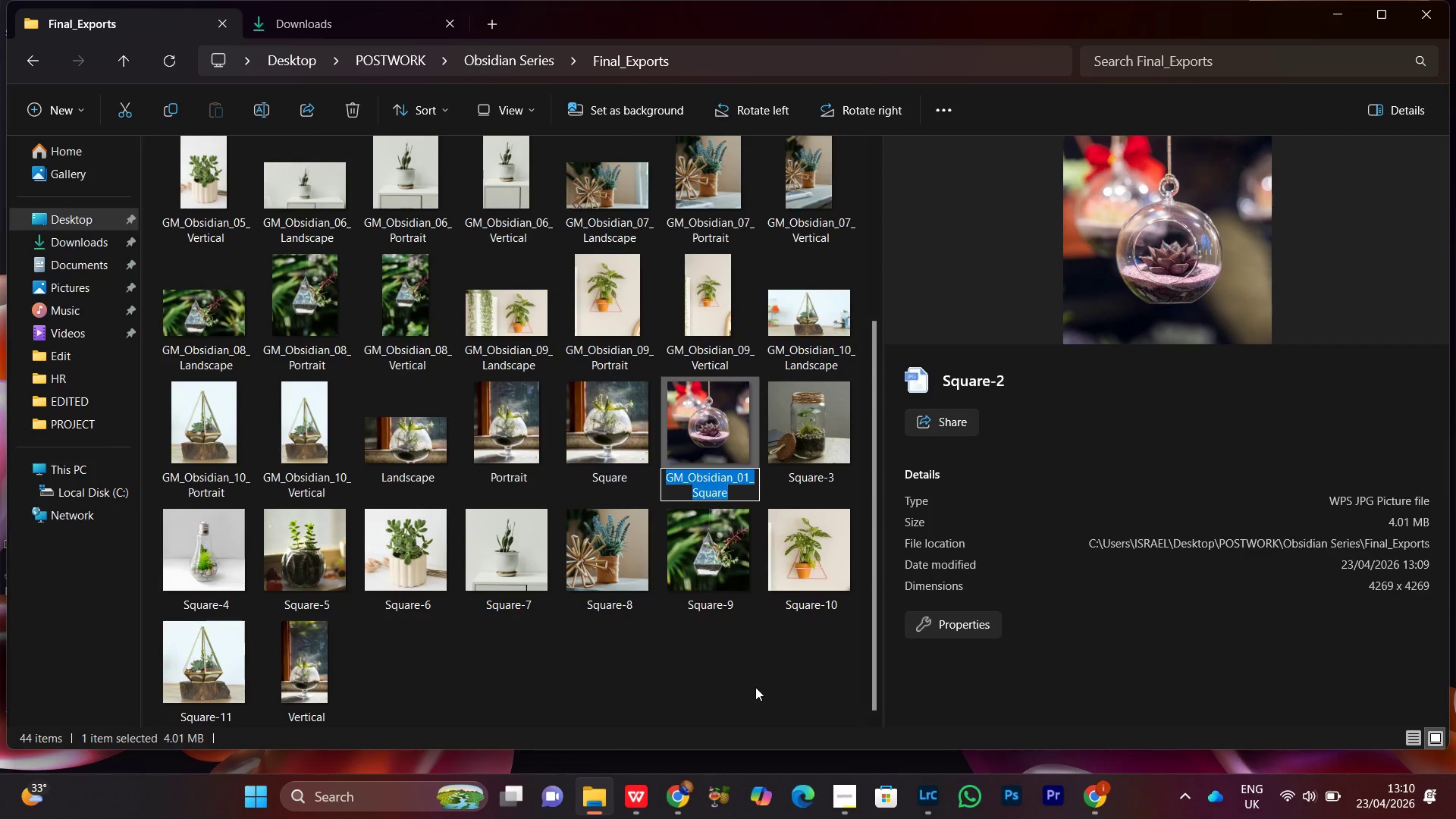 
left_click([754, 687])
 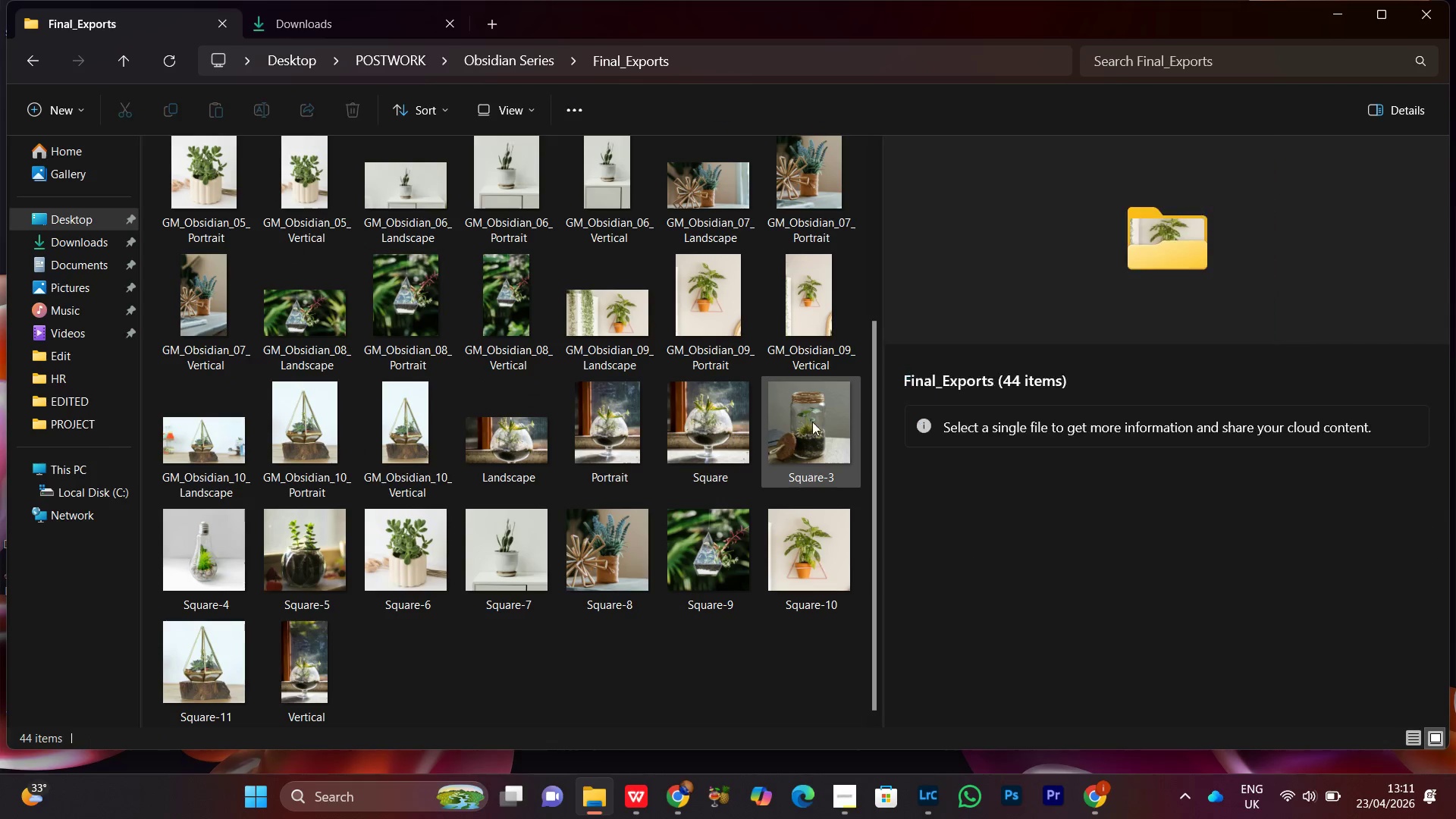 
left_click([828, 415])
 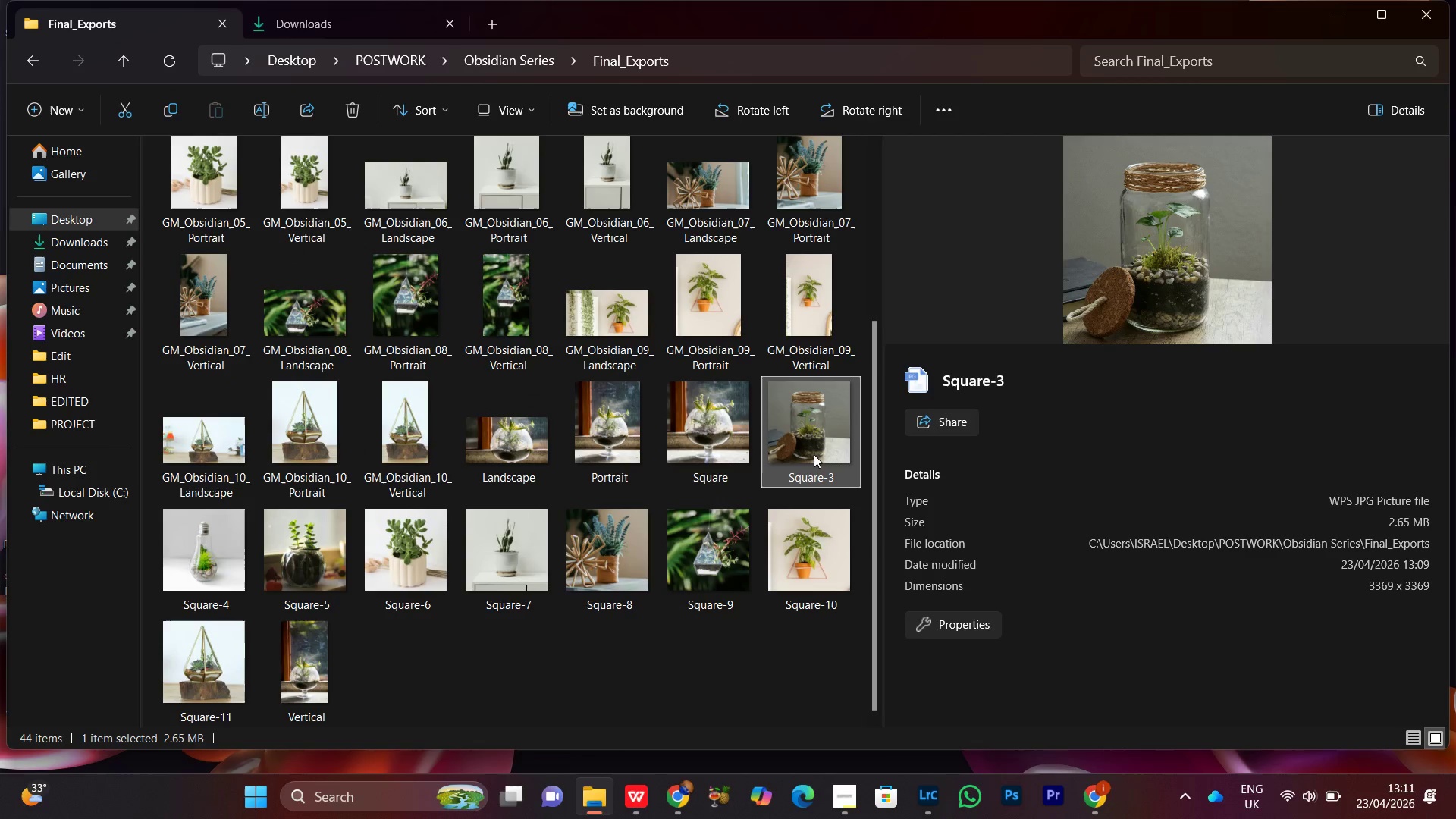 
right_click([814, 452])
 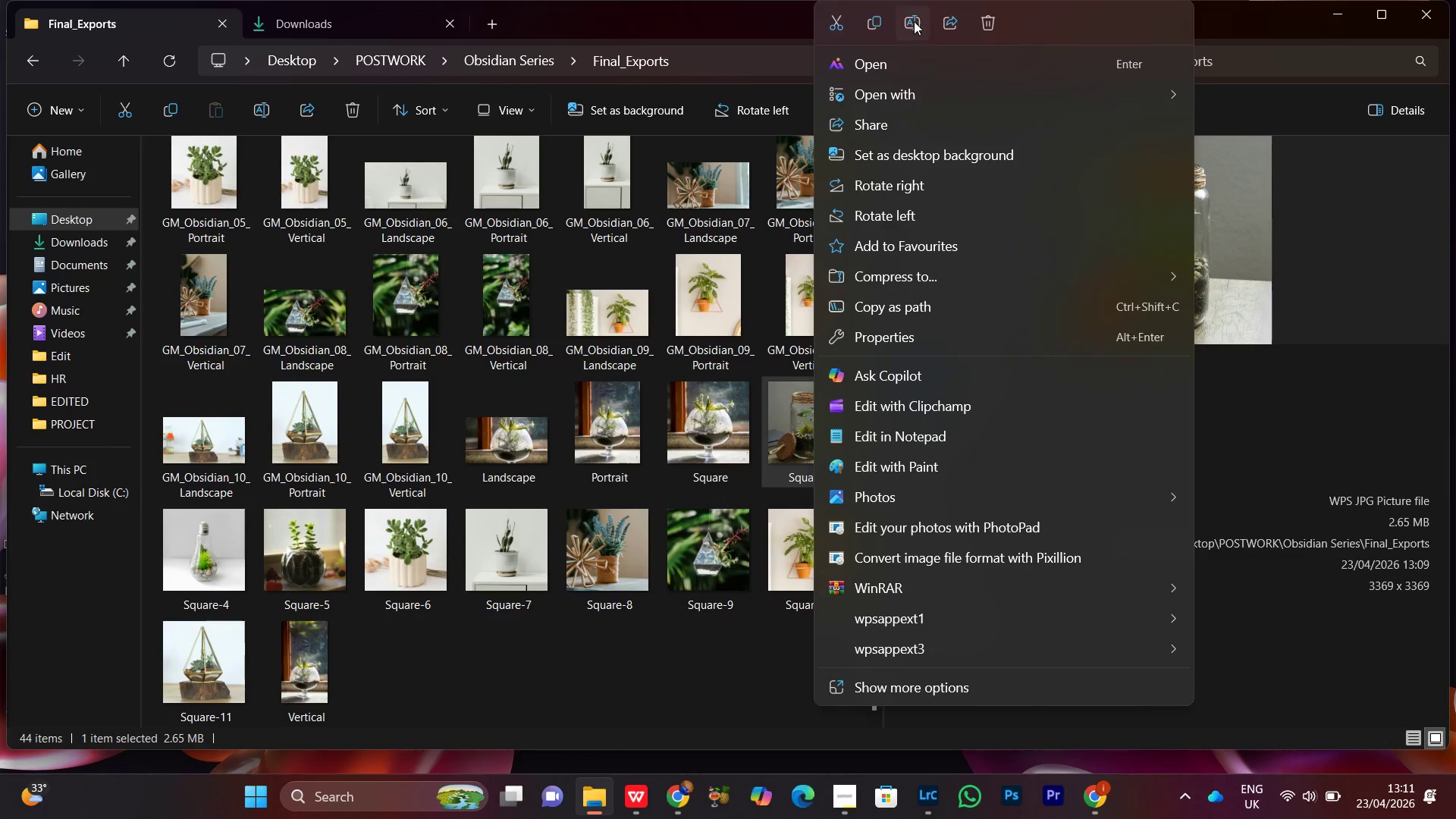 
left_click([914, 21])
 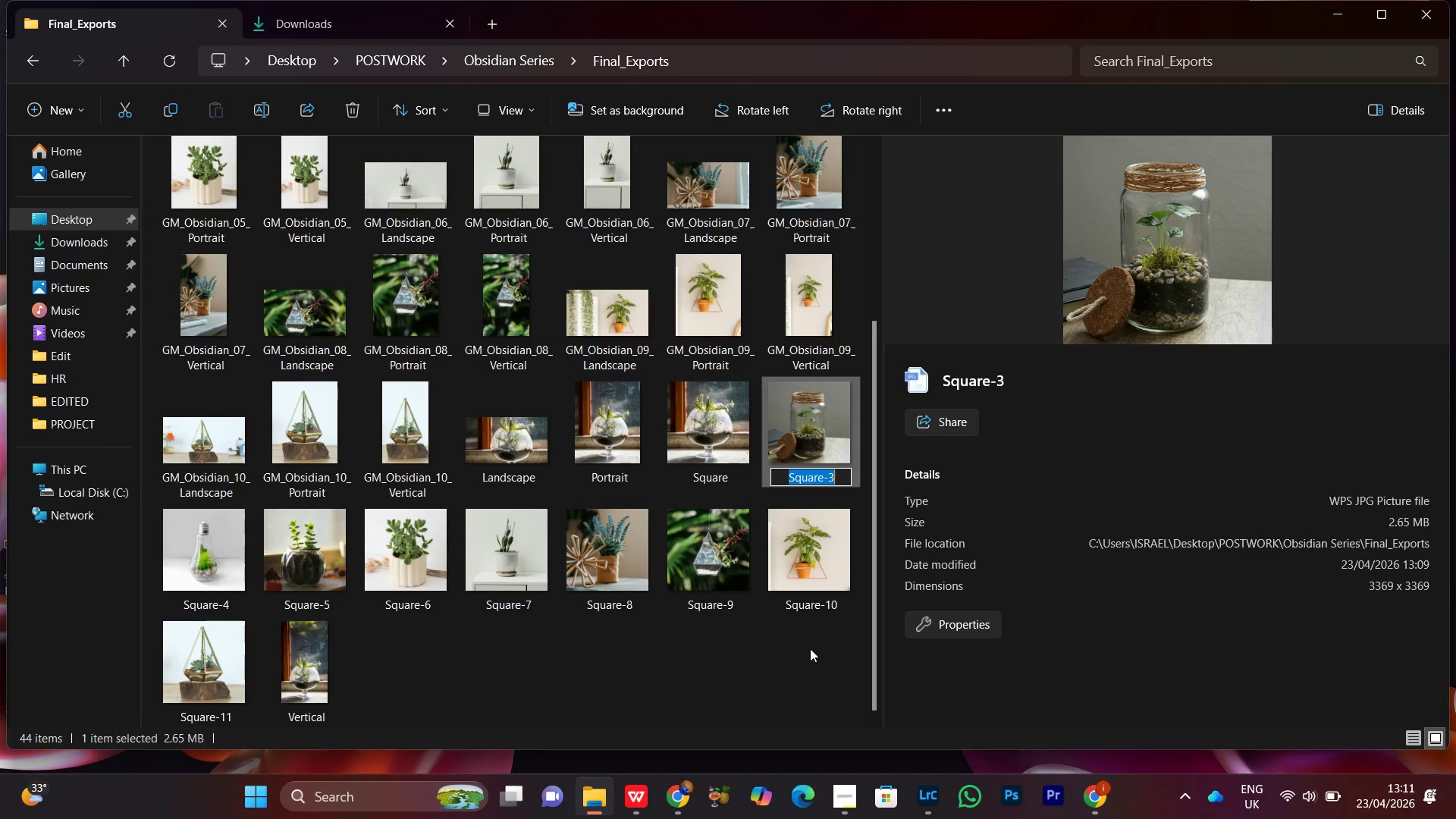 
hold_key(key=ControlLeft, duration=0.59)
 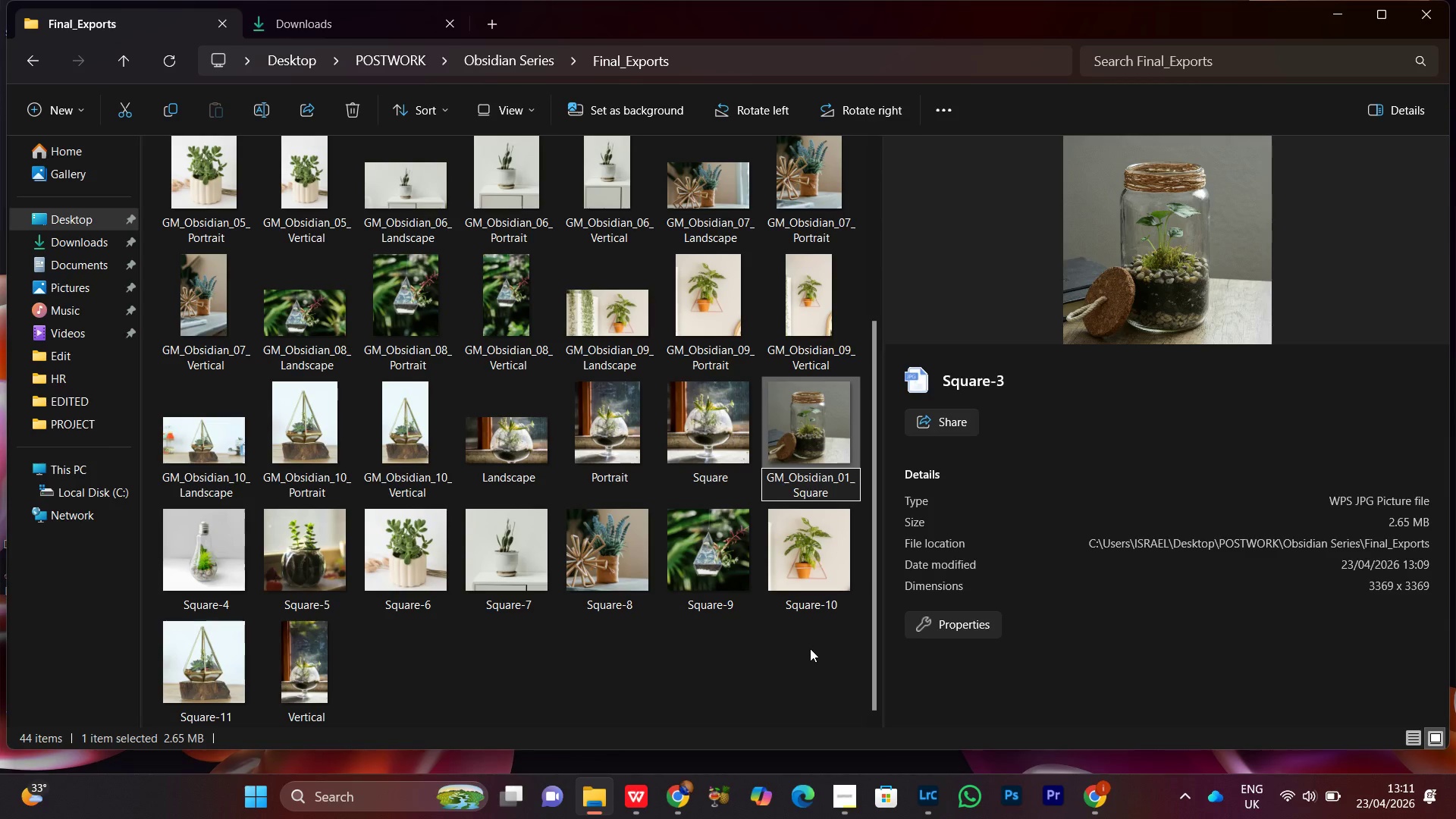 
key(ArrowUp)
 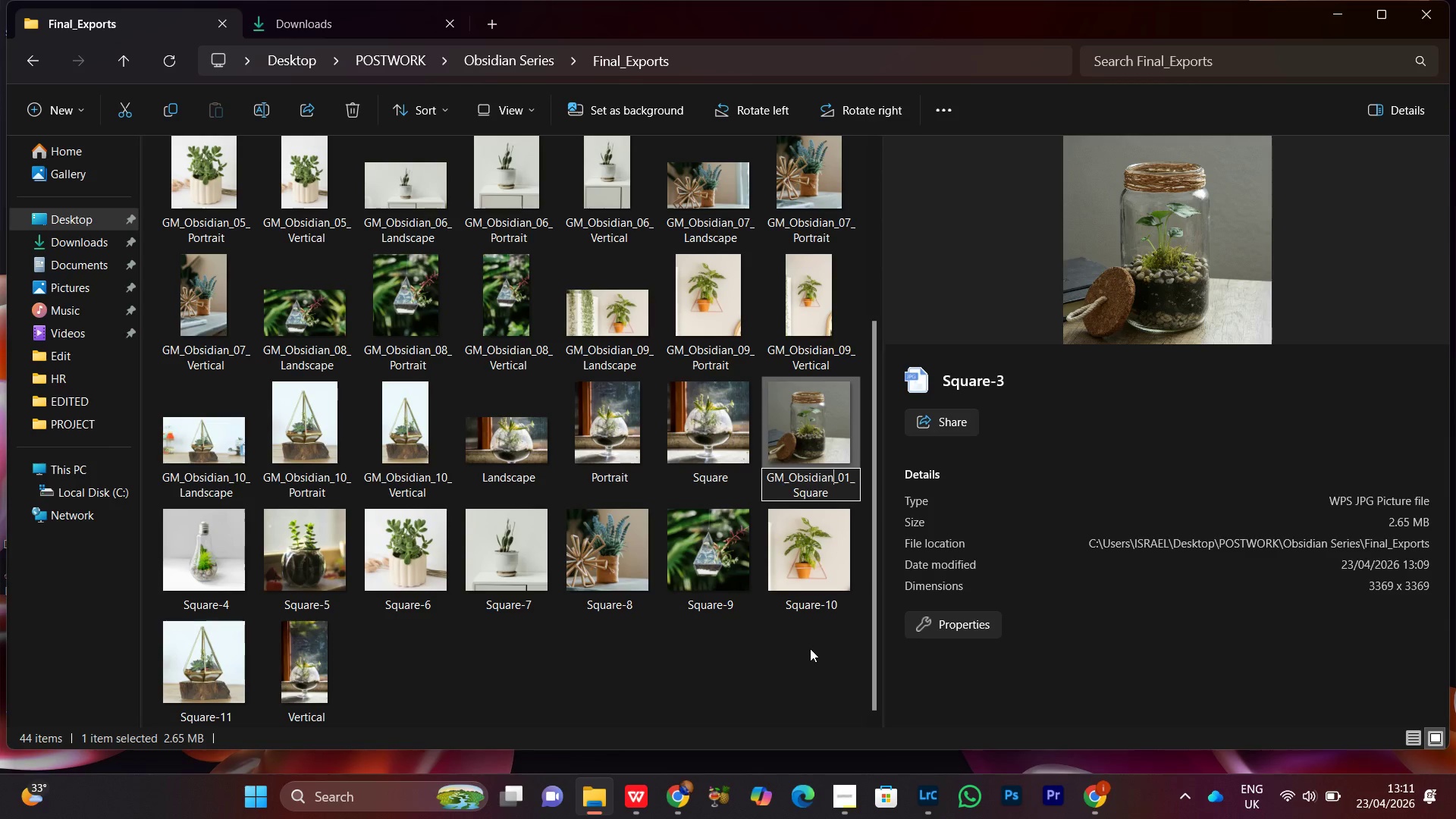 
key(ArrowRight)
 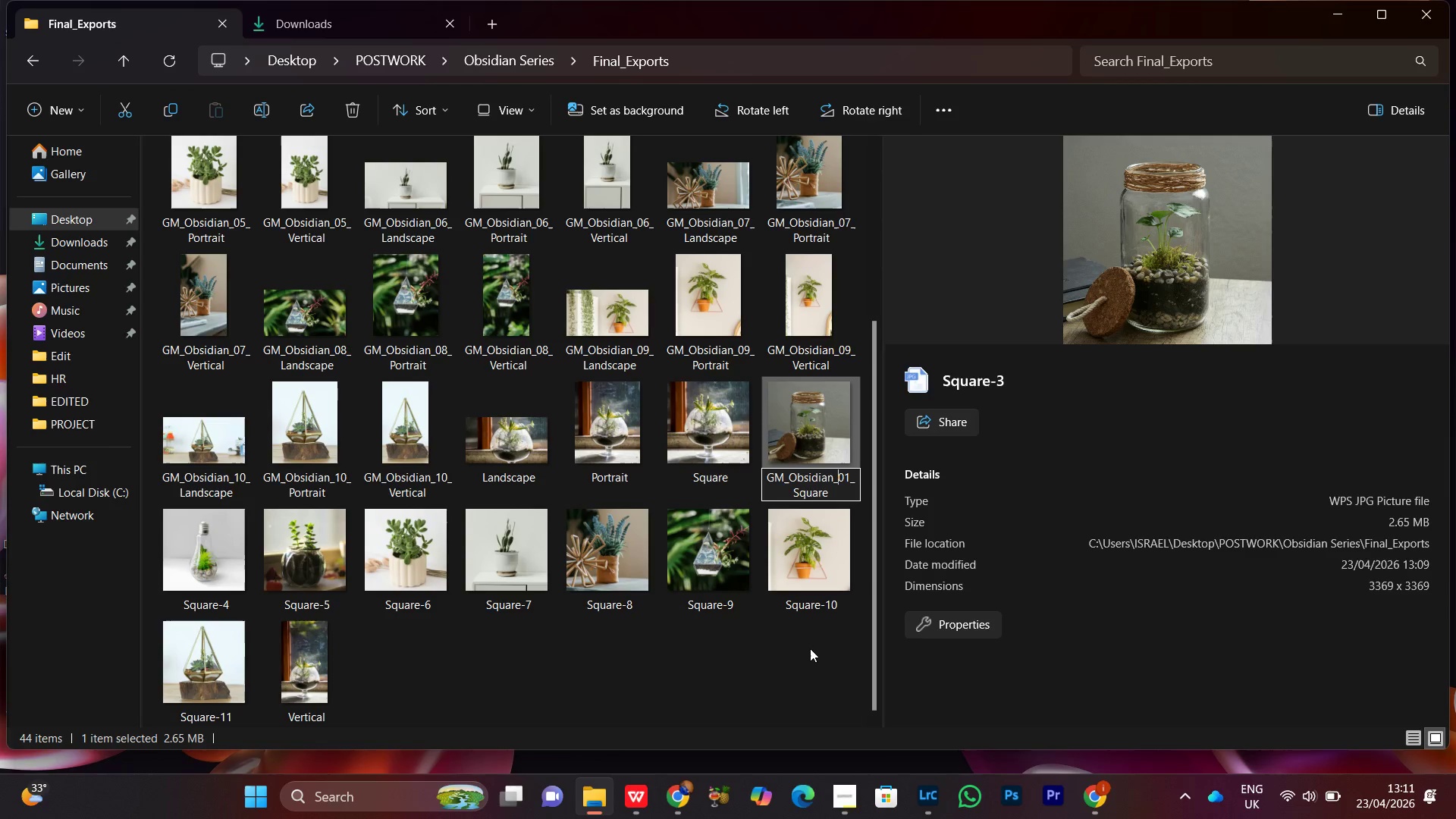 
key(ArrowRight)
 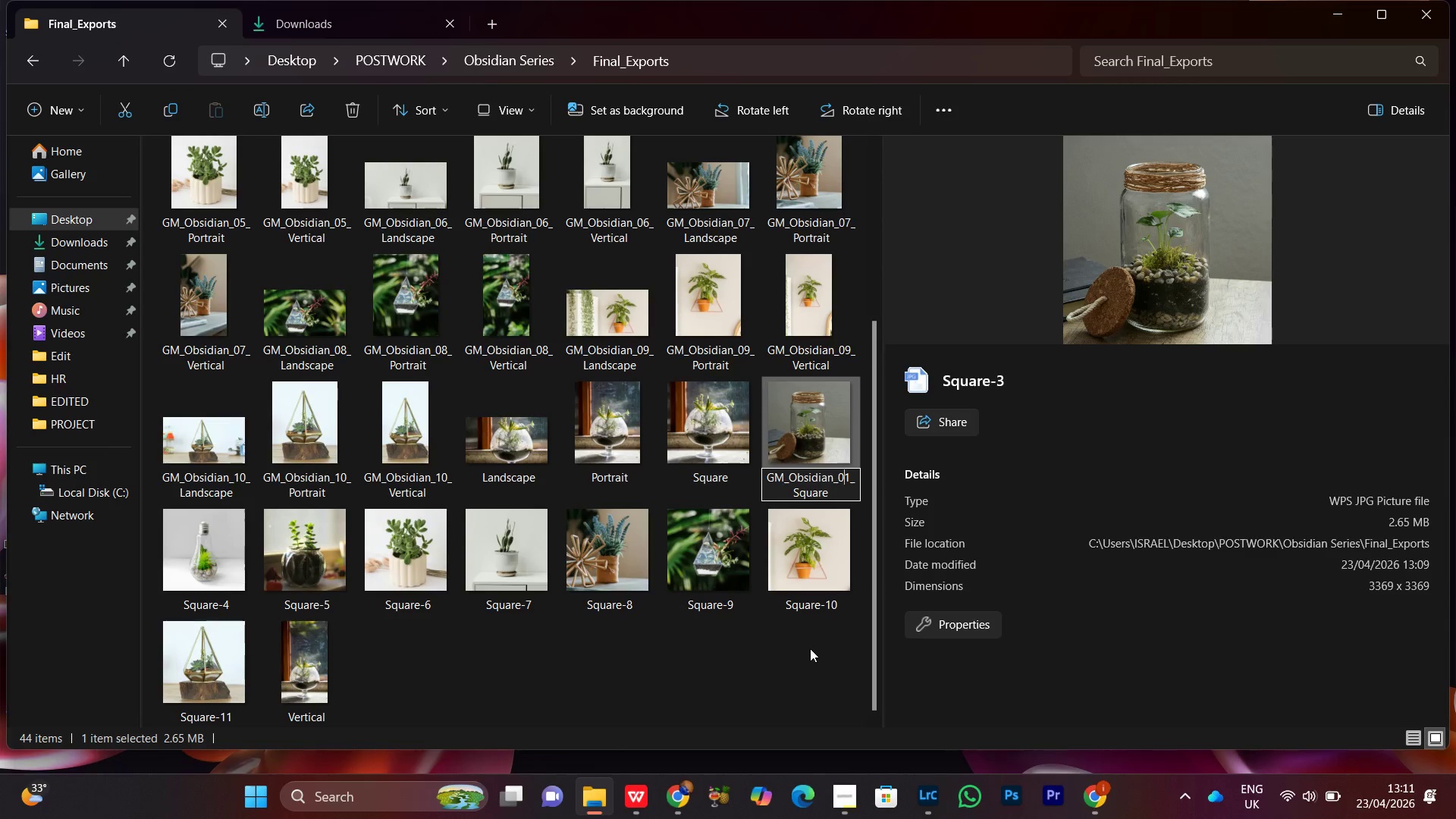 
key(ArrowRight)
 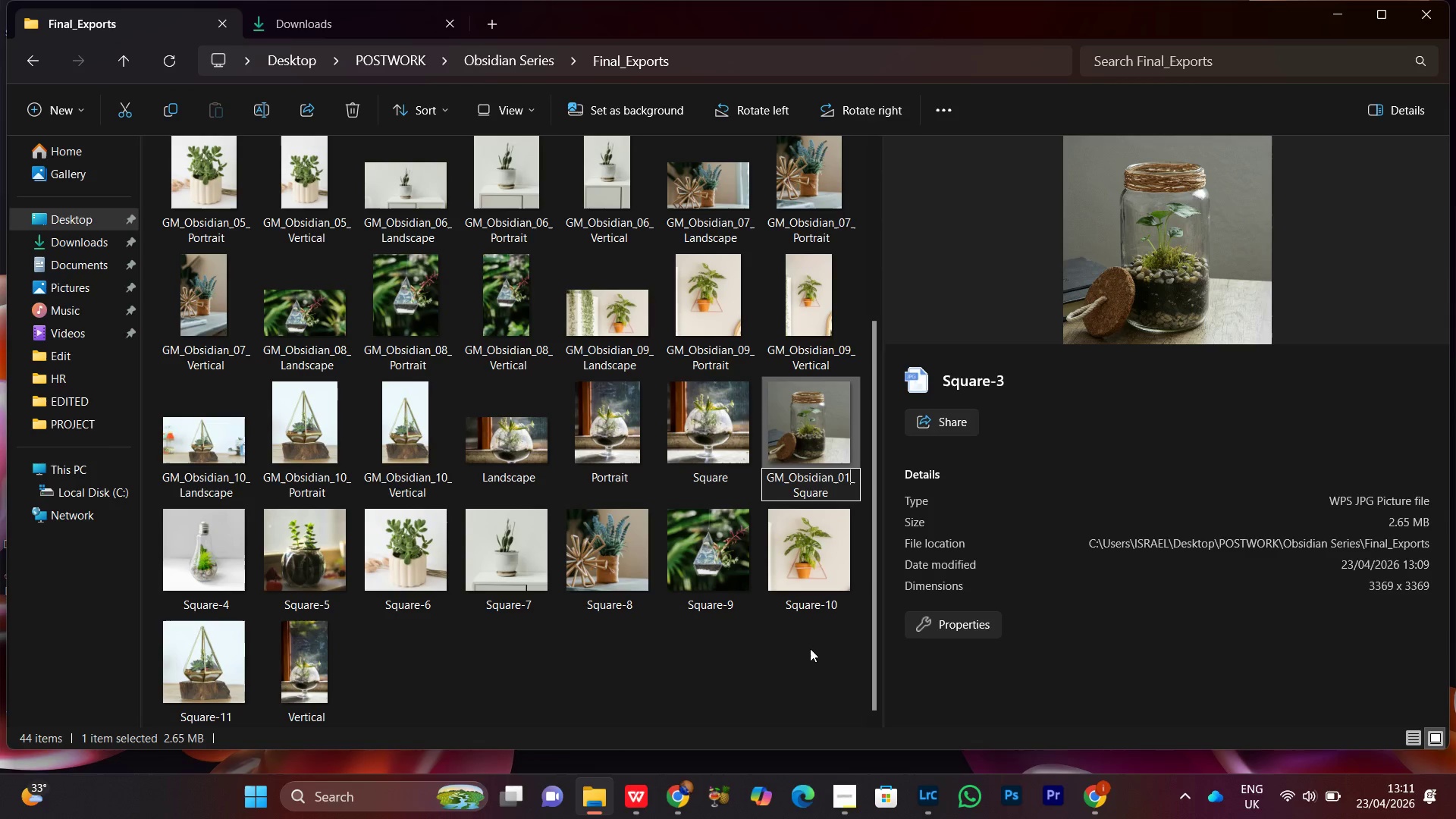 
key(ArrowRight)
 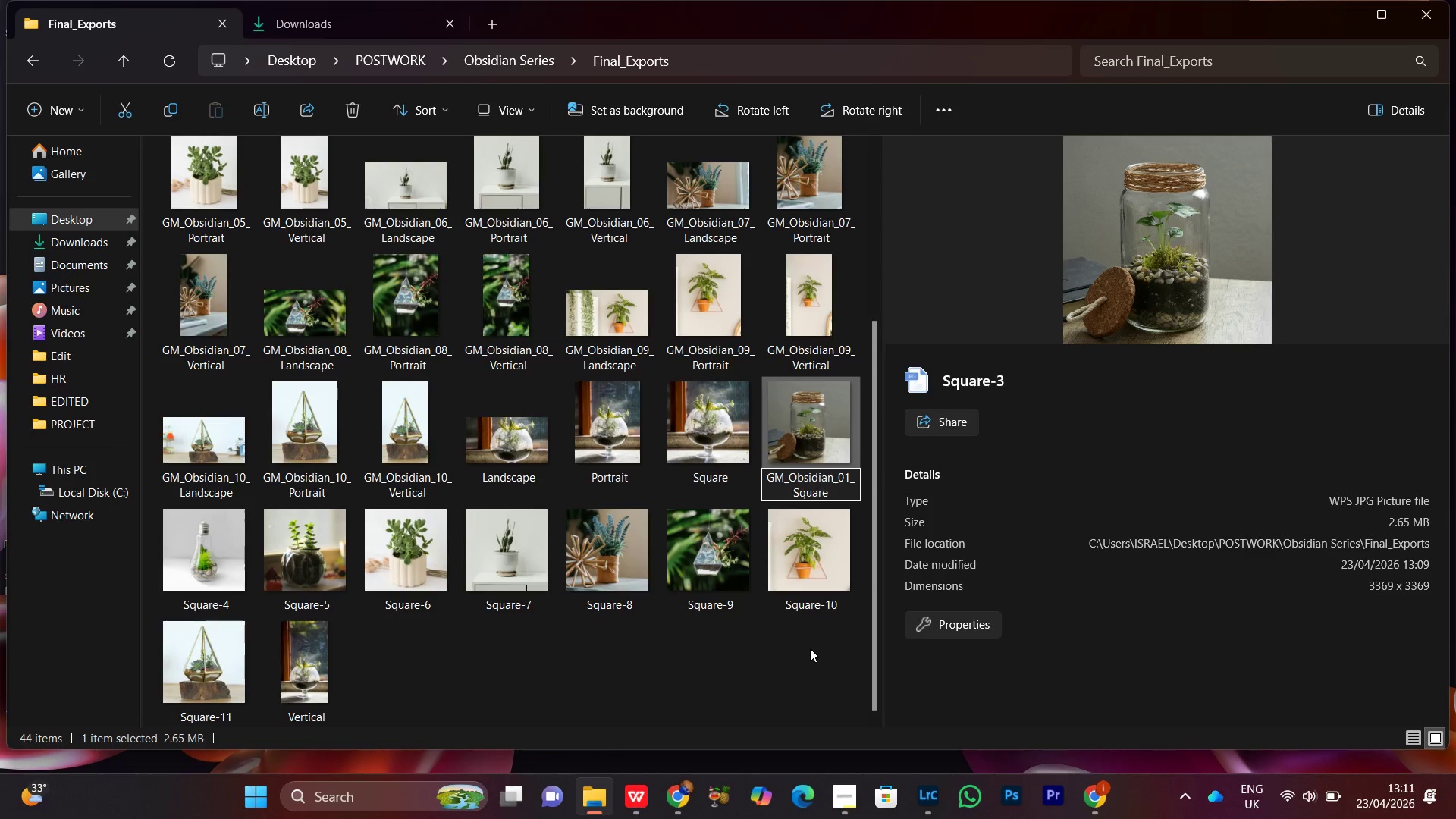 
key(Backspace)
 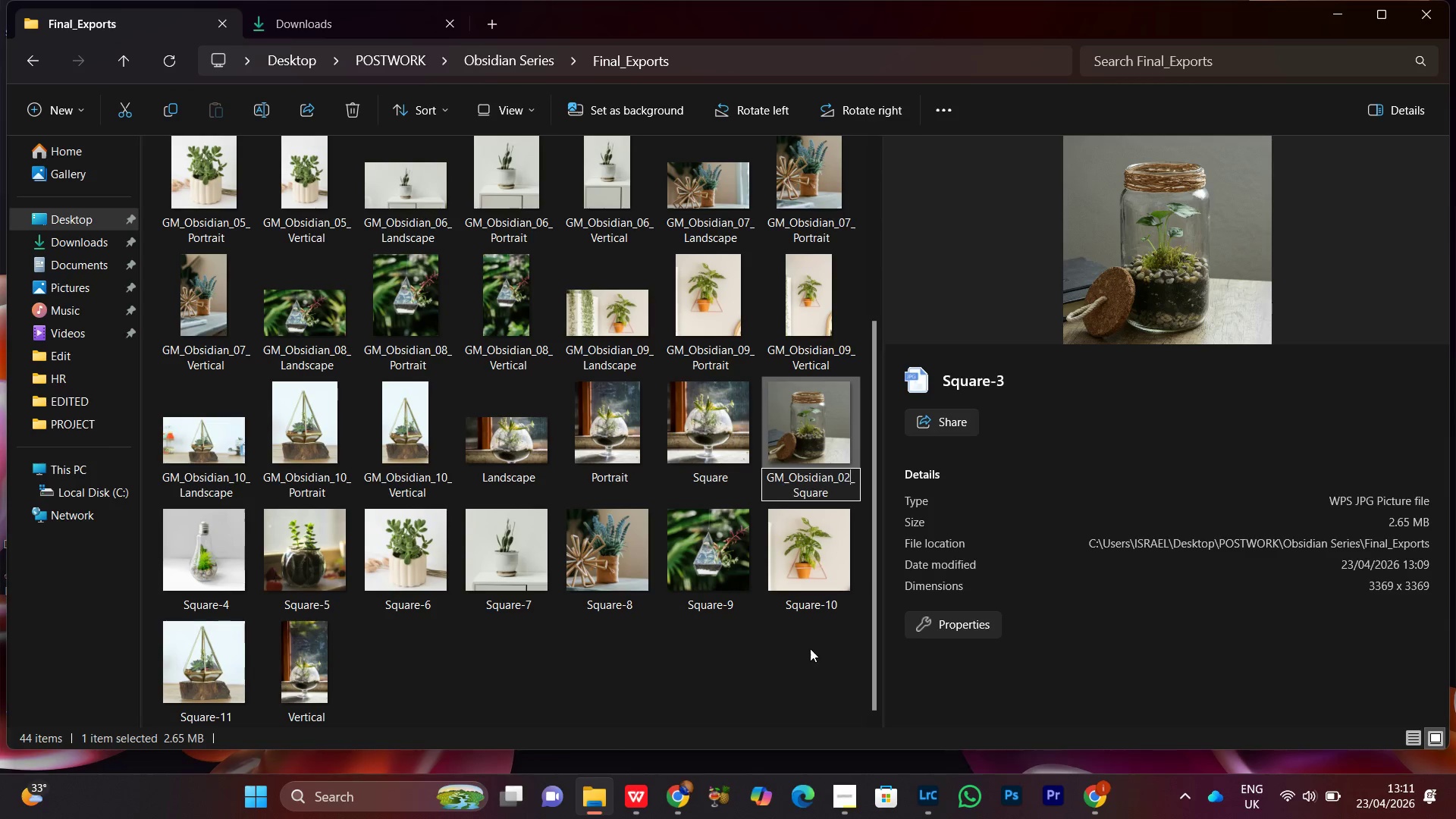 
key(2)
 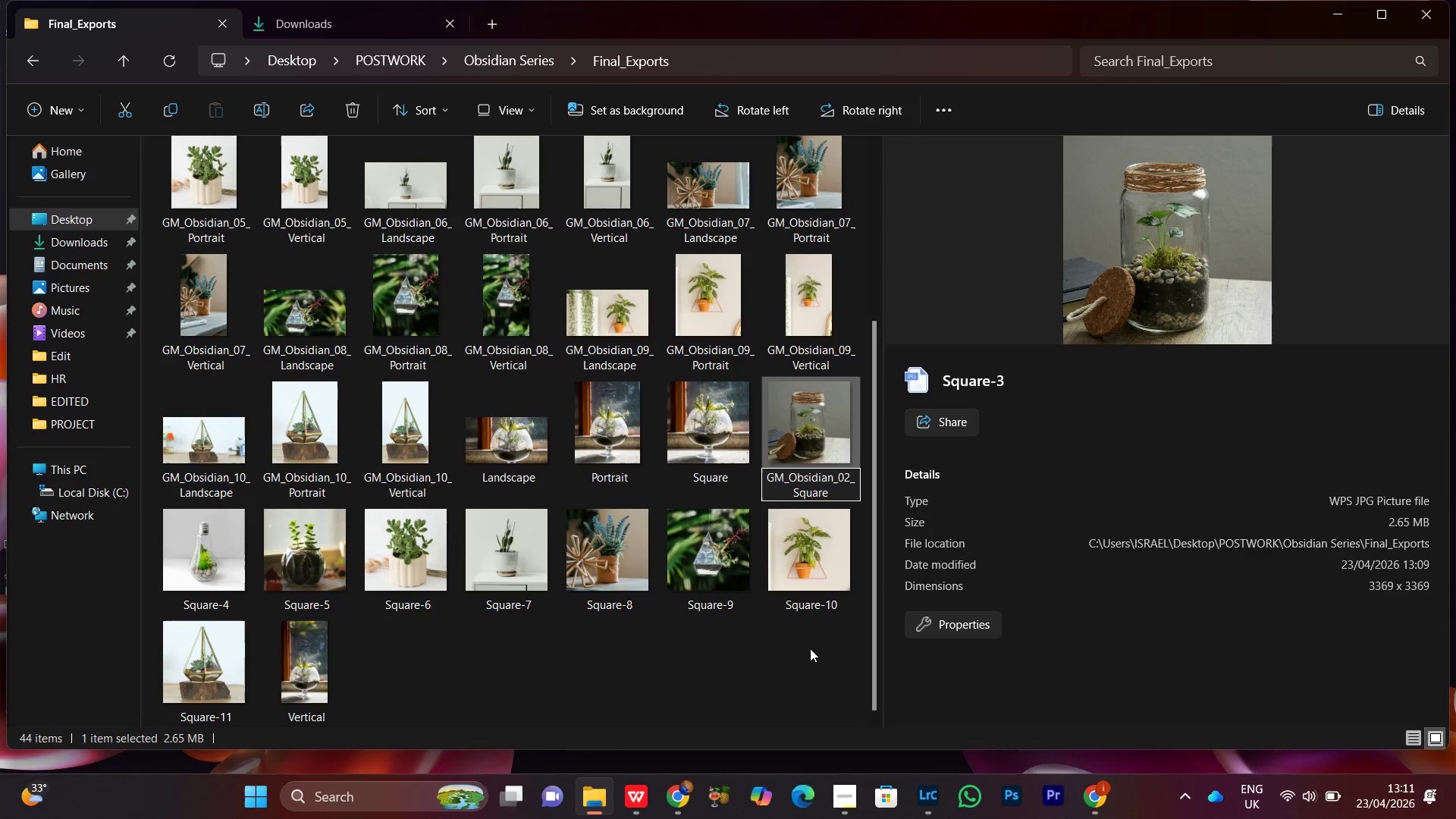 
key(Enter)
 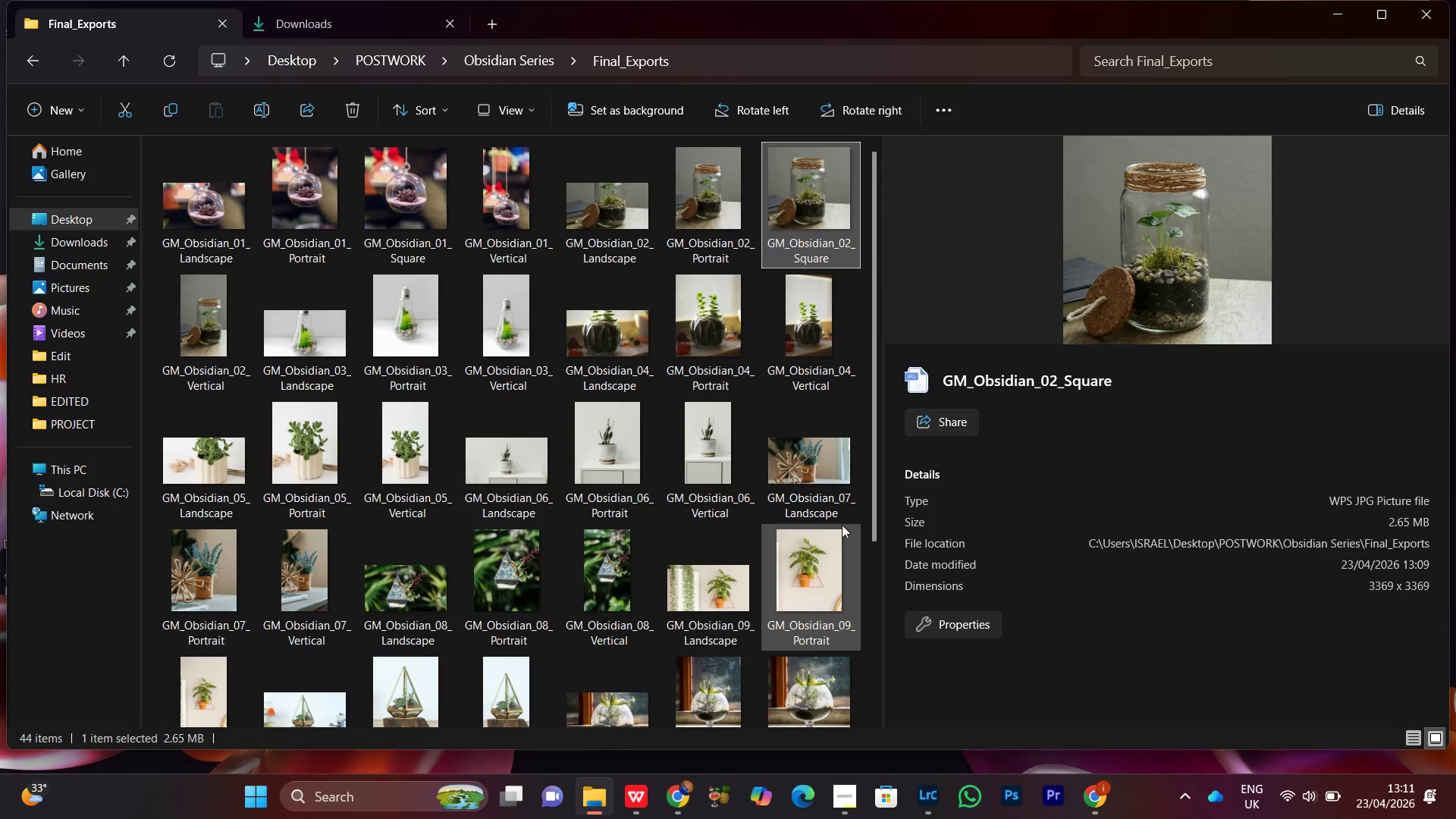 
scroll: coordinate [837, 531], scroll_direction: down, amount: 6.0
 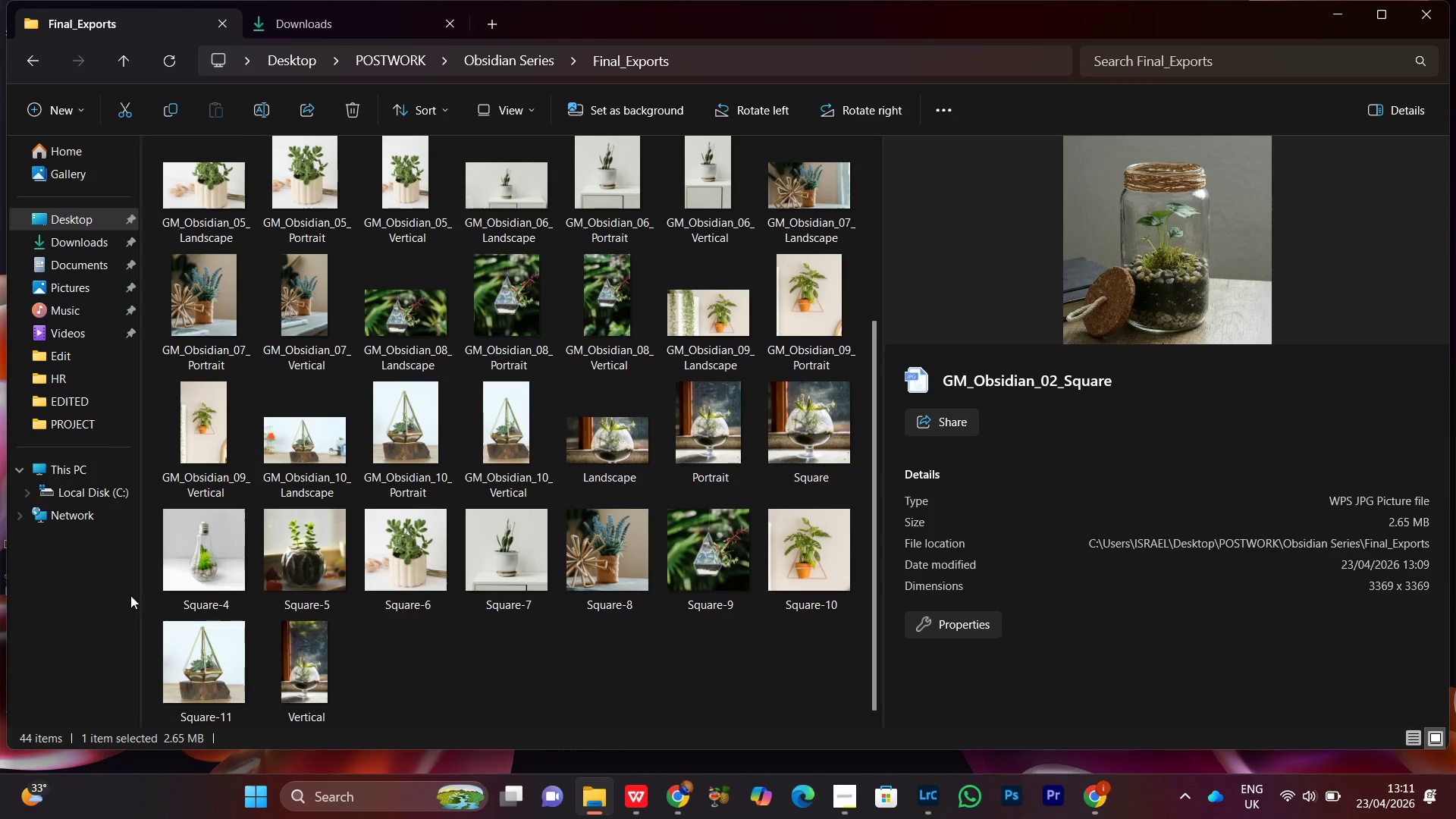 
left_click([174, 588])
 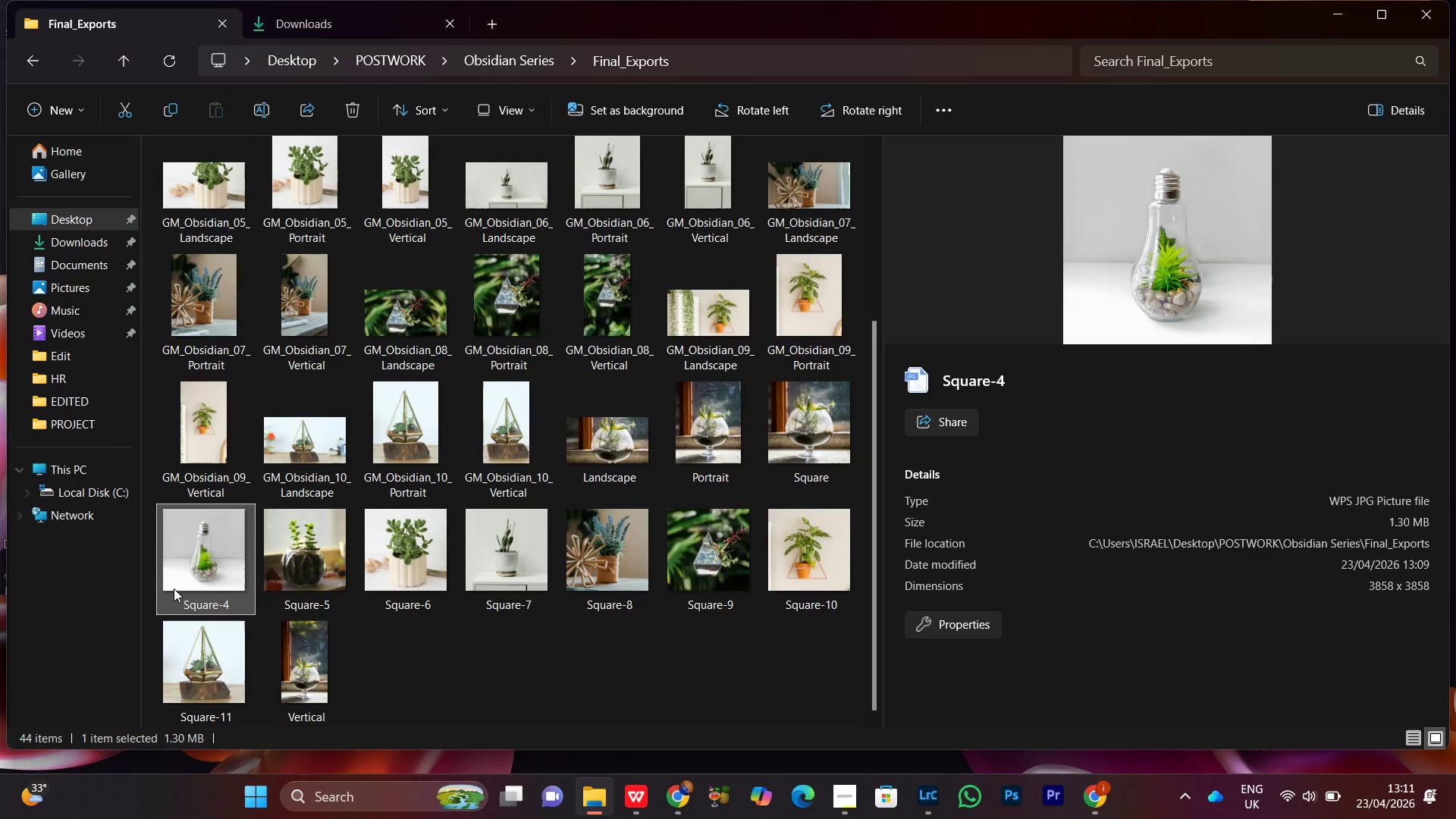 
right_click([174, 588])
 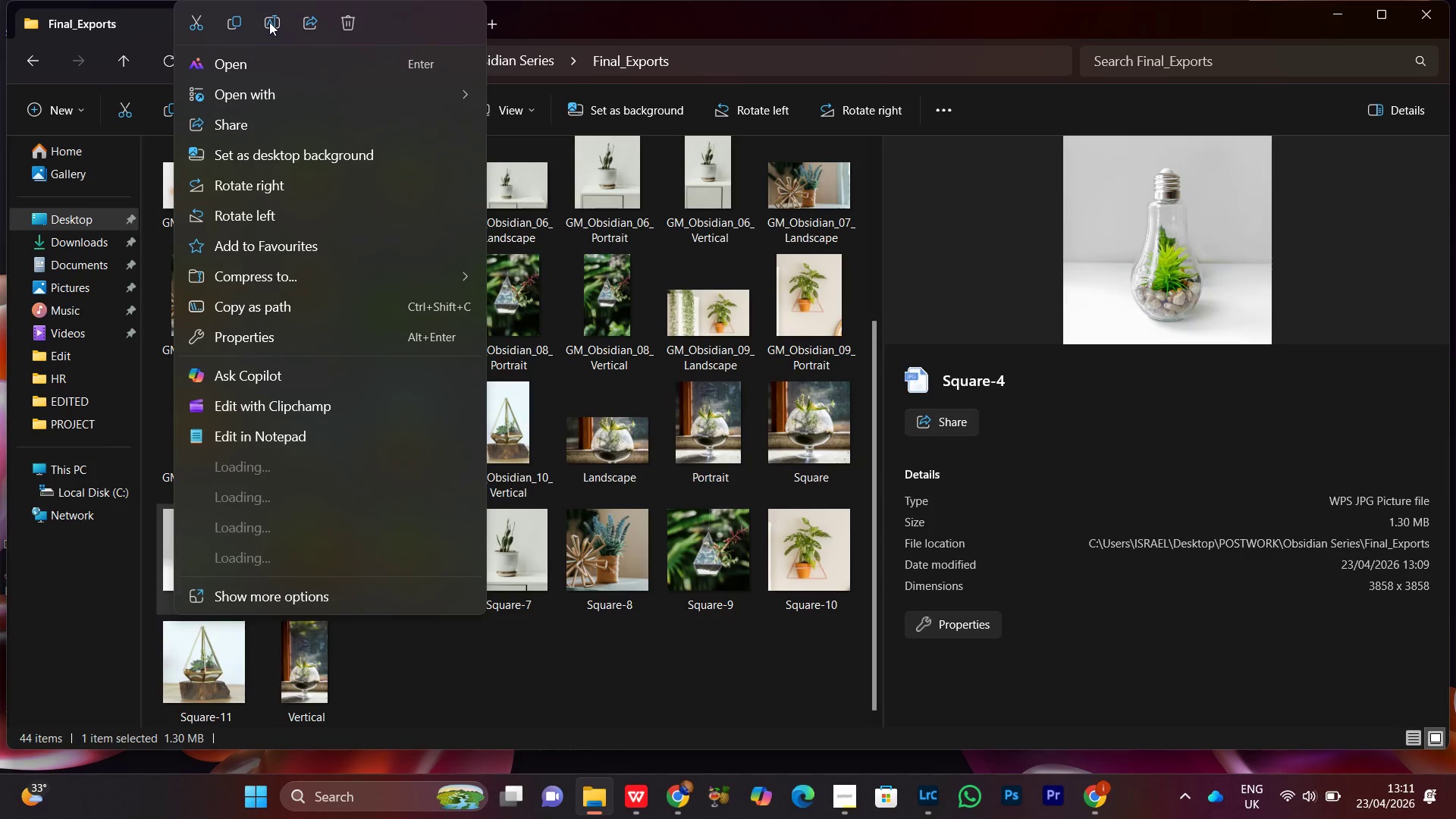 
left_click([269, 22])
 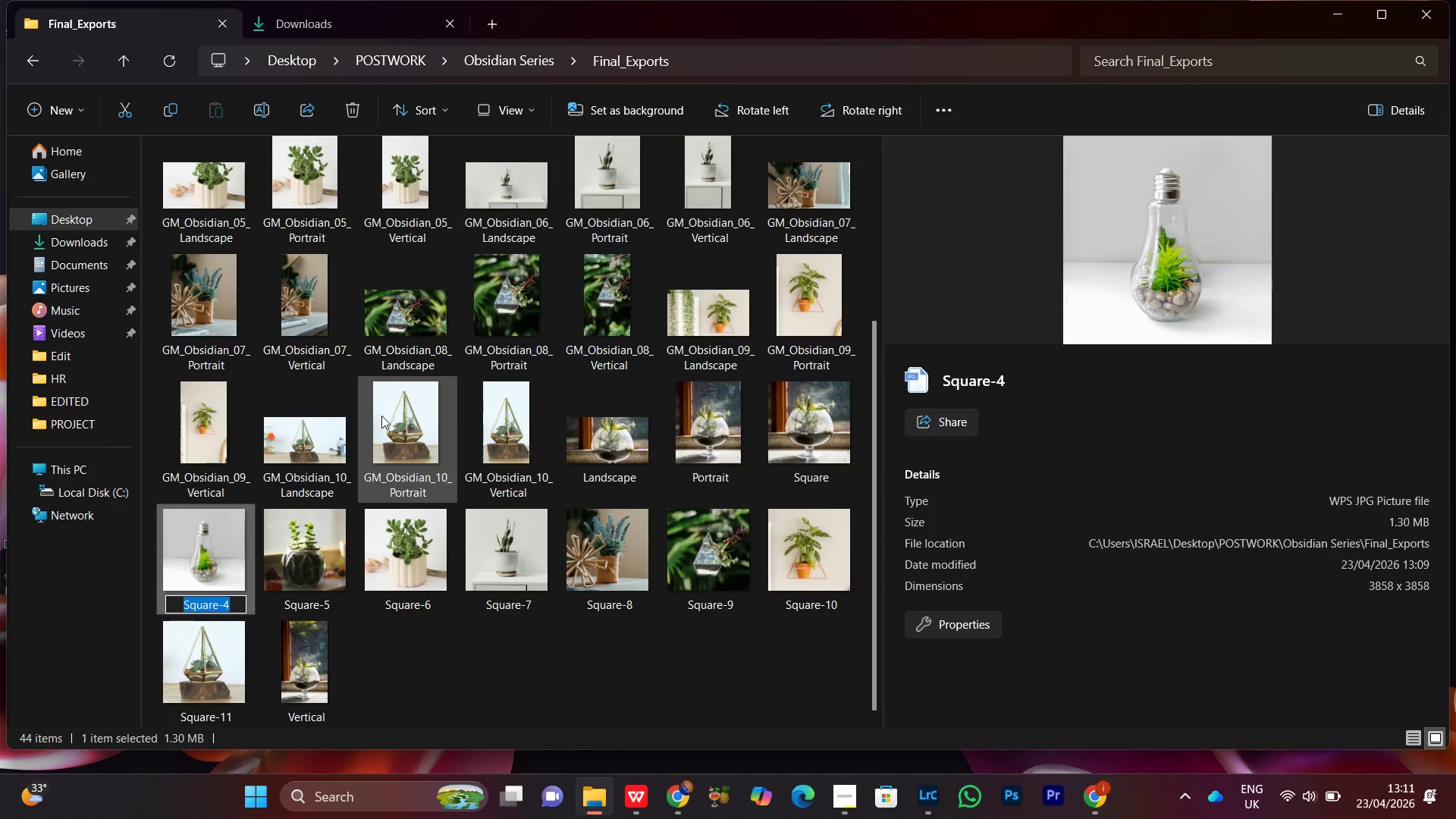 
key(Control+V)
 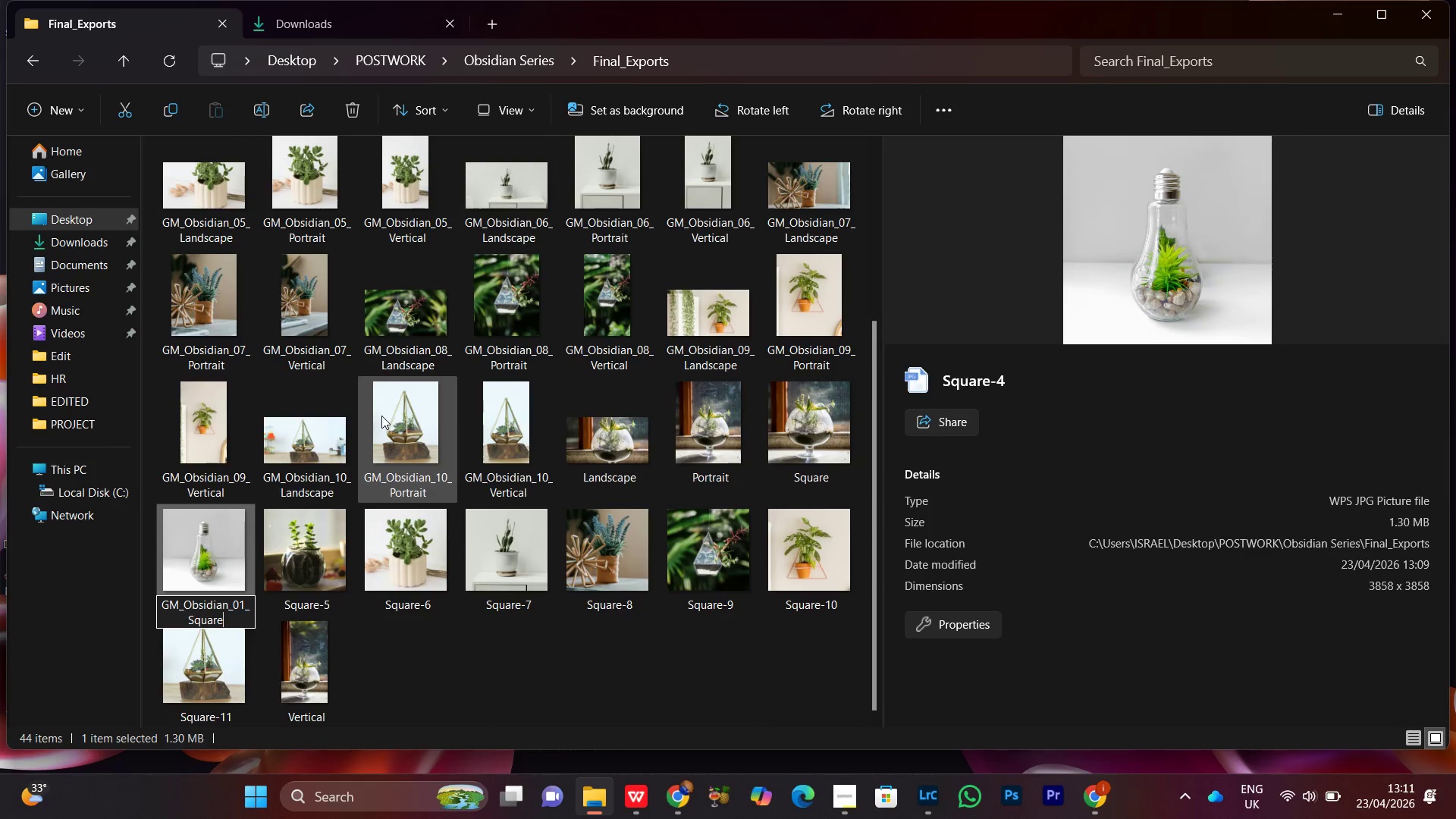 
key(ArrowUp)
 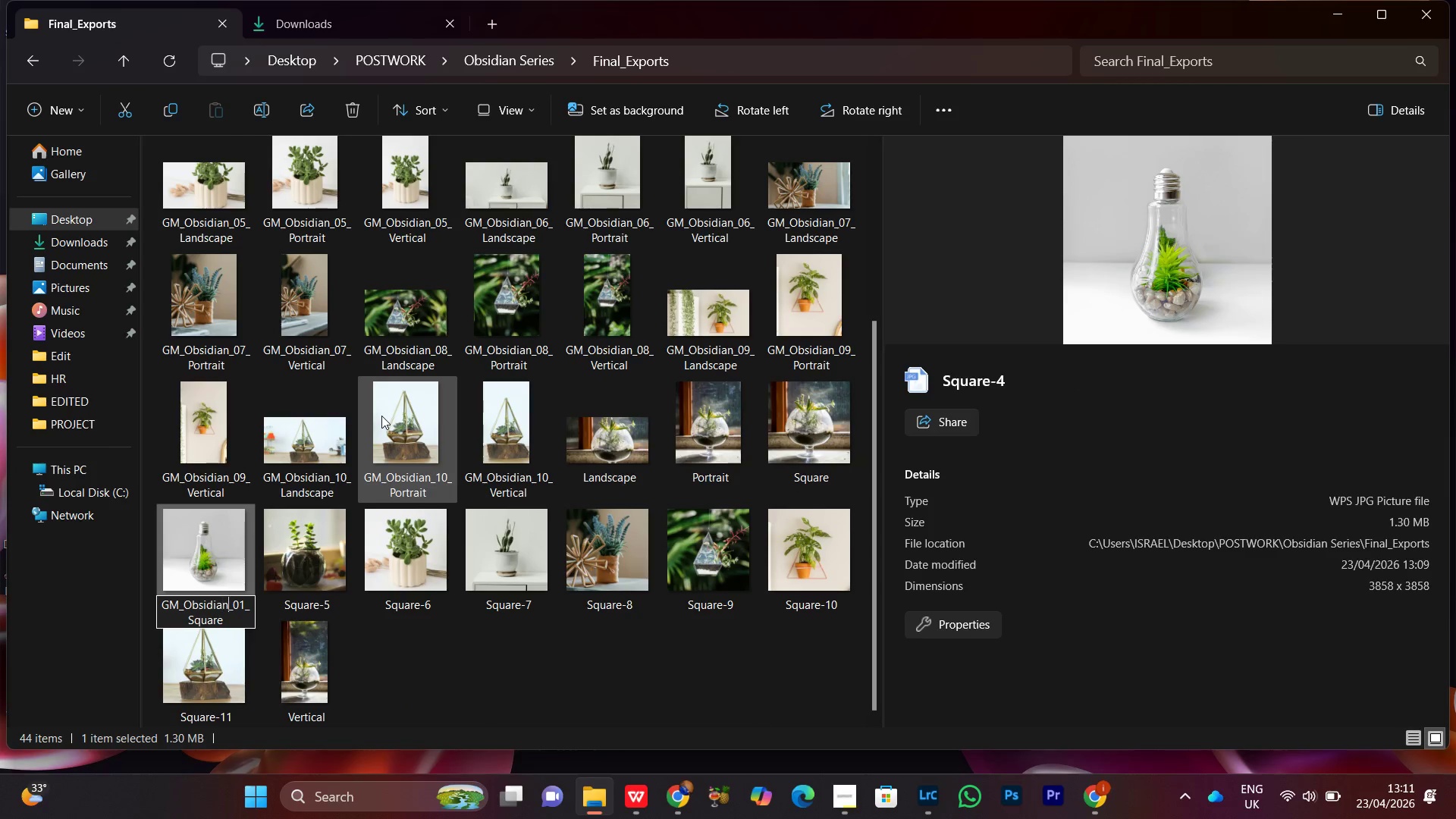 
hold_key(key=ArrowRight, duration=0.61)
 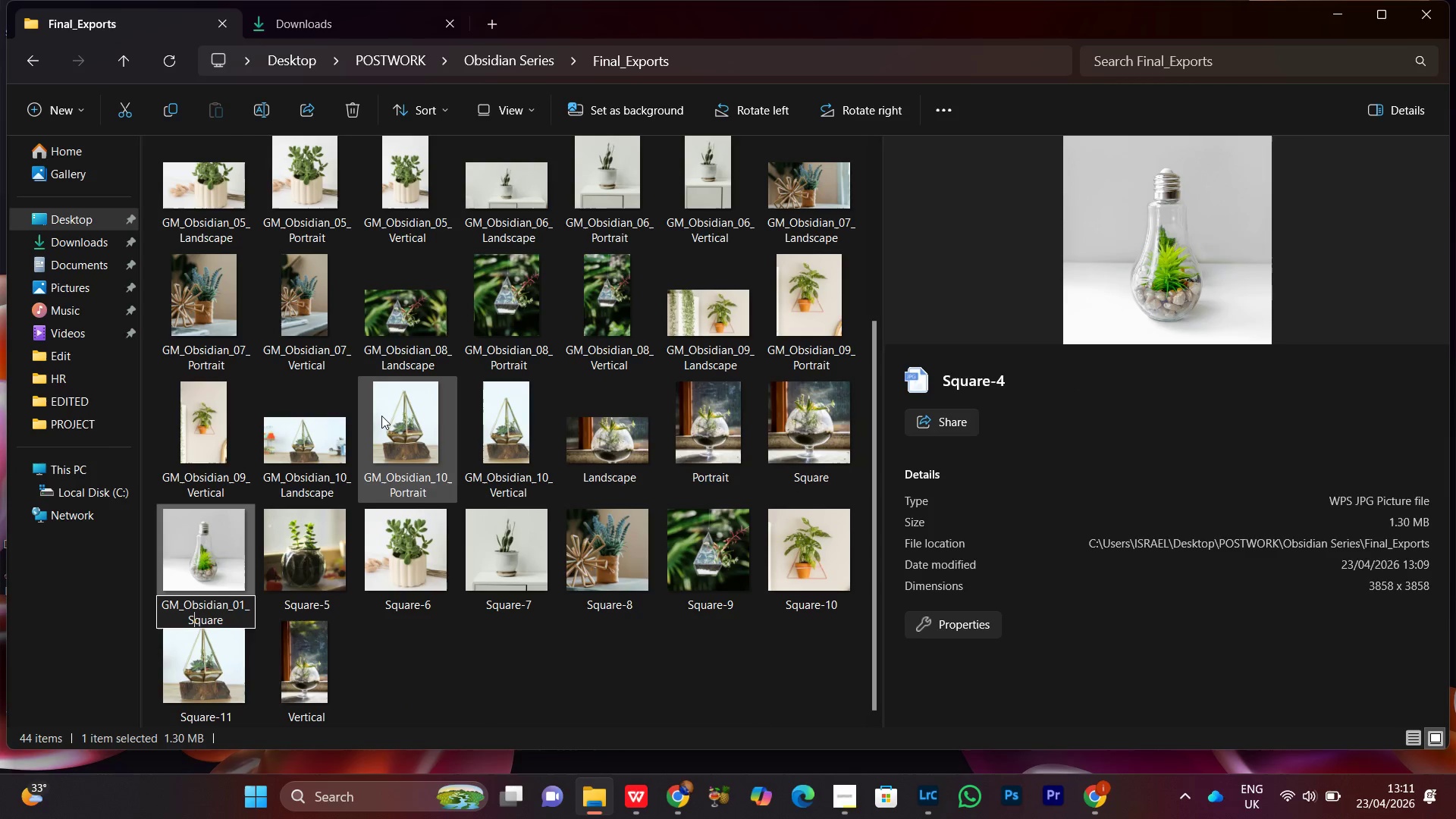 
key(ArrowRight)
 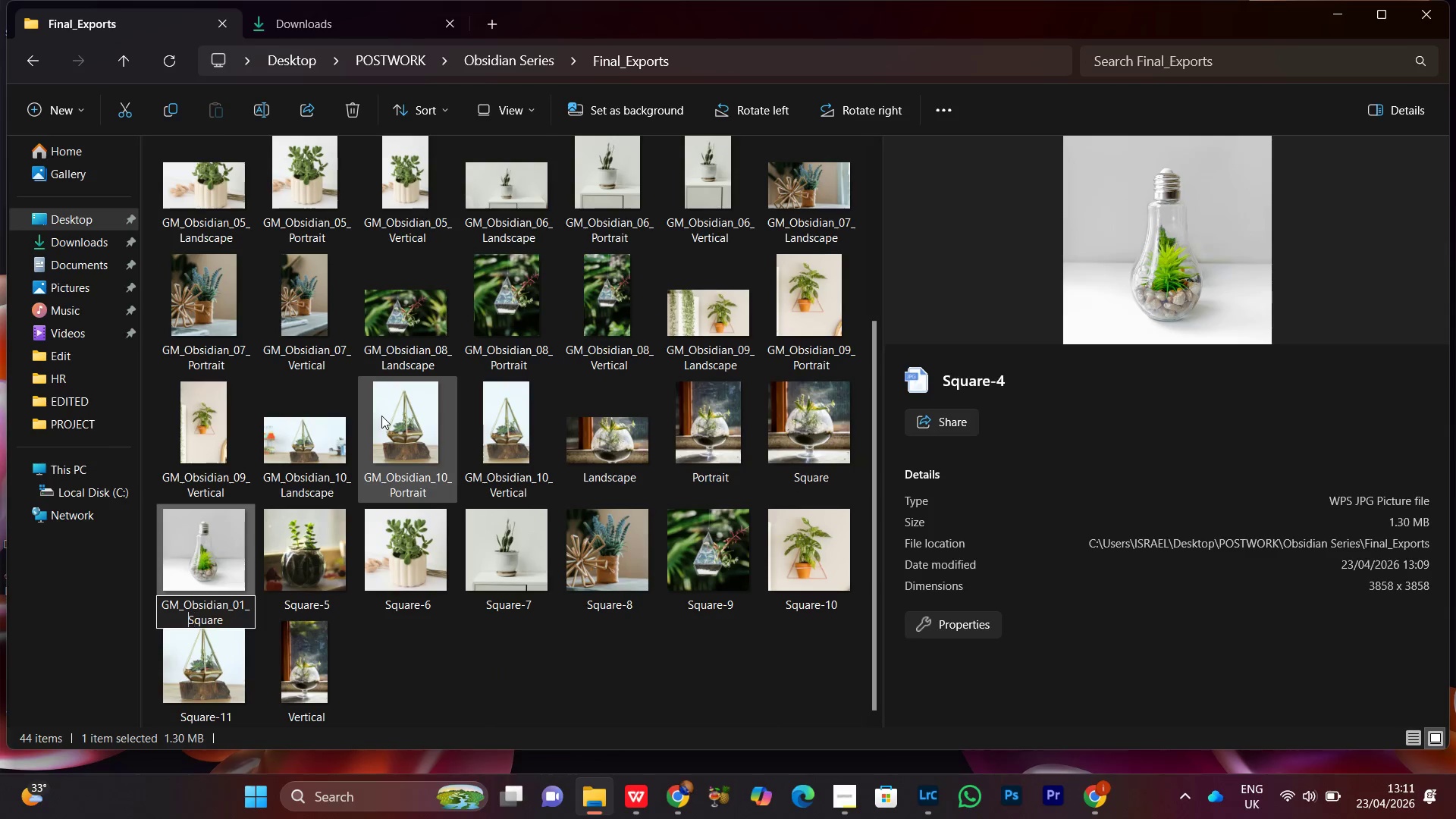 
key(ArrowLeft)
 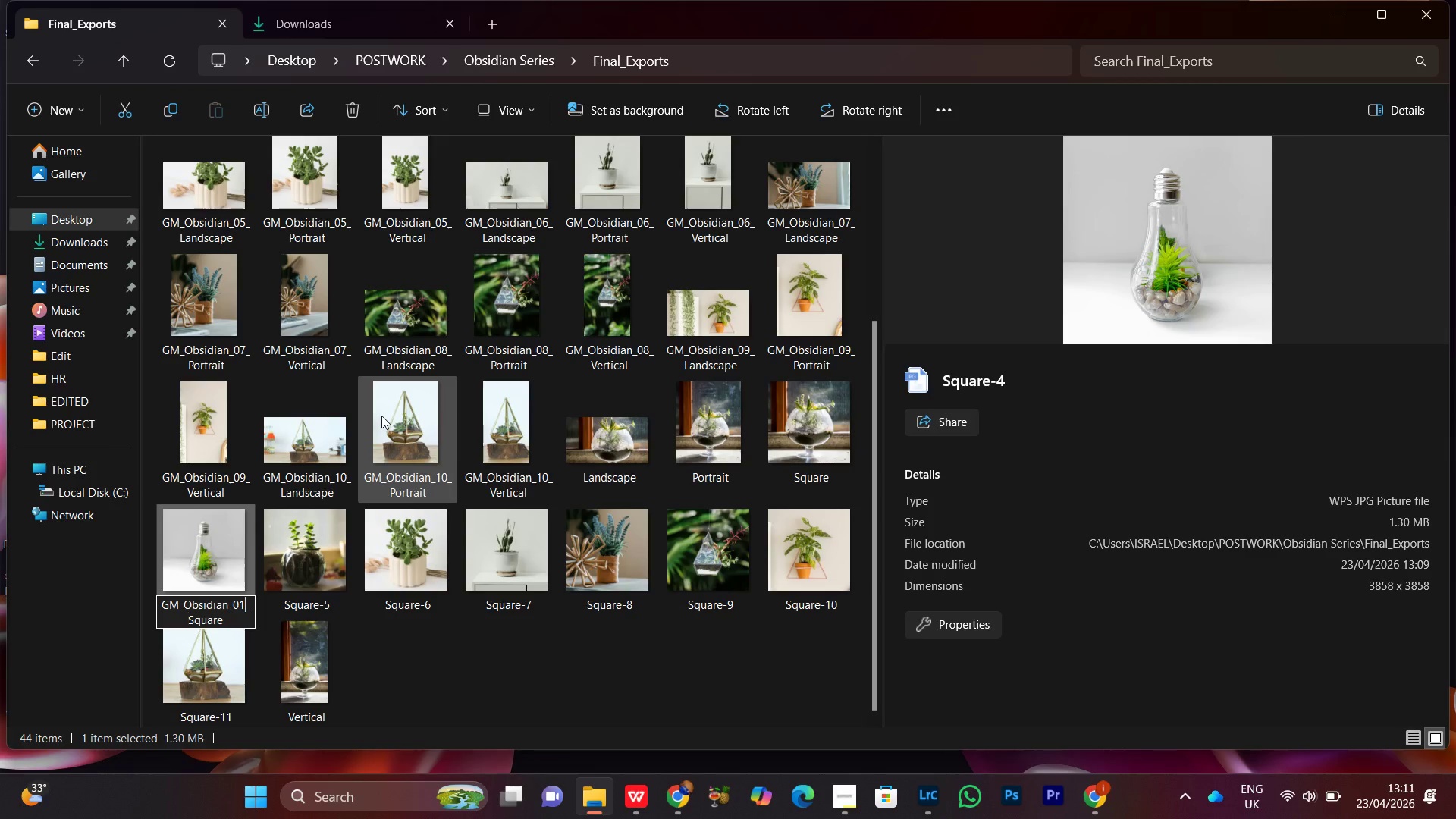 
key(ArrowLeft)
 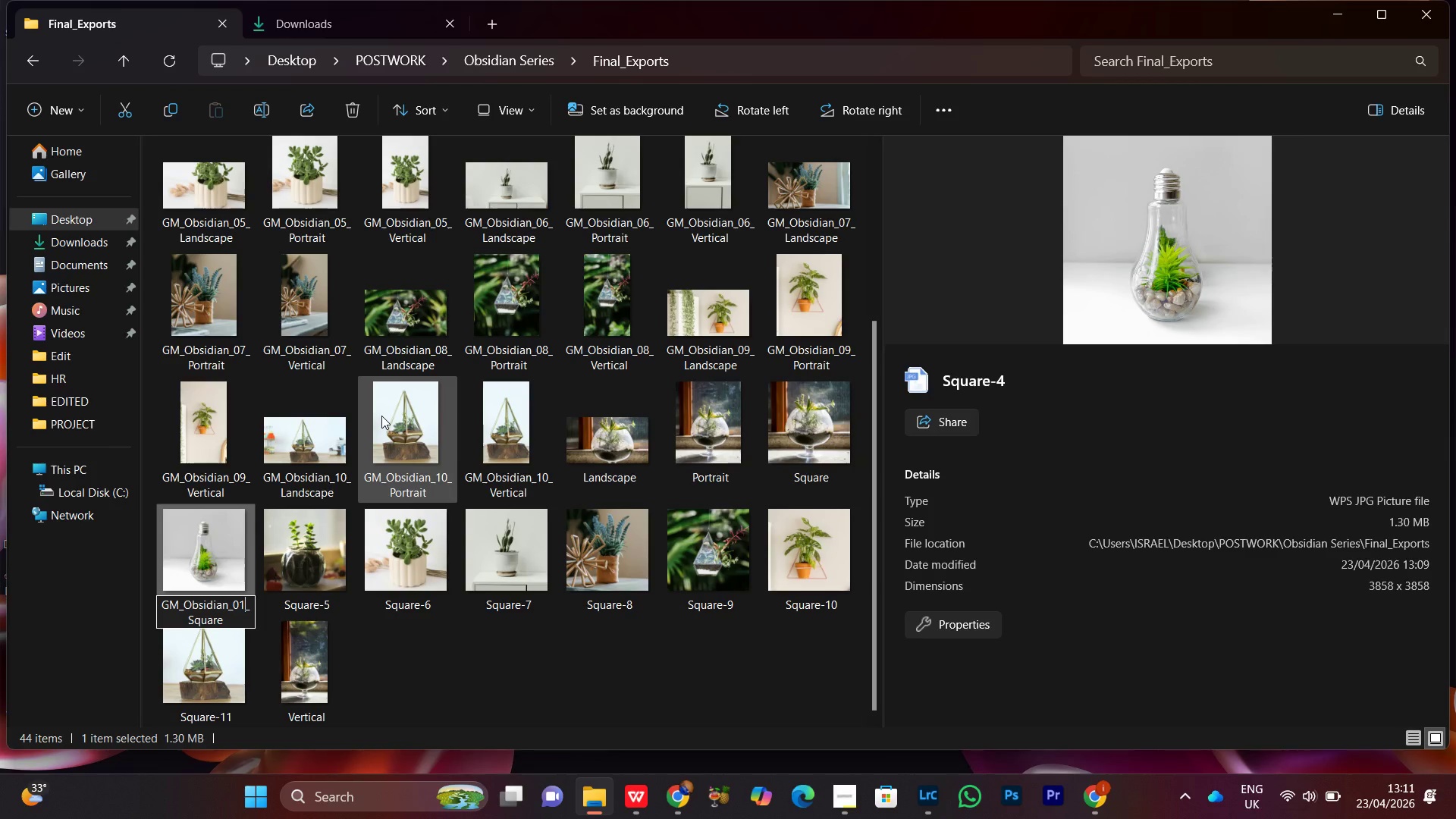 
key(Backspace)
 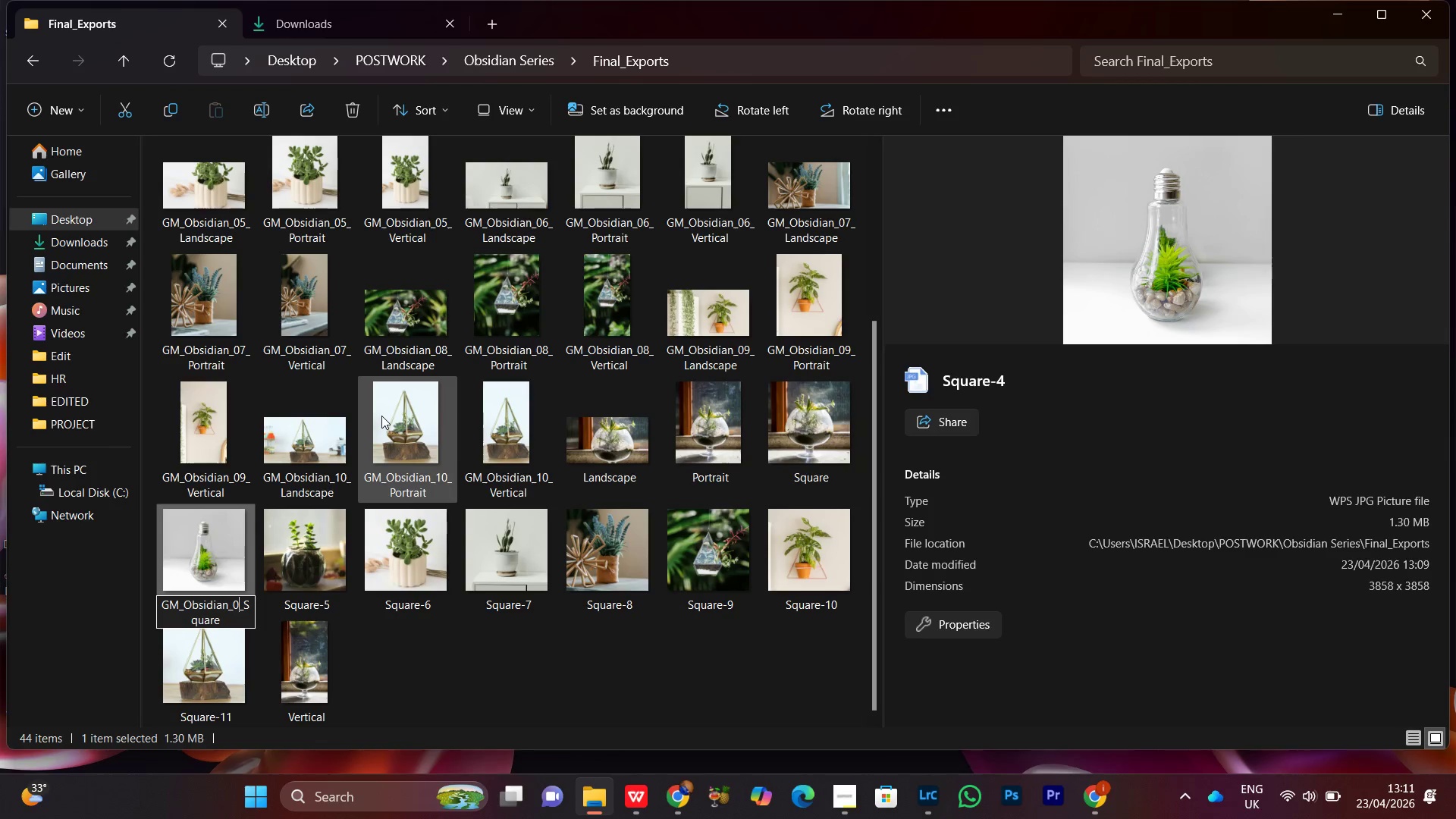 
key(3)
 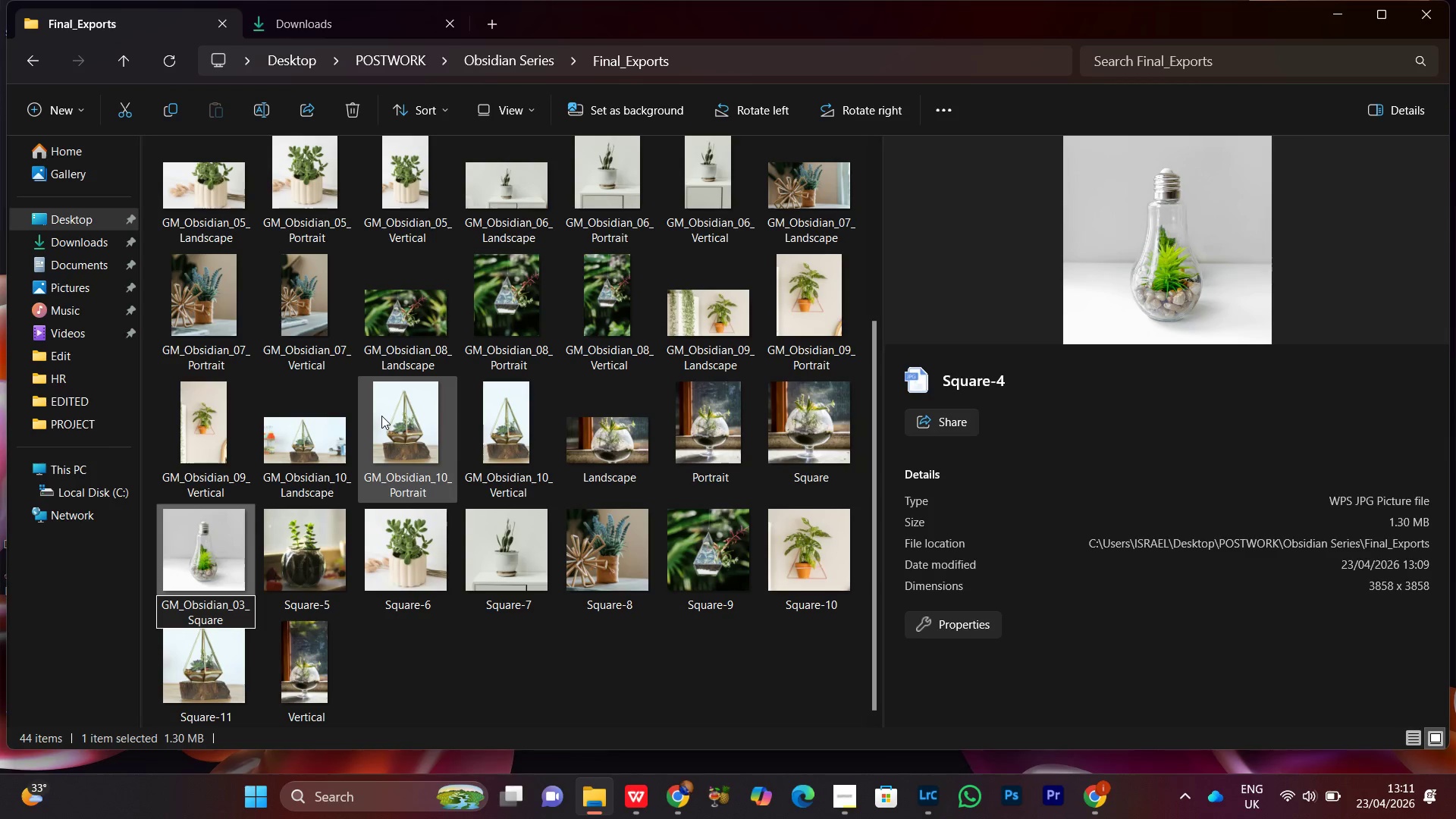 
key(Enter)
 